 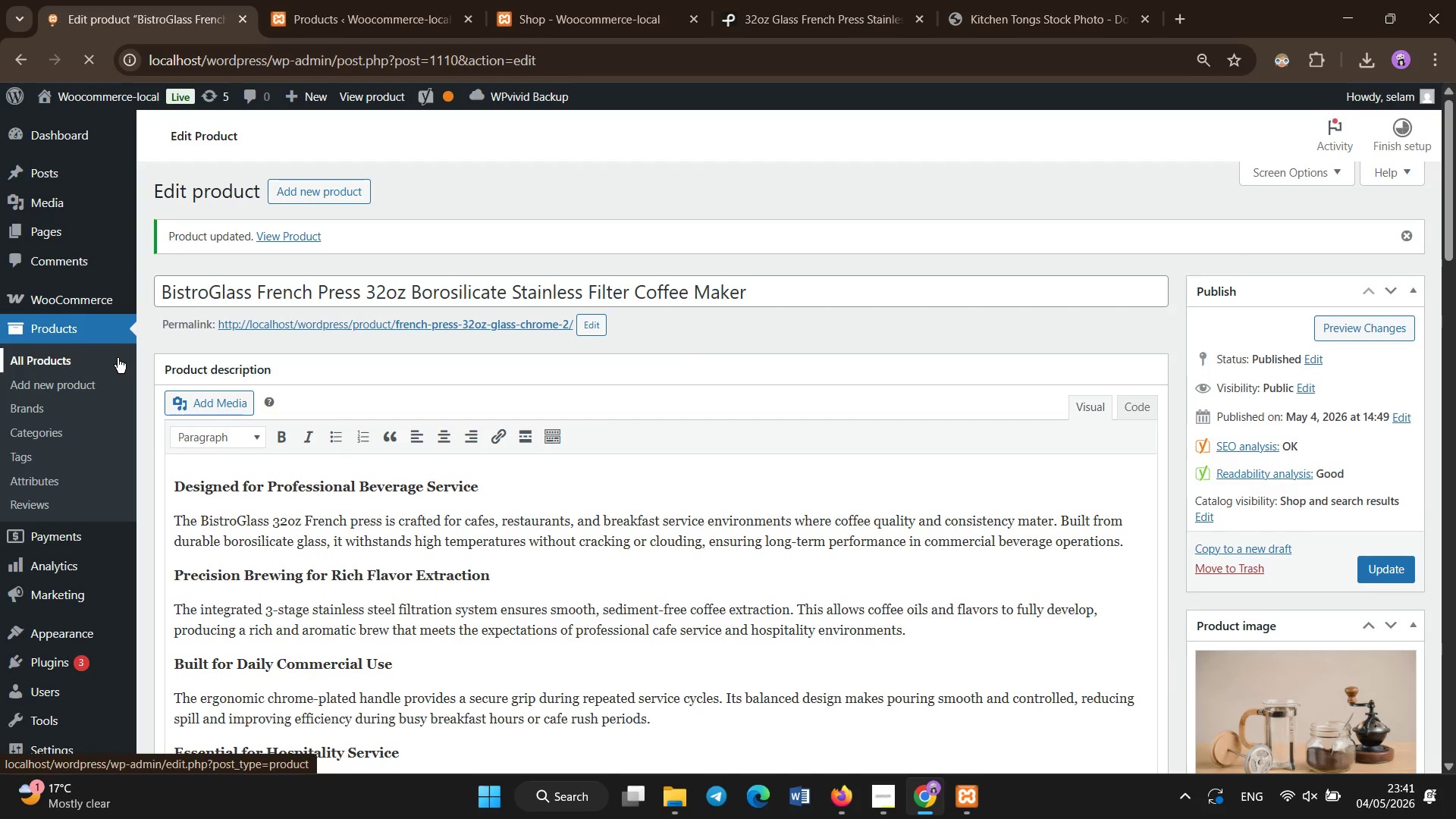 
scroll: coordinate [524, 488], scroll_direction: down, amount: 4.0
 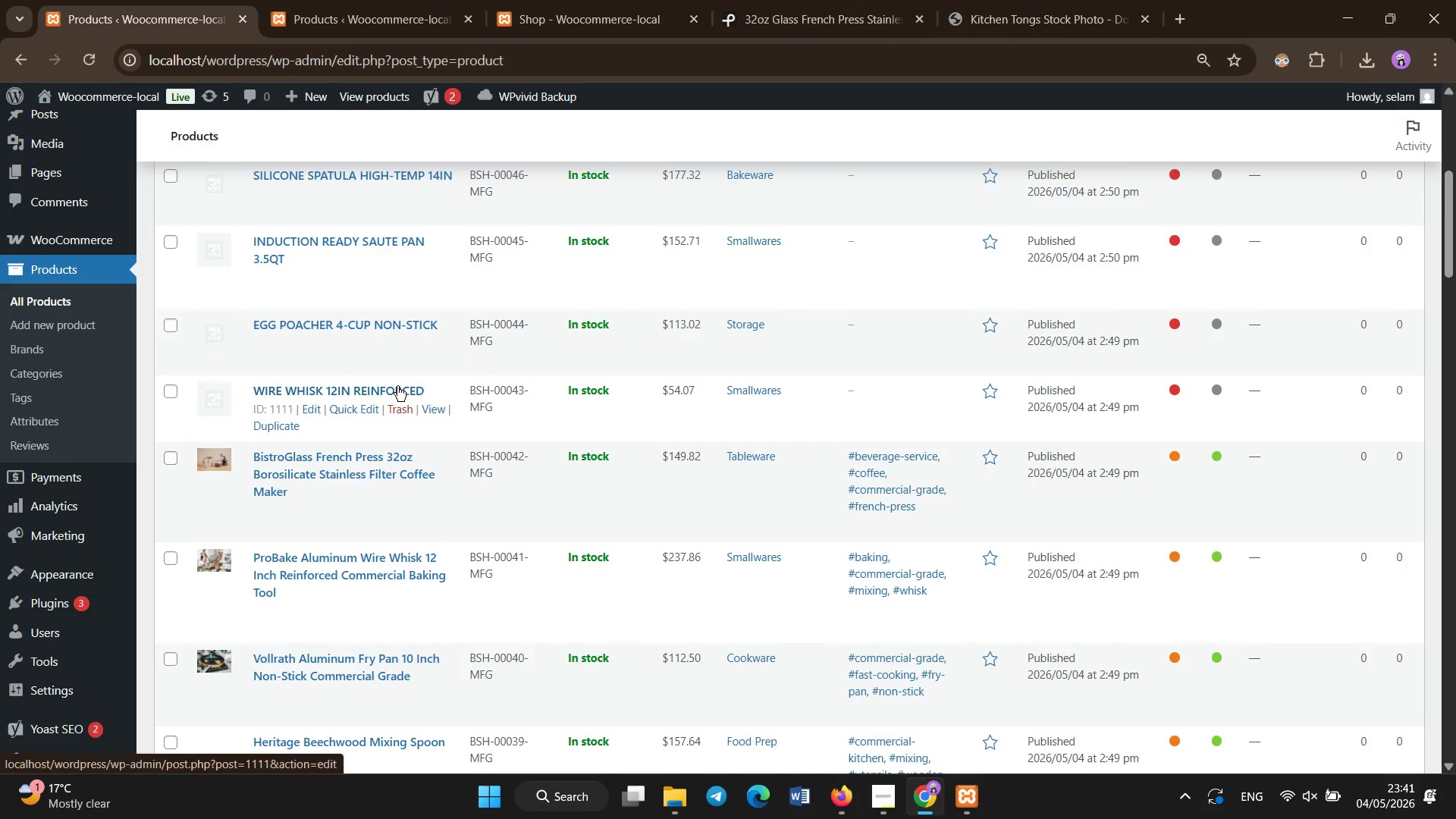 
left_click([397, 386])
 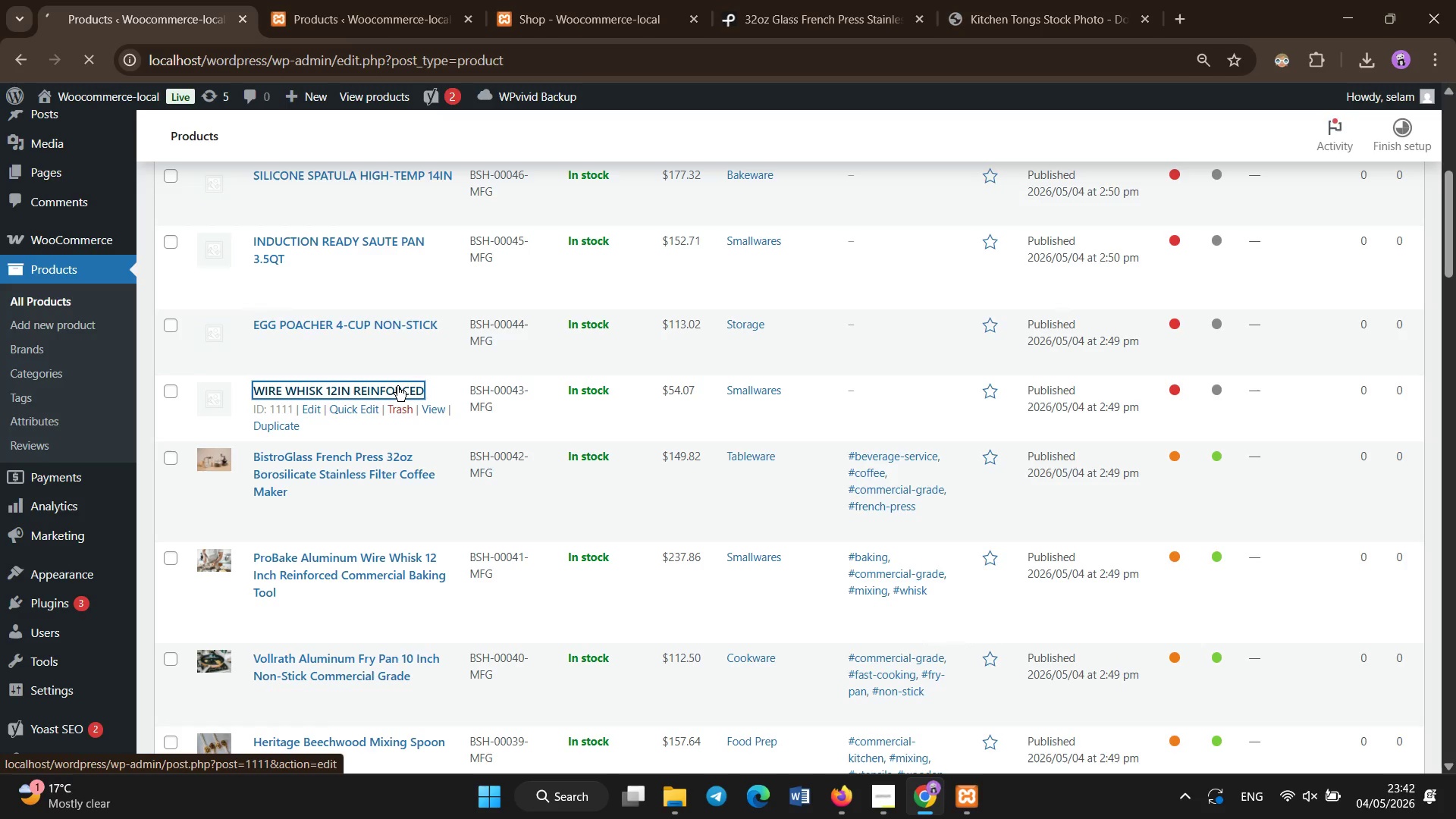 
wait(11.62)
 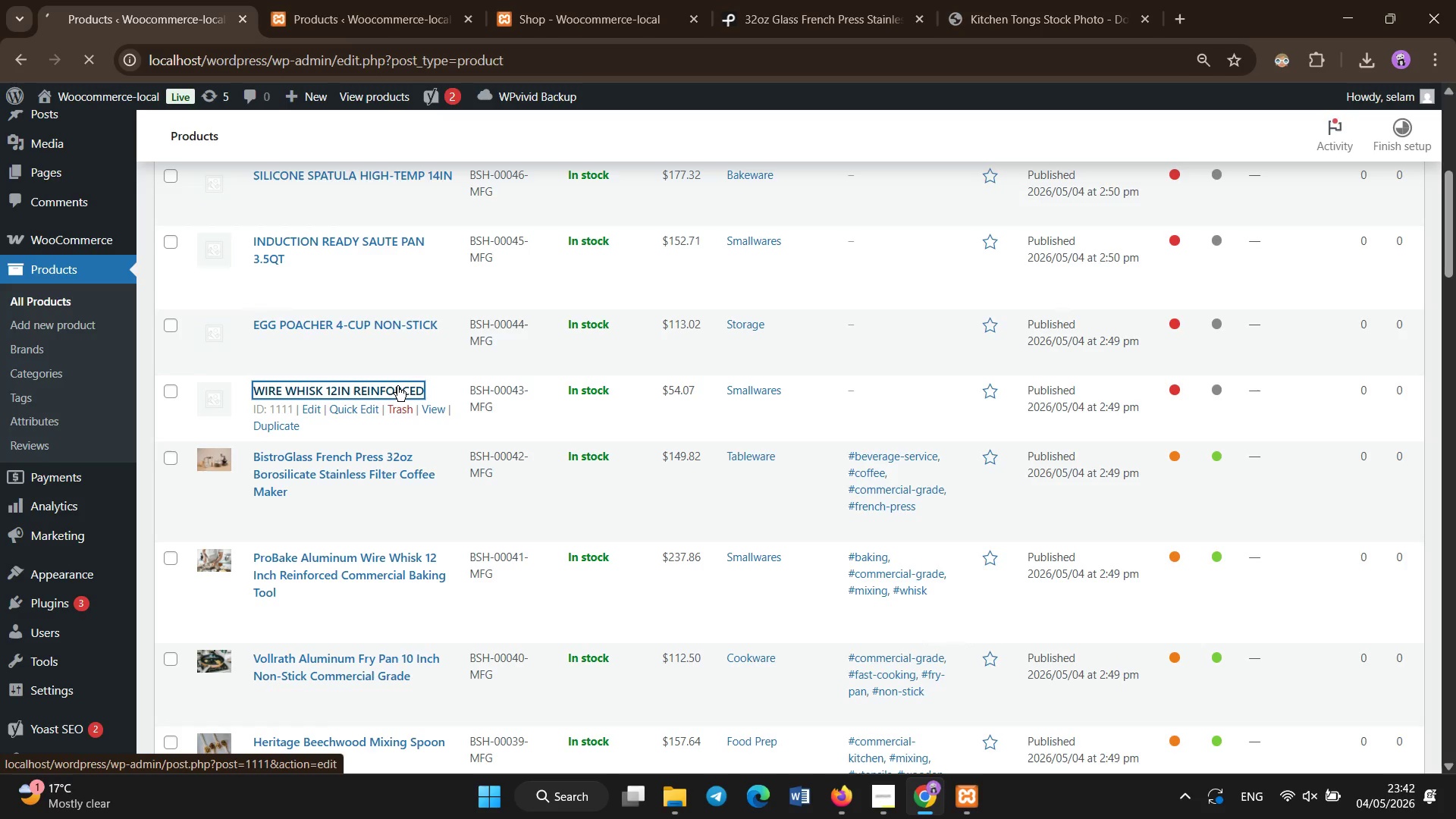 
left_click([576, 234])
 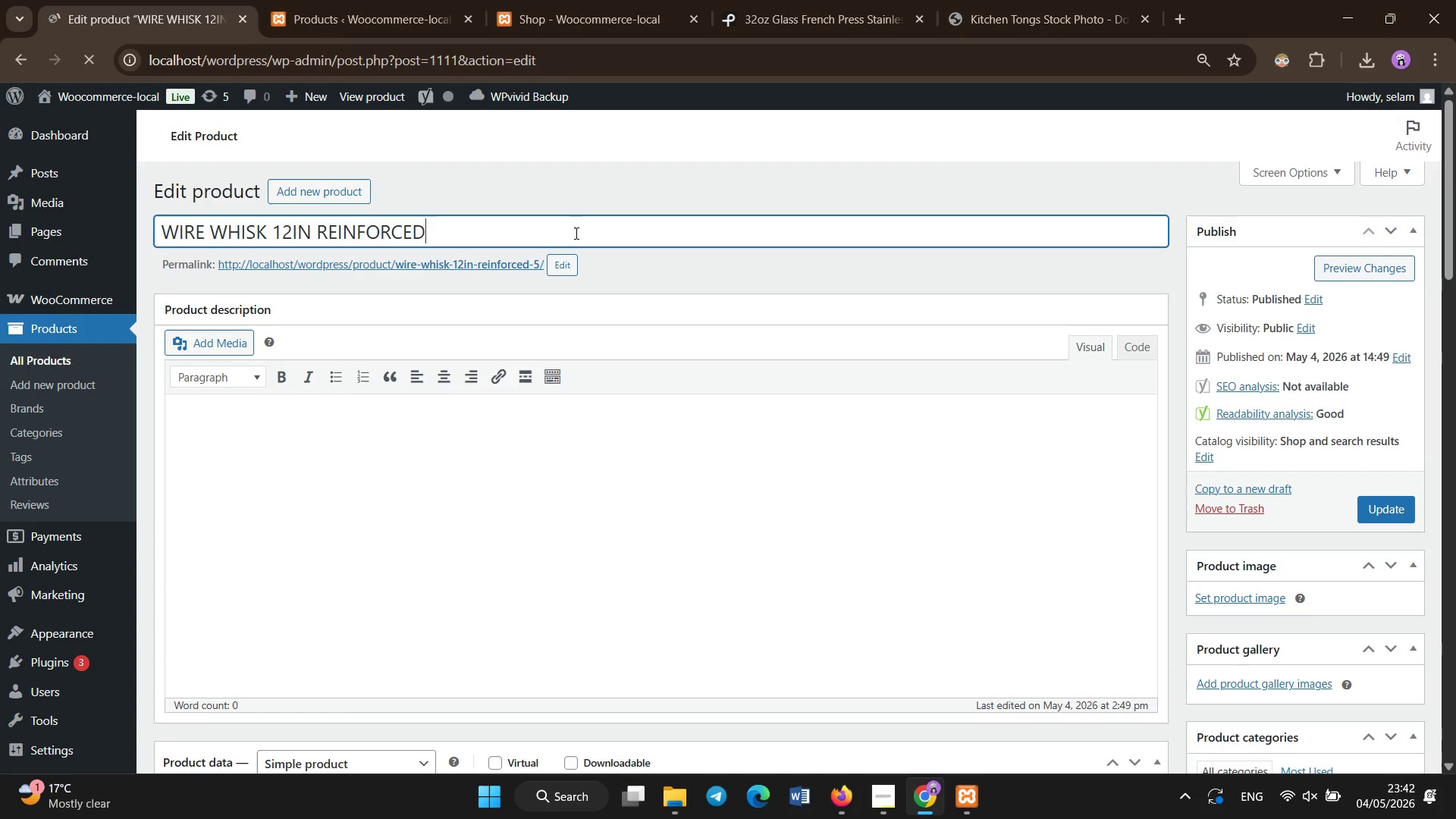 
key(Control+A)
 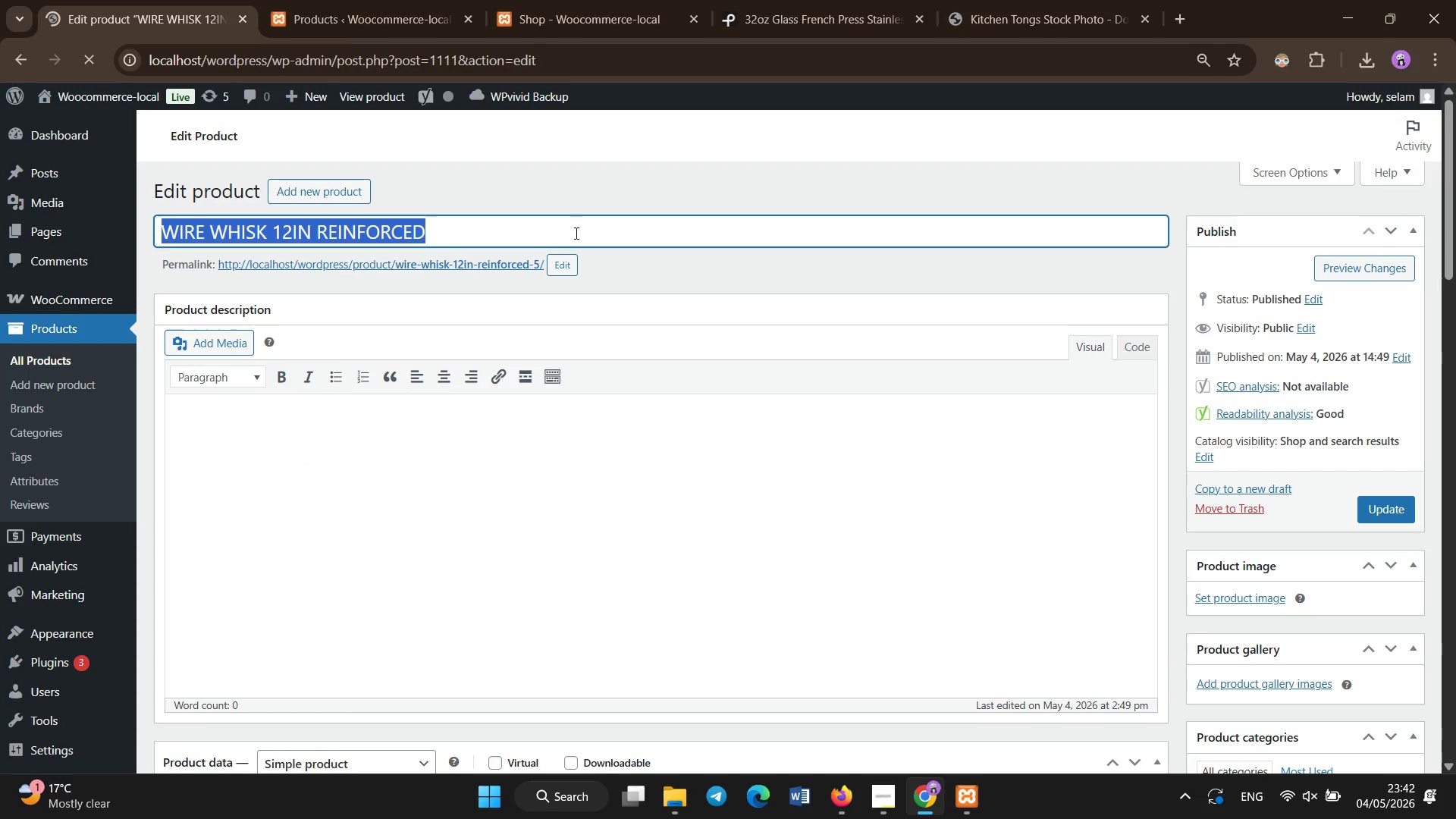 
key(Backspace)
type(Heritage Cordierite Pizza Stone 16 Inch Round High HEat )
key(Backspace)
key(Backspace)
key(Backspace)
key(Backspace)
type(eat Baking )
 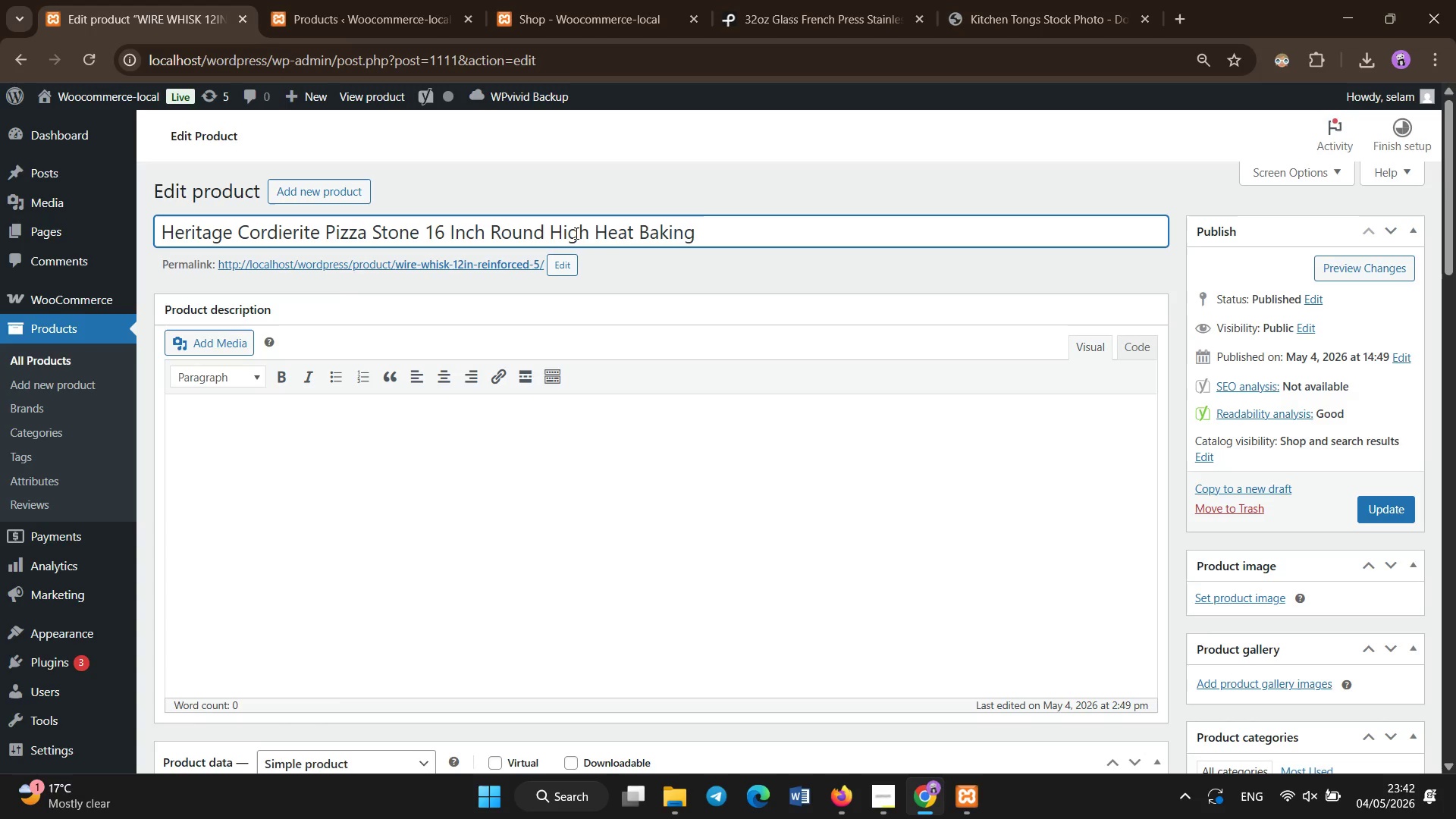 
 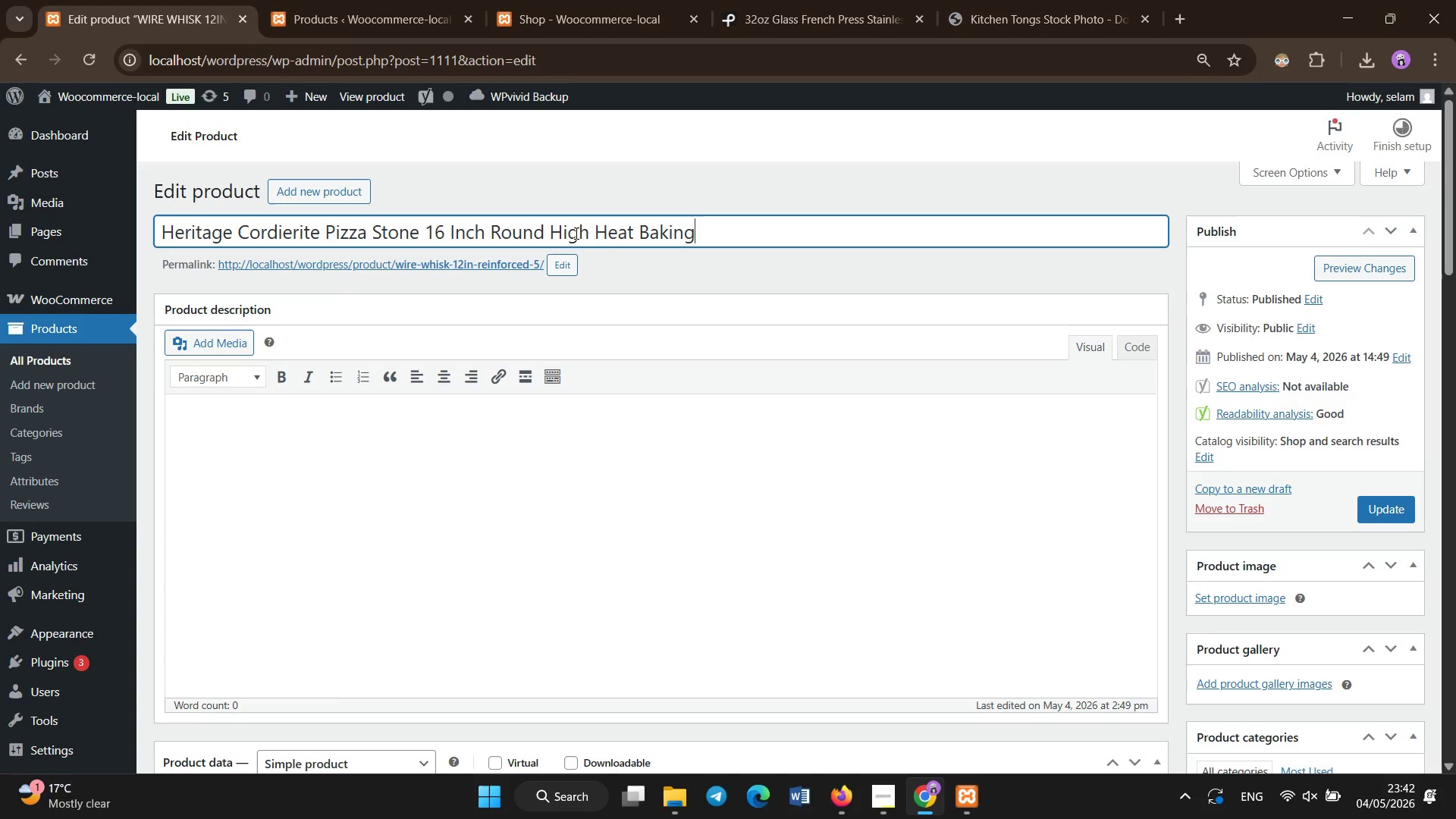 
hold_key(key=ShiftLeft, duration=0.39)
 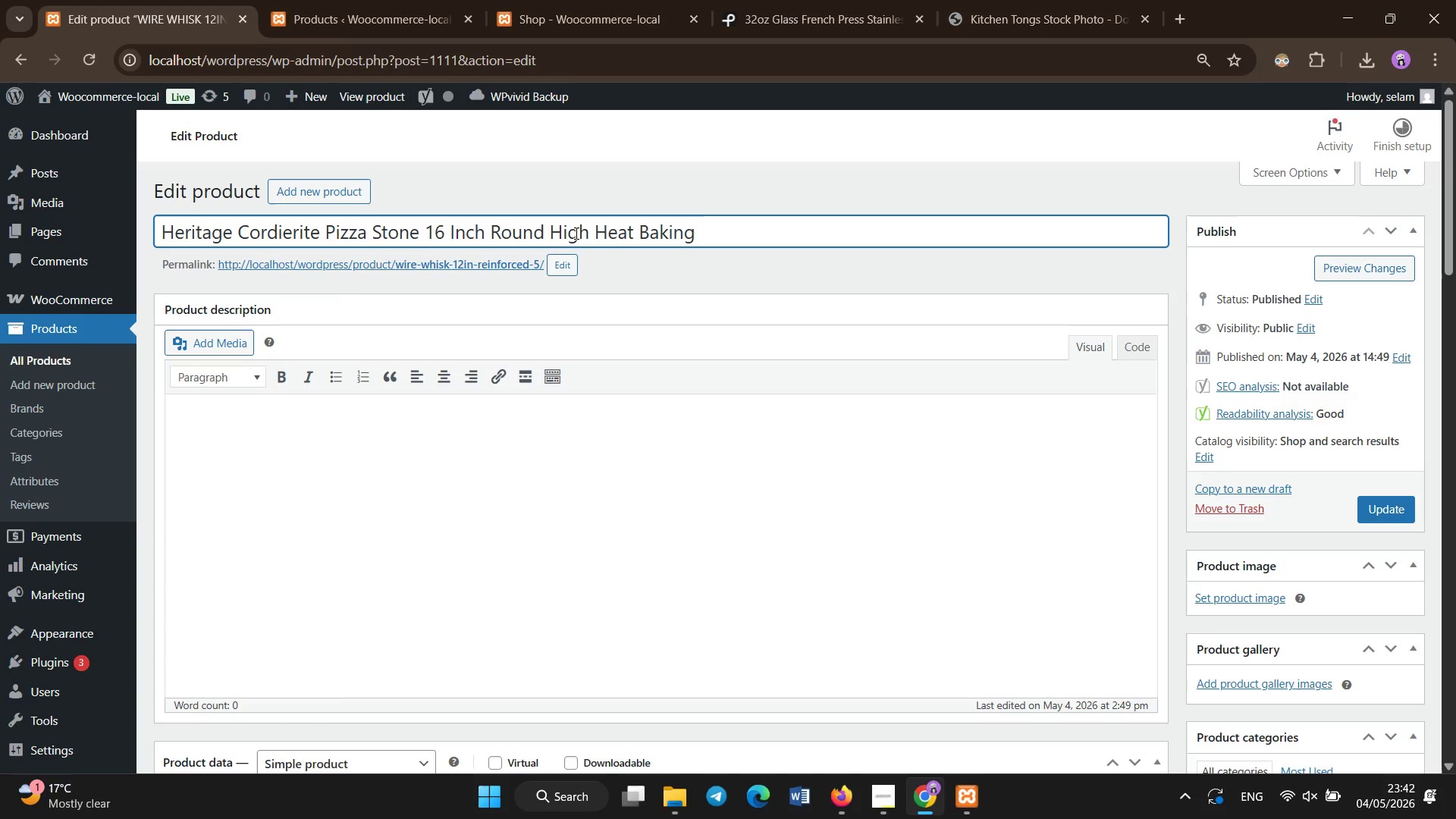 
hold_key(key=Backspace, duration=0.8)
 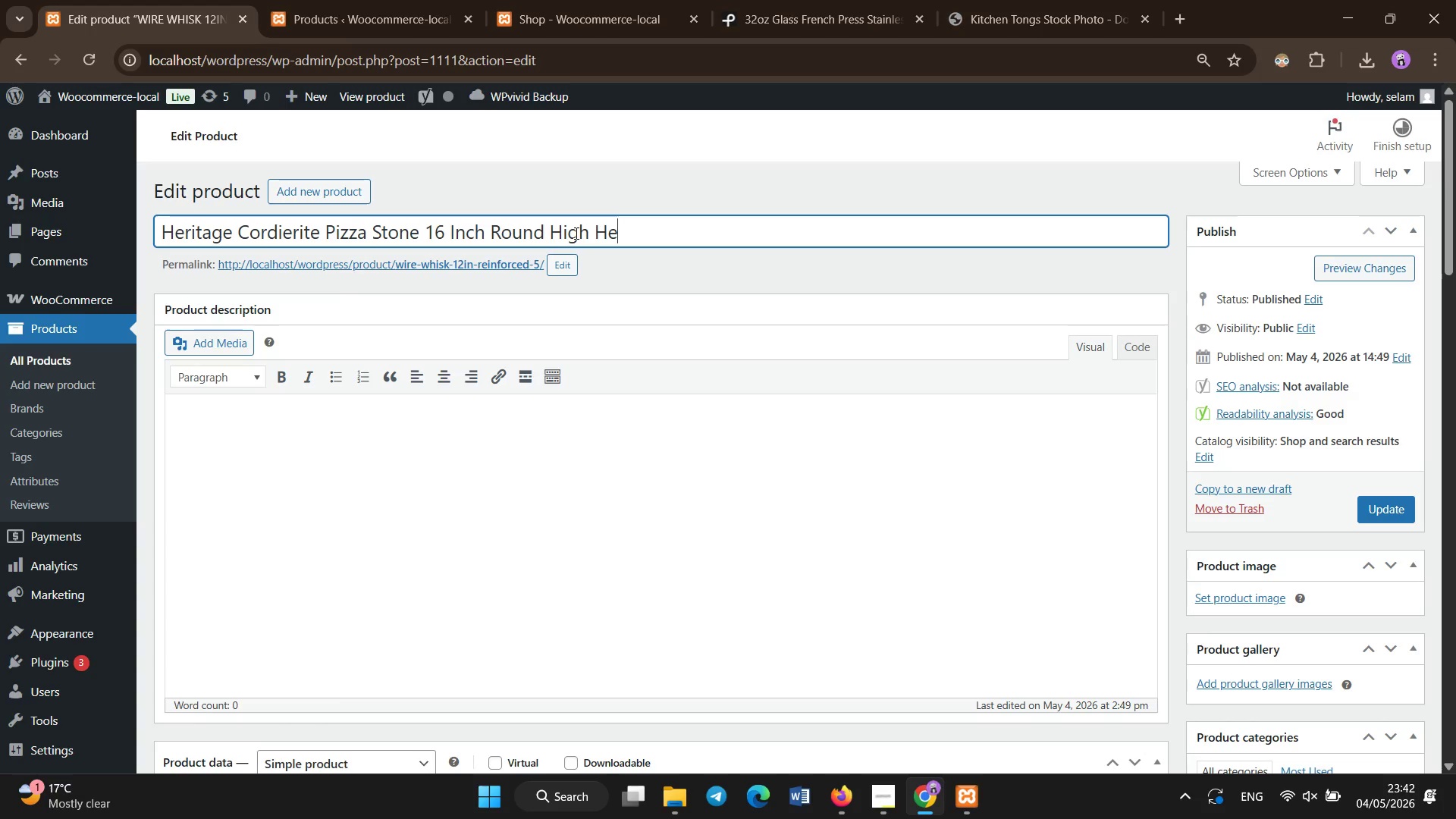 
hold_key(key=Backspace, duration=0.73)
 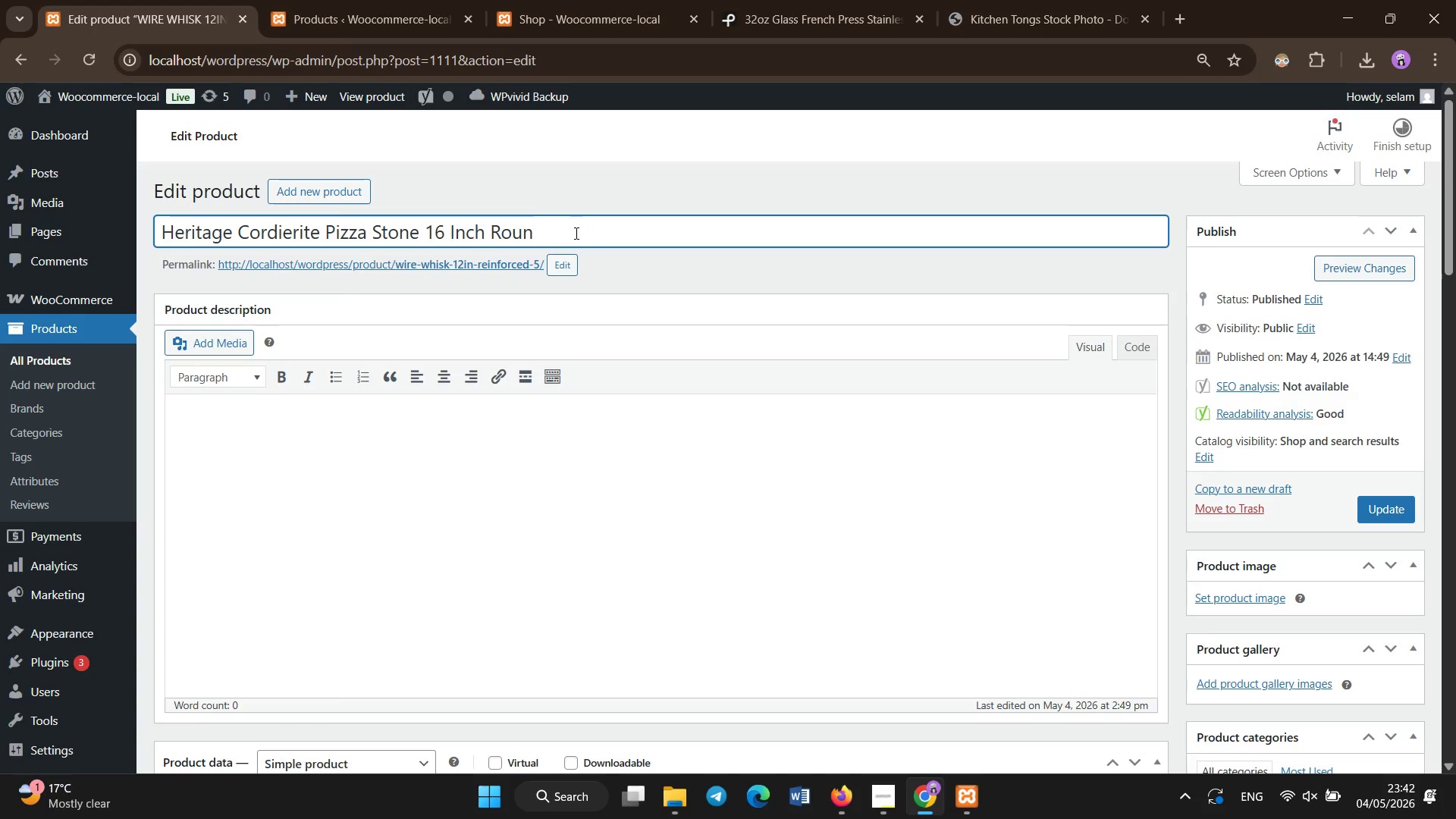 
hold_key(key=Backspace, duration=0.62)
 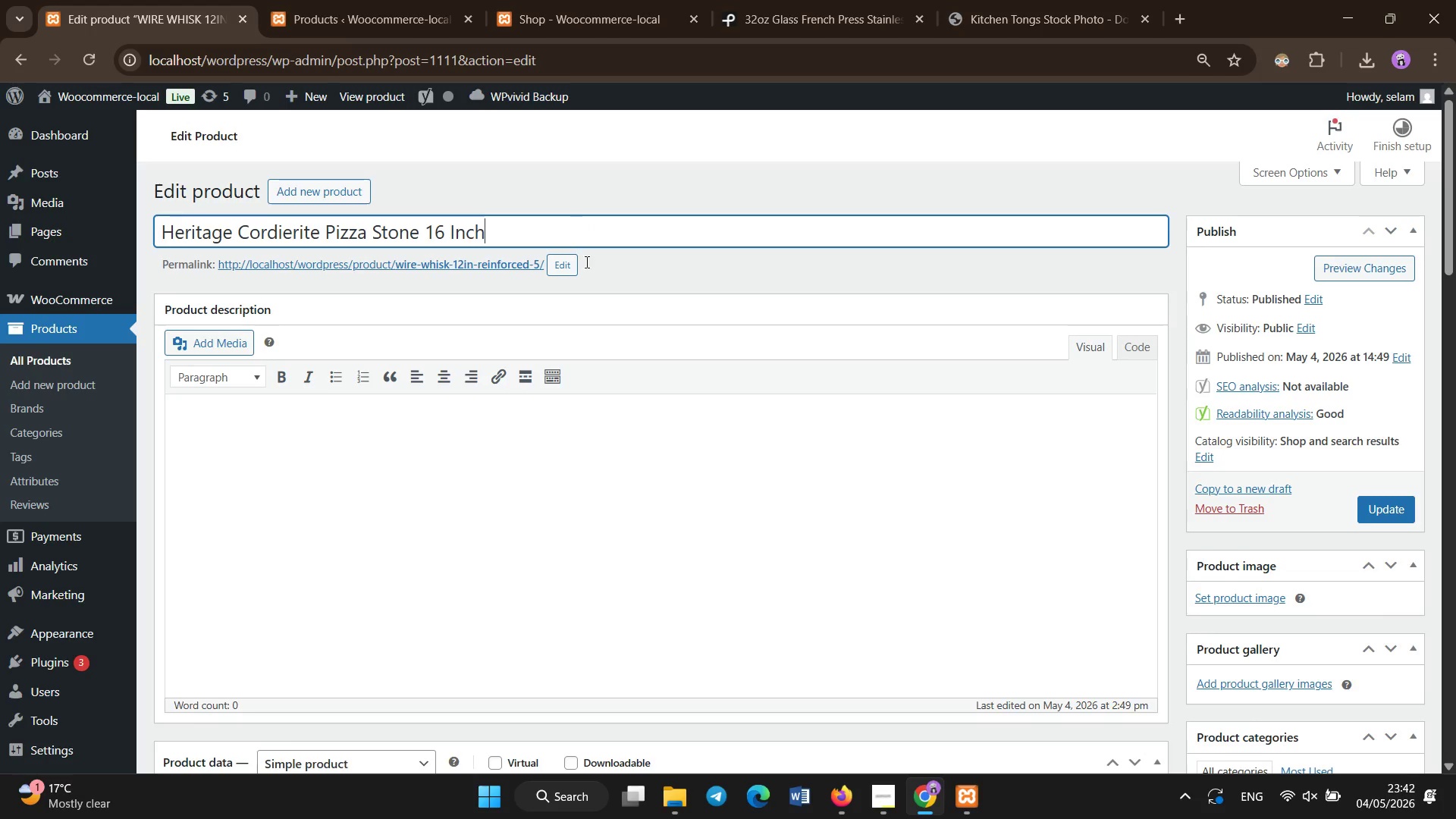 
scroll: coordinate [592, 321], scroll_direction: down, amount: 21.0
 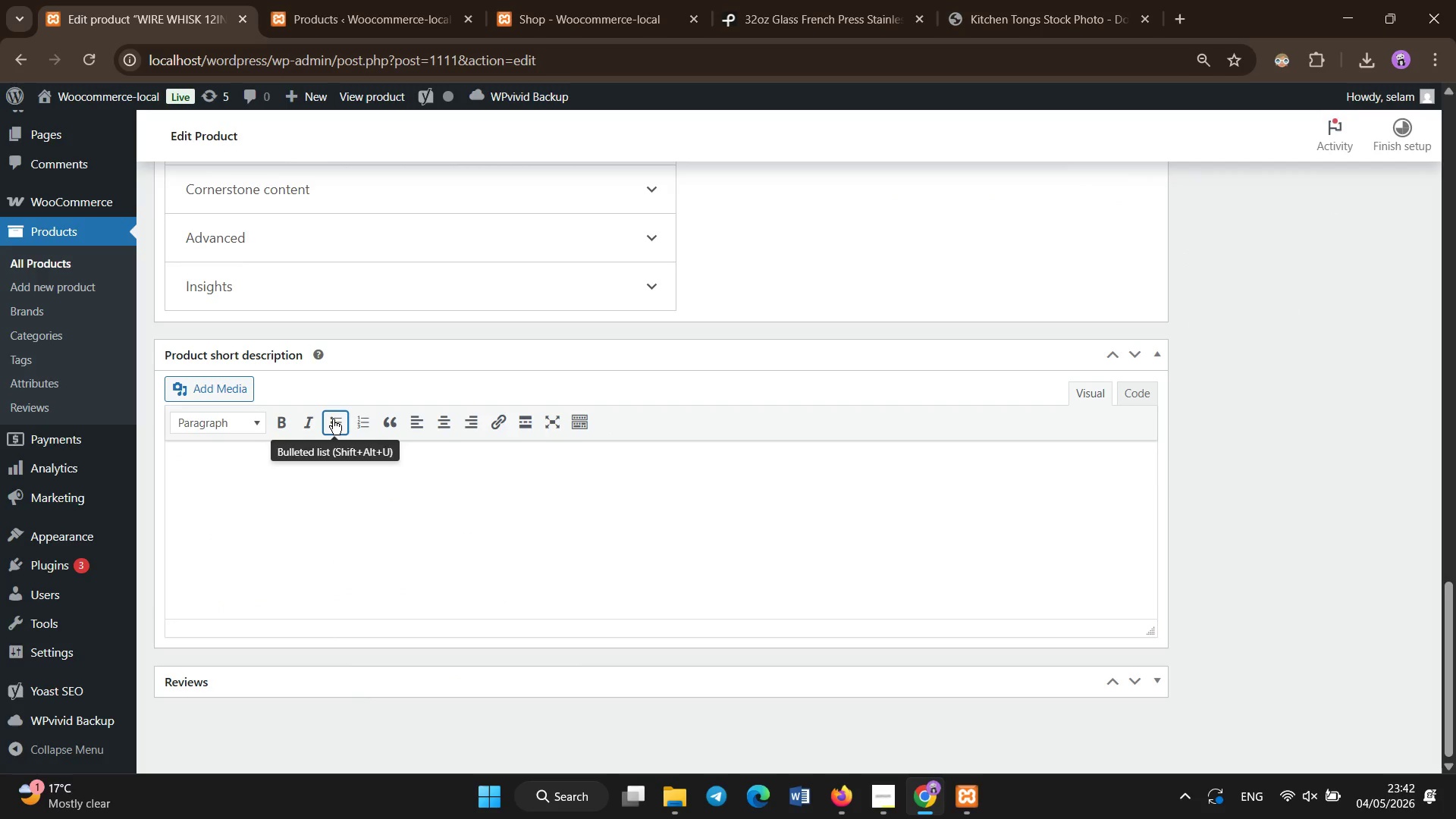 
left_click([333, 419])
 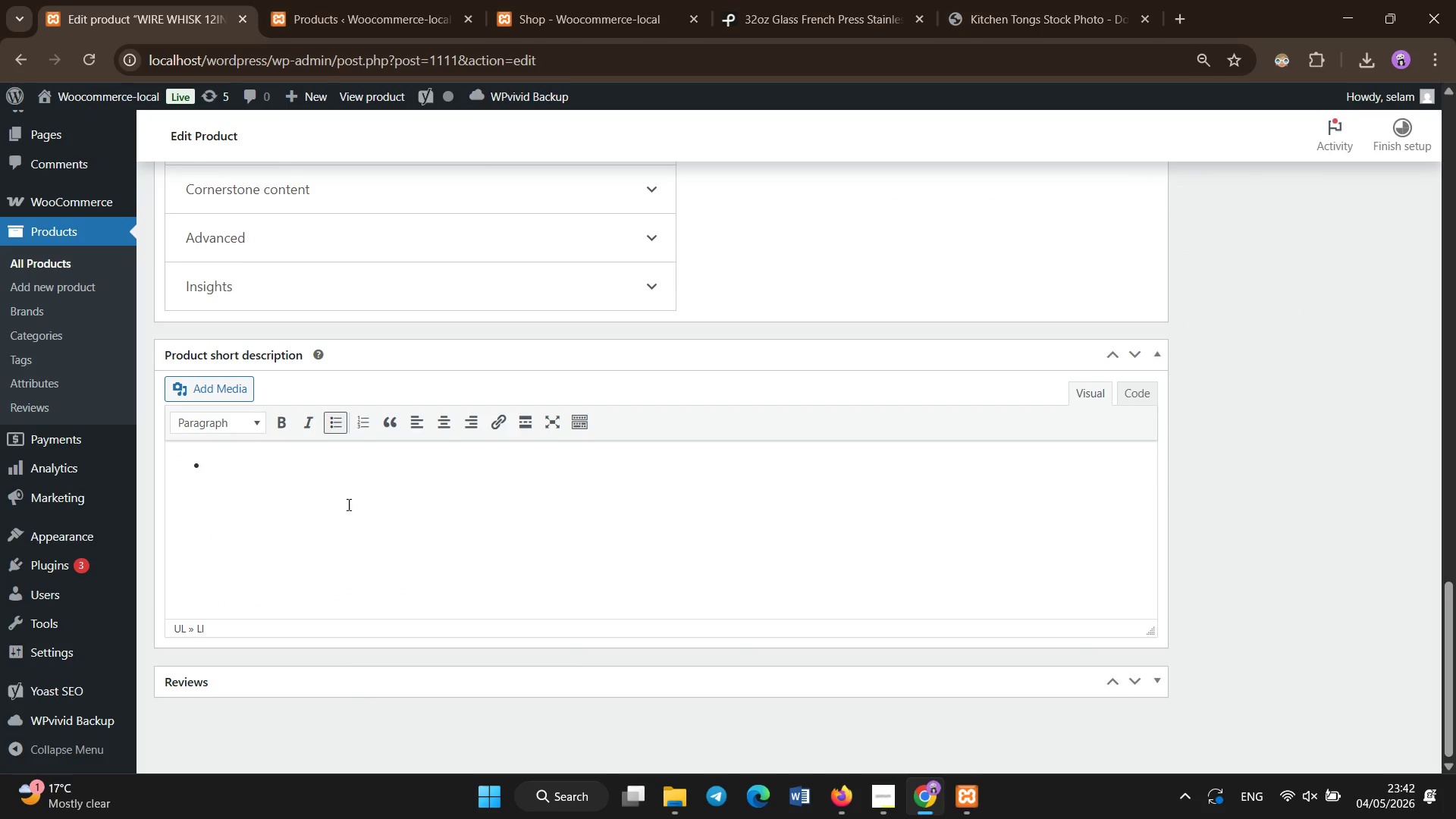 
hold_key(key=ShiftLeft, duration=0.33)
 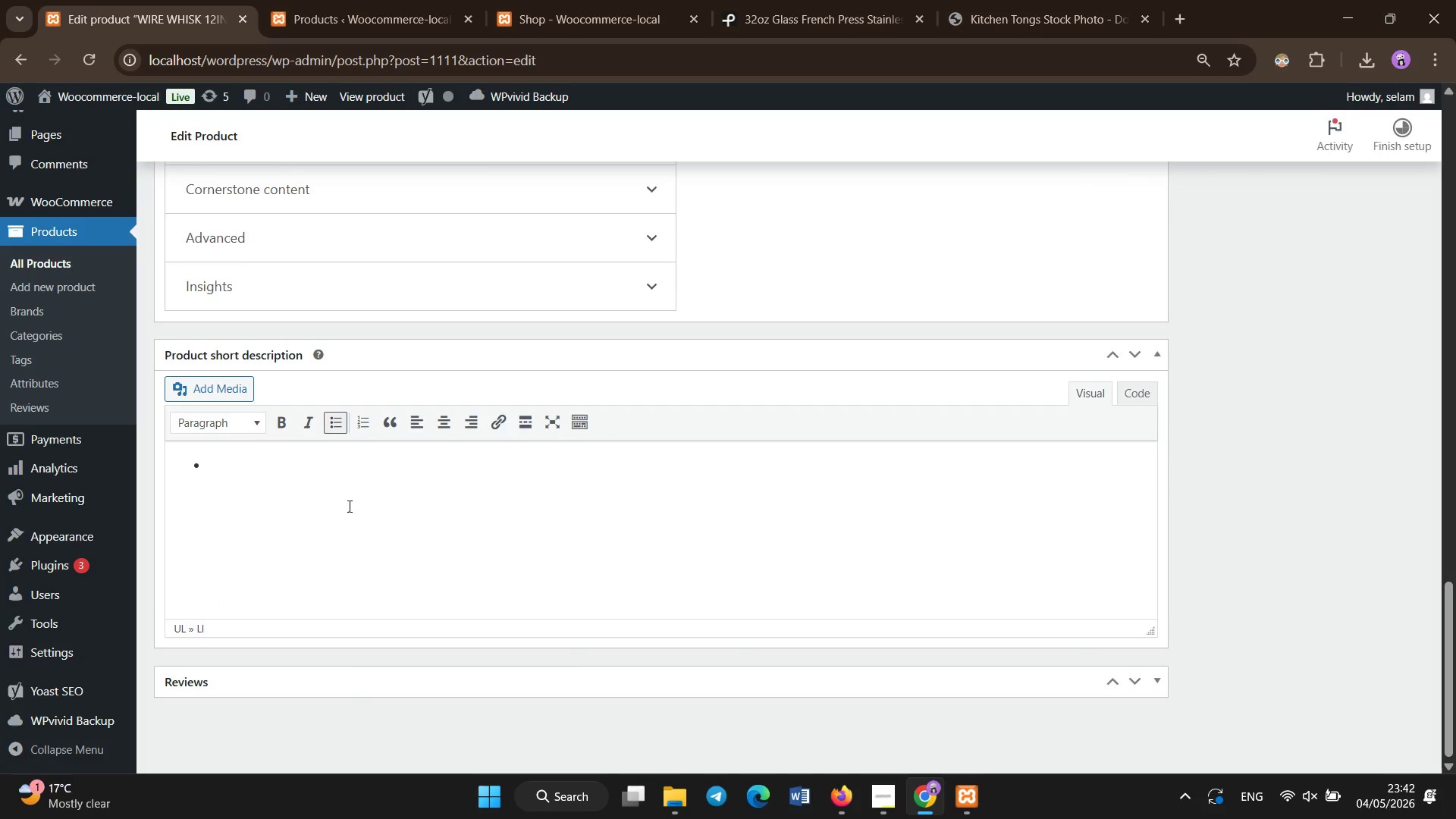 
type(High )
key(Backspace)
type(-density cordierite stone construction)
 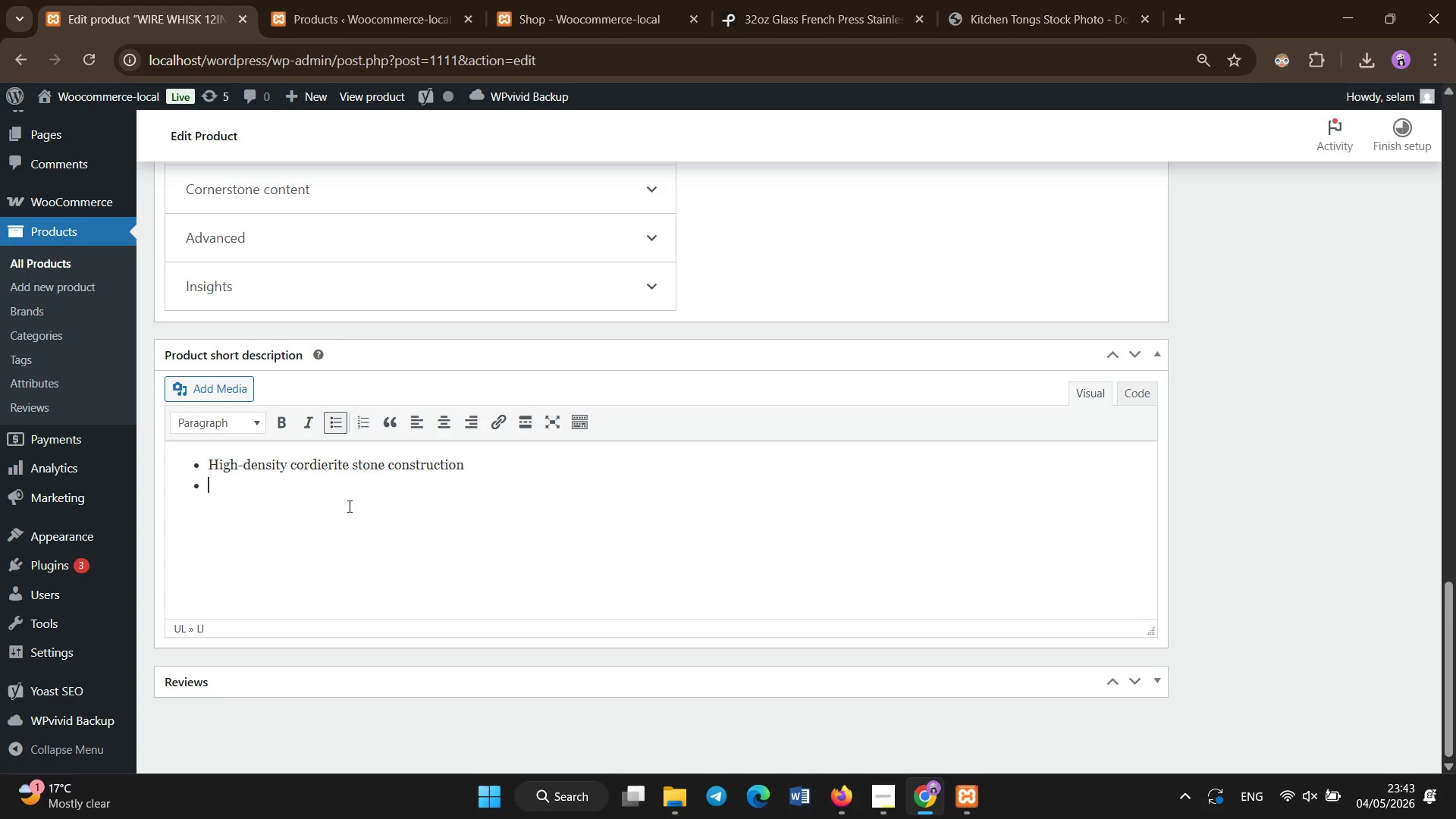 
key(Enter)
 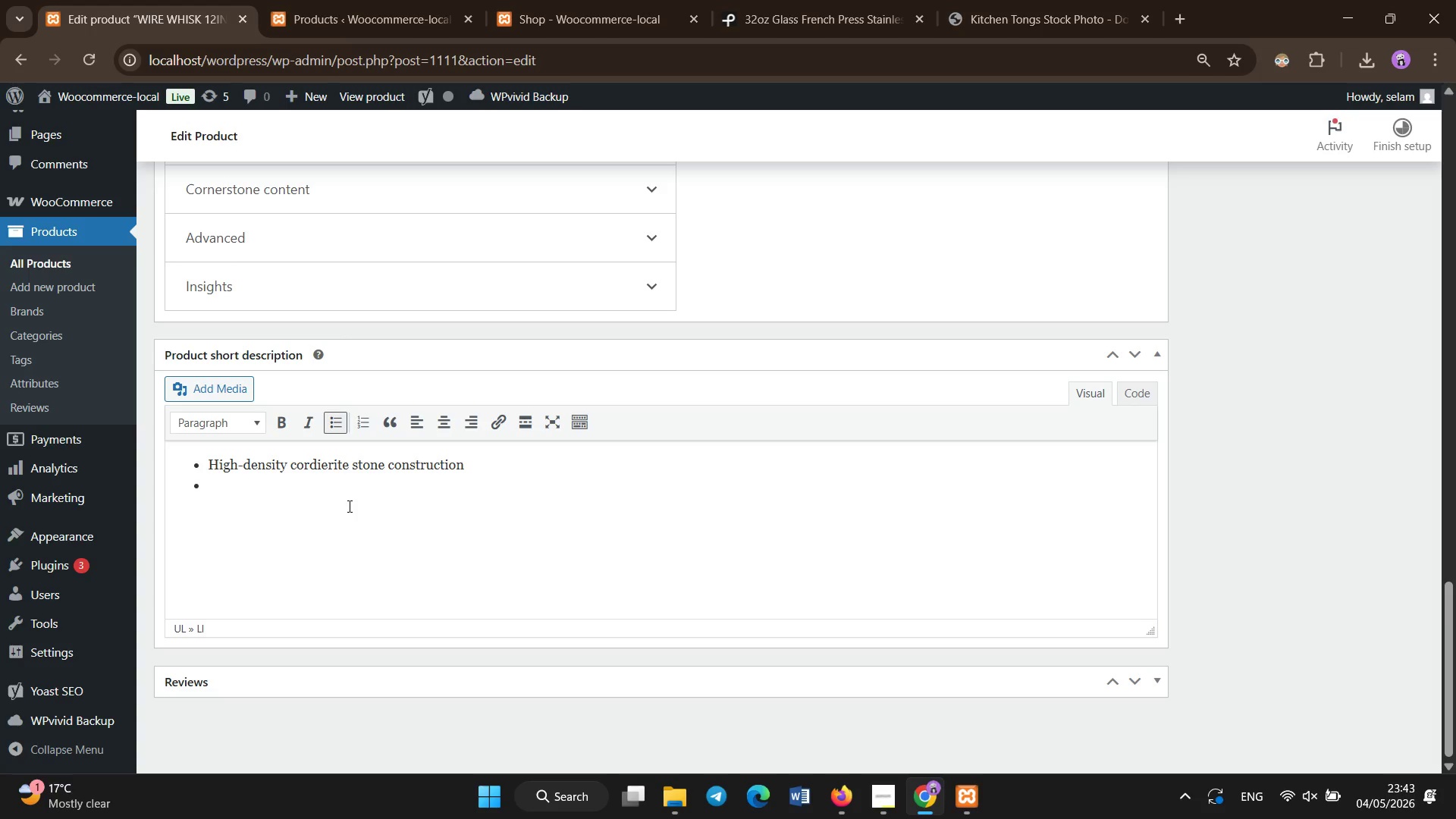 
type(Withstands temperatures up to 1400)
 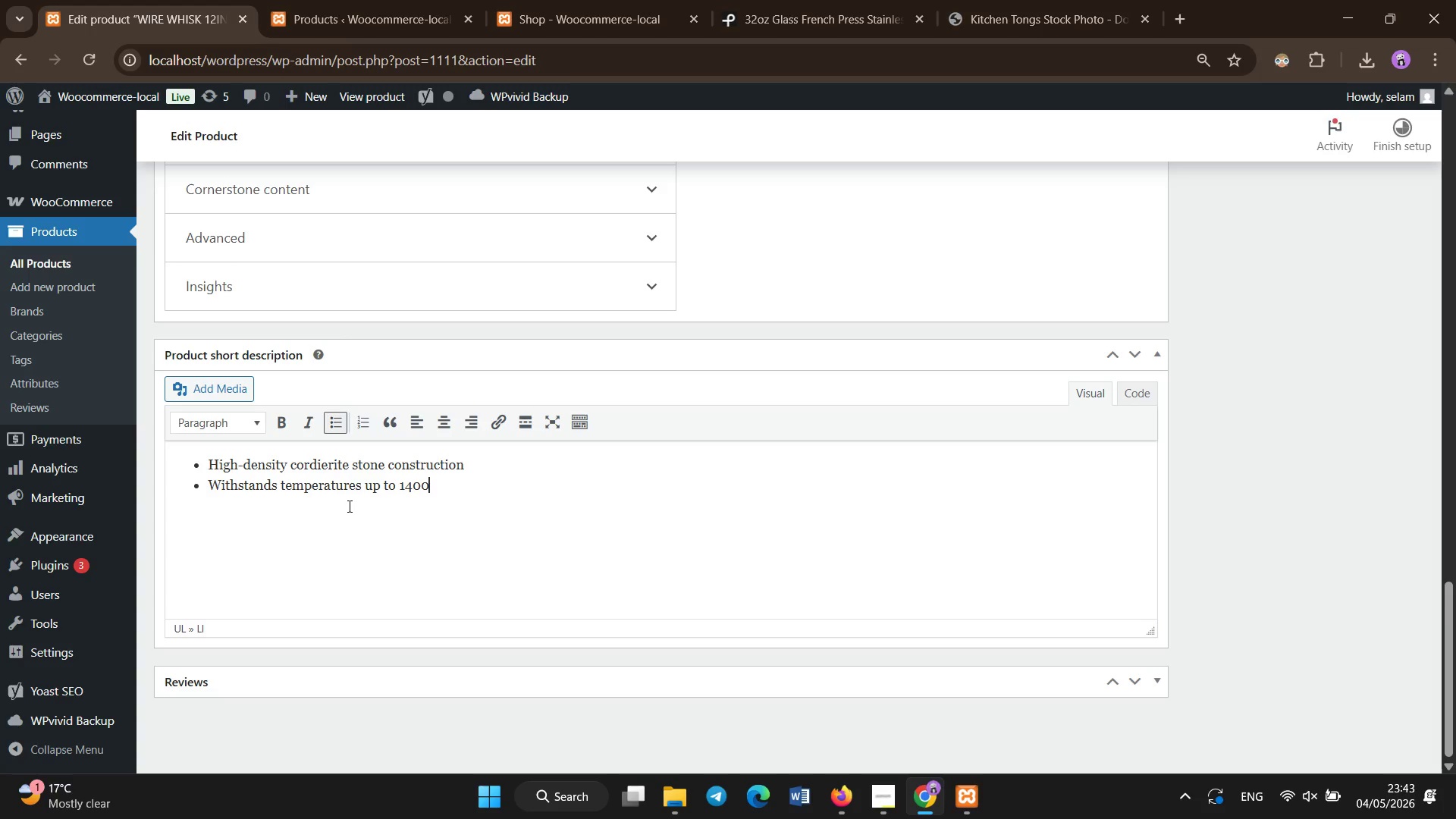 
type(^0F)
 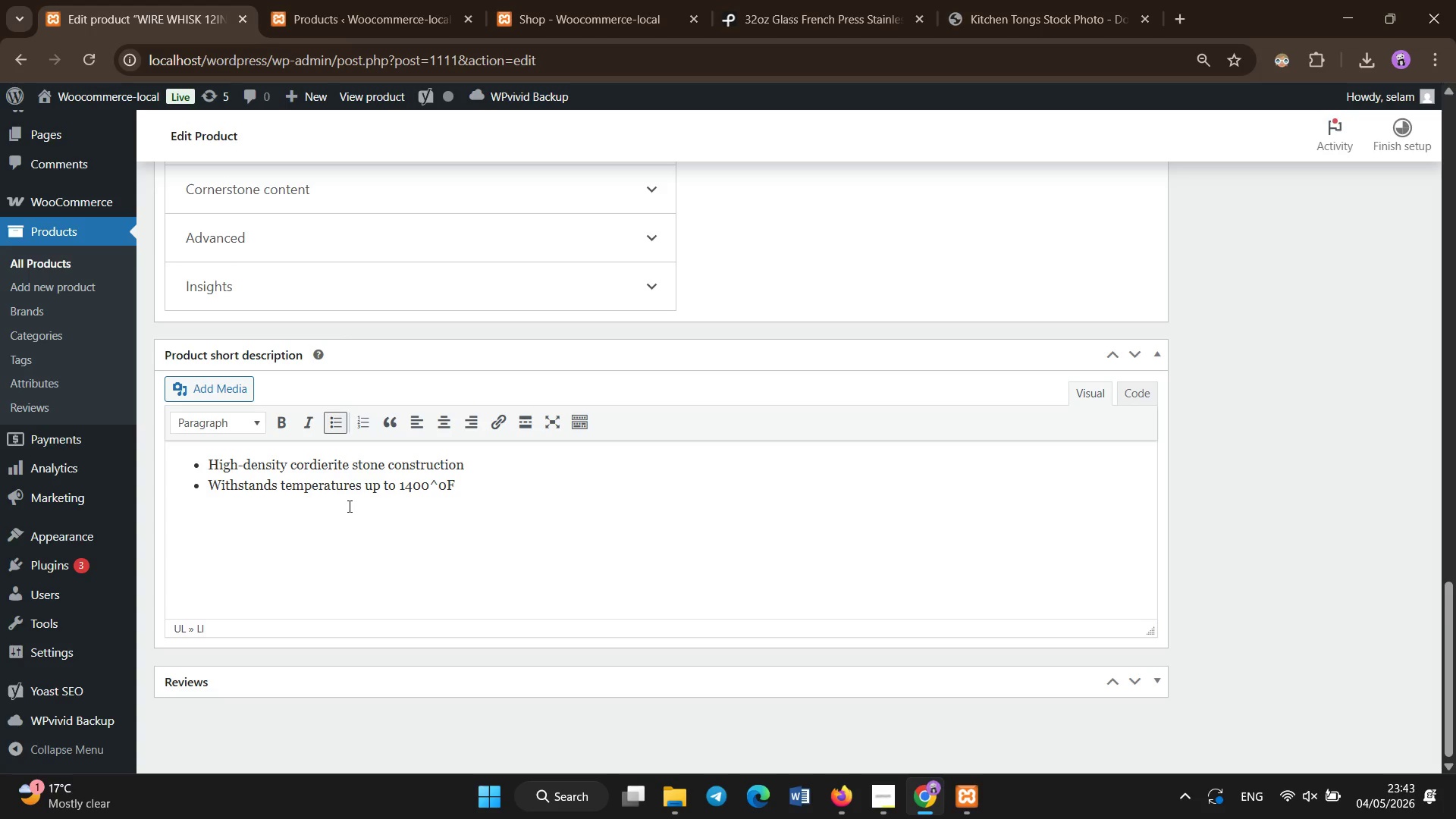 
key(Enter)
 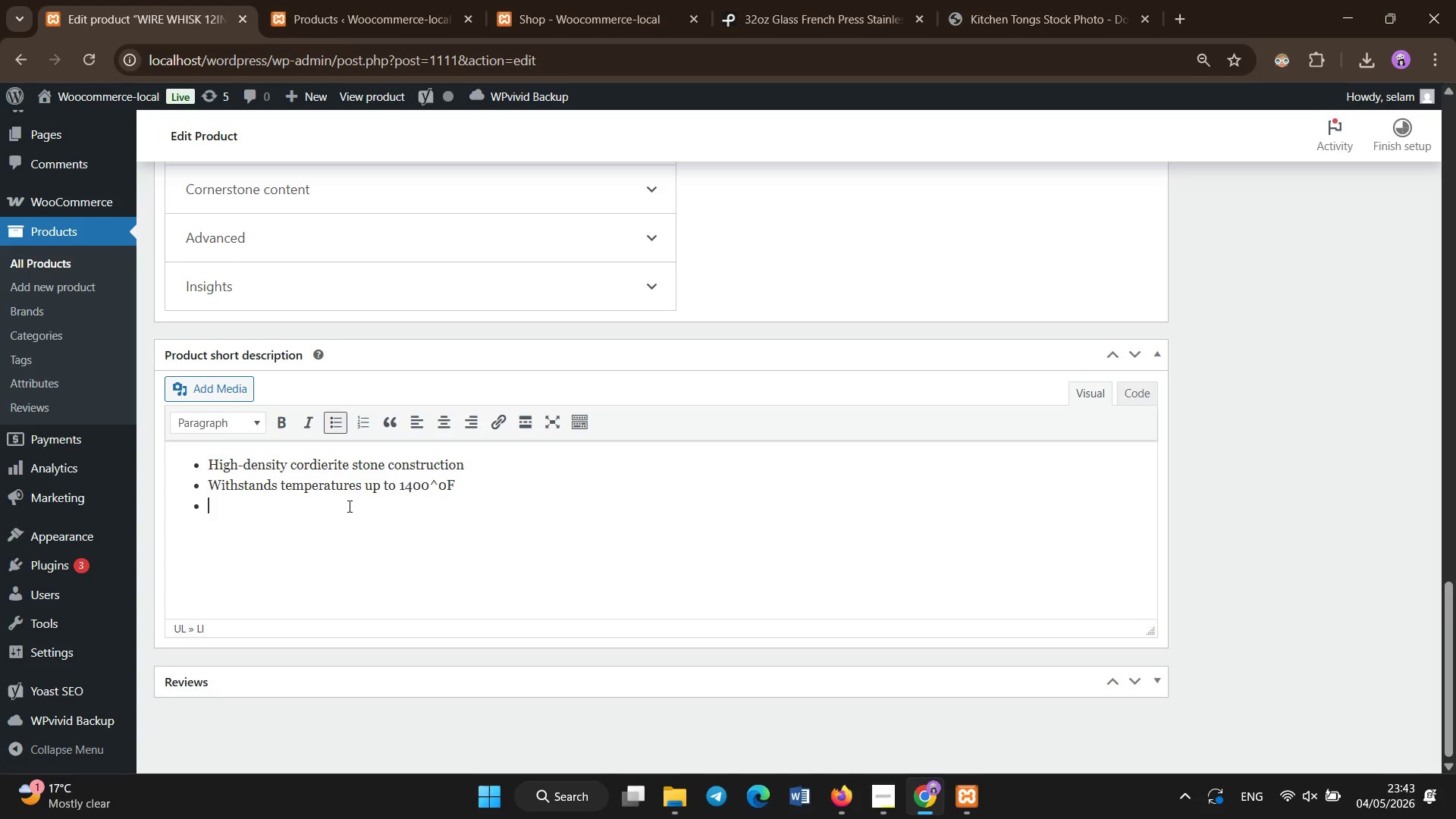 
type(16-inch round surface for large pizzas)
 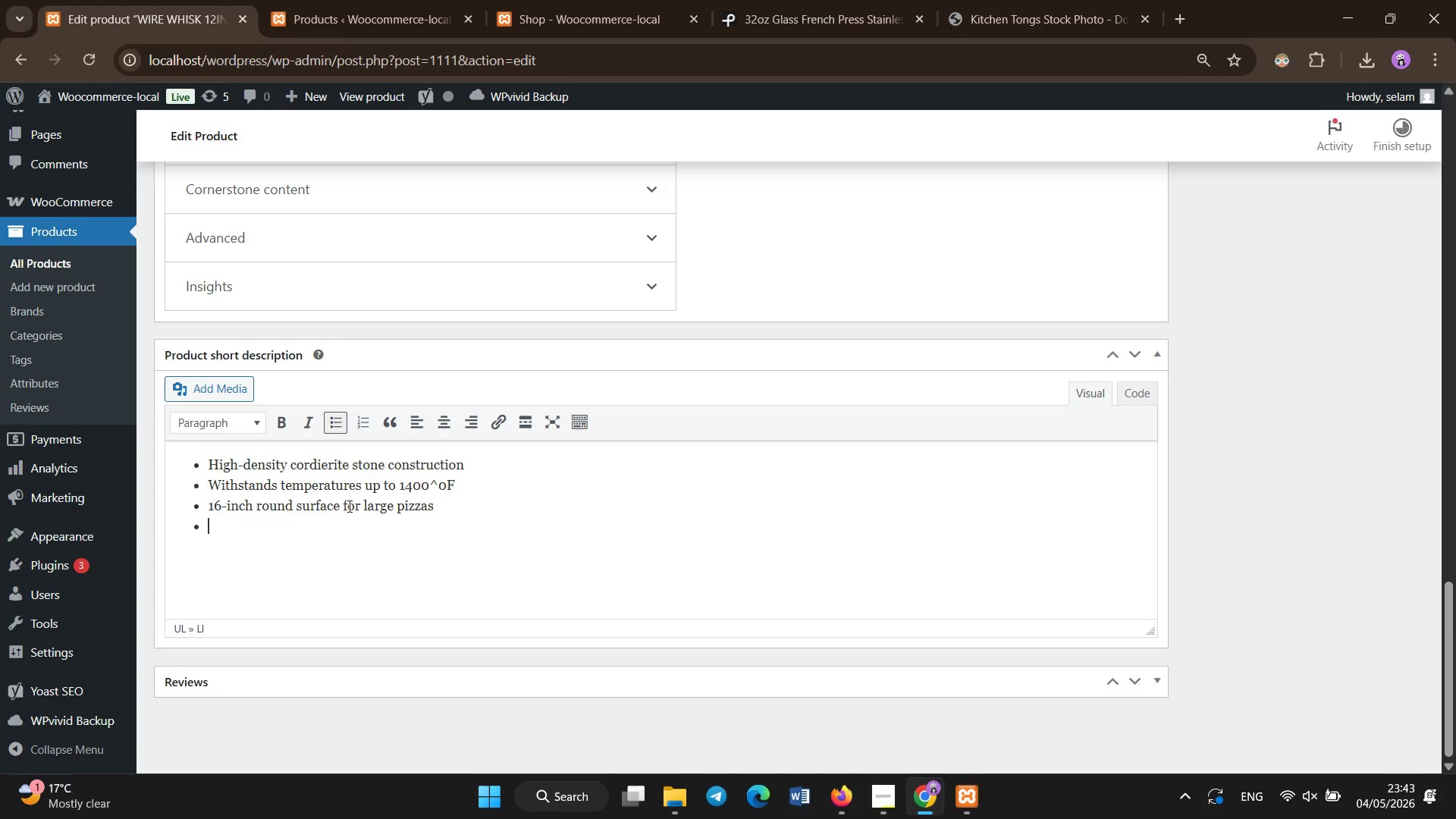 
key(Enter)
 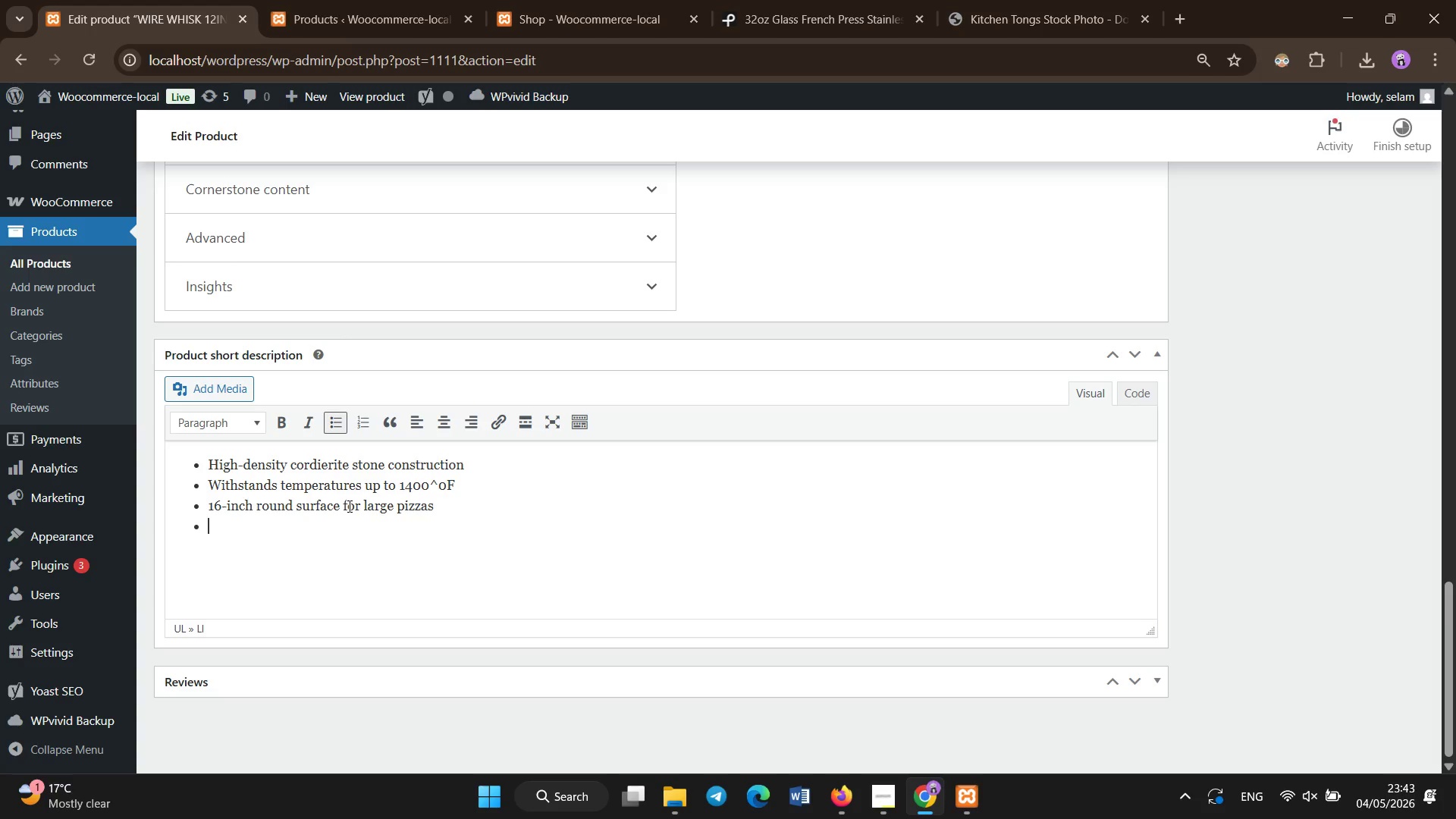 
type(Even heat distribution for crispy cu)
key(Backspace)
type(rust)
 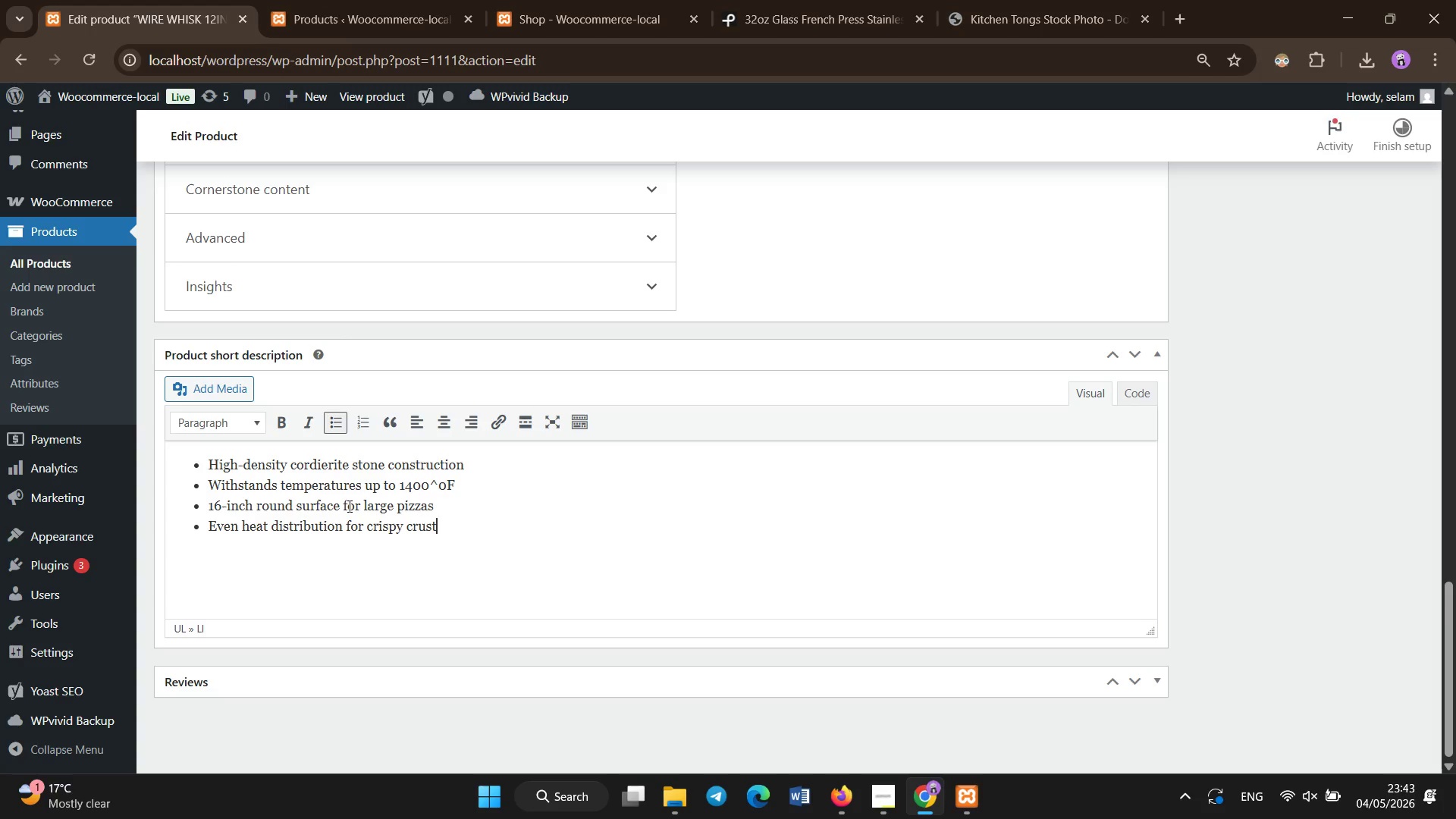 
wait(9.3)
 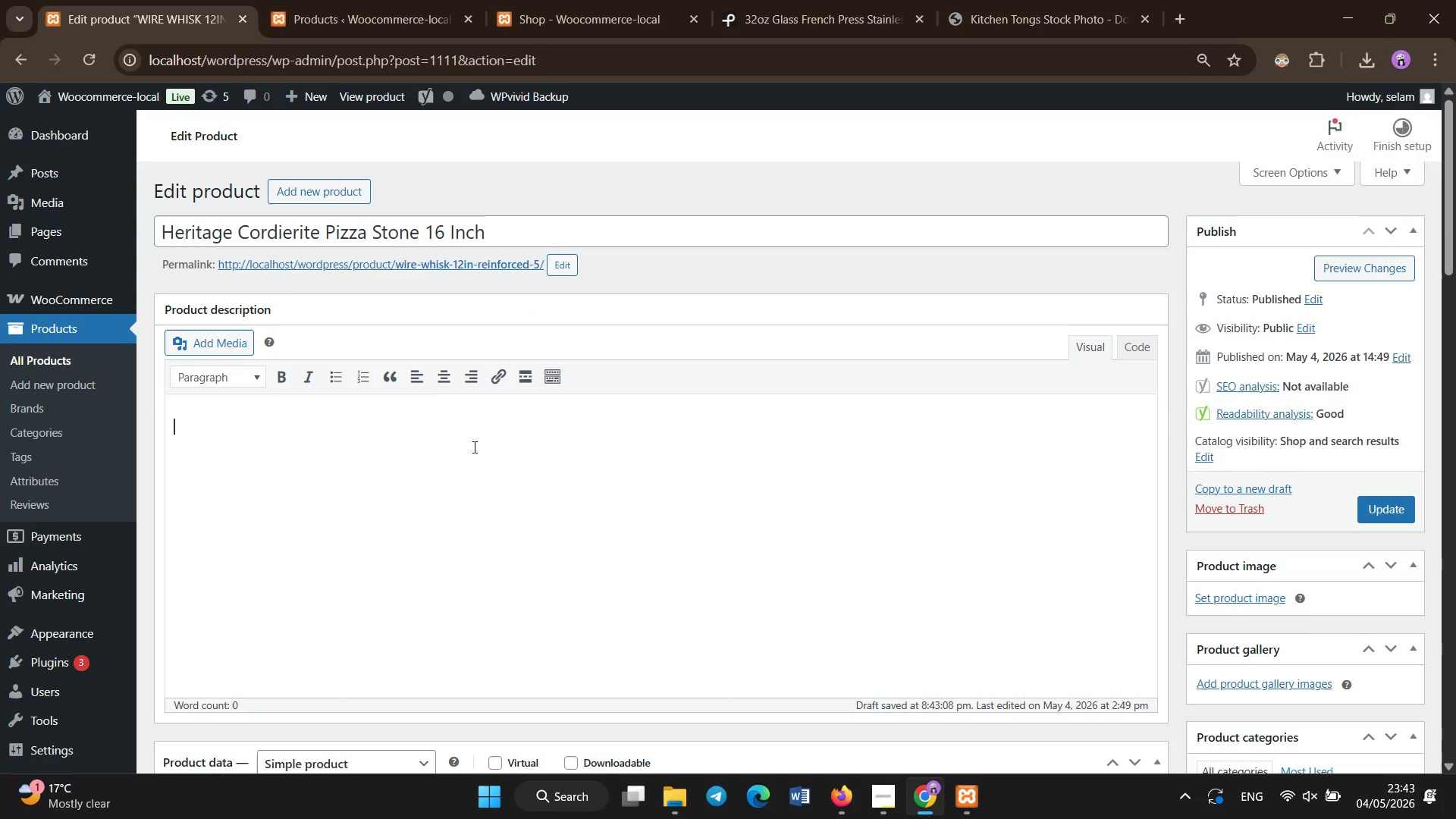 
left_click([475, 447])
 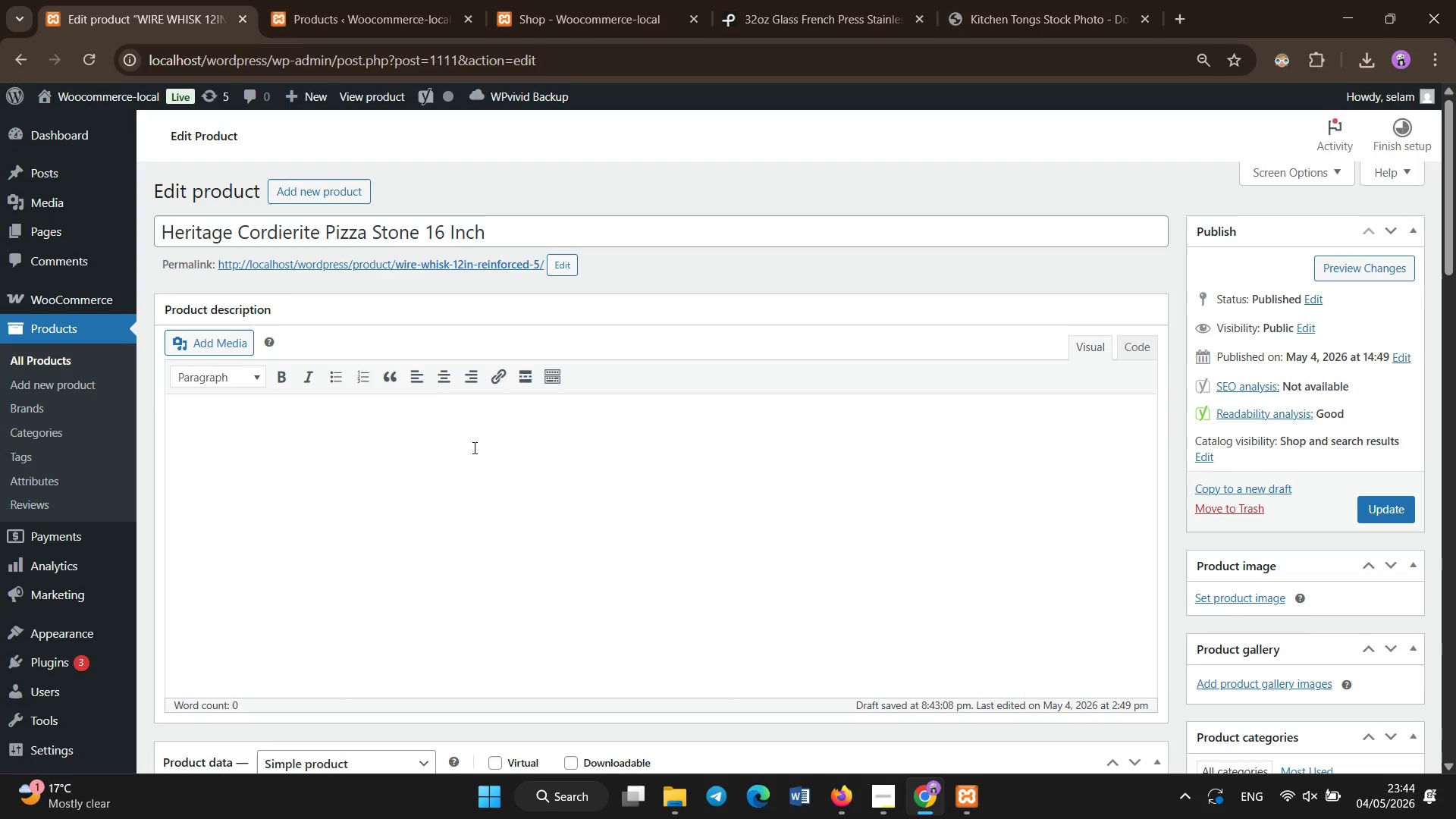 
scroll: coordinate [475, 408], scroll_direction: up, amount: 21.0
 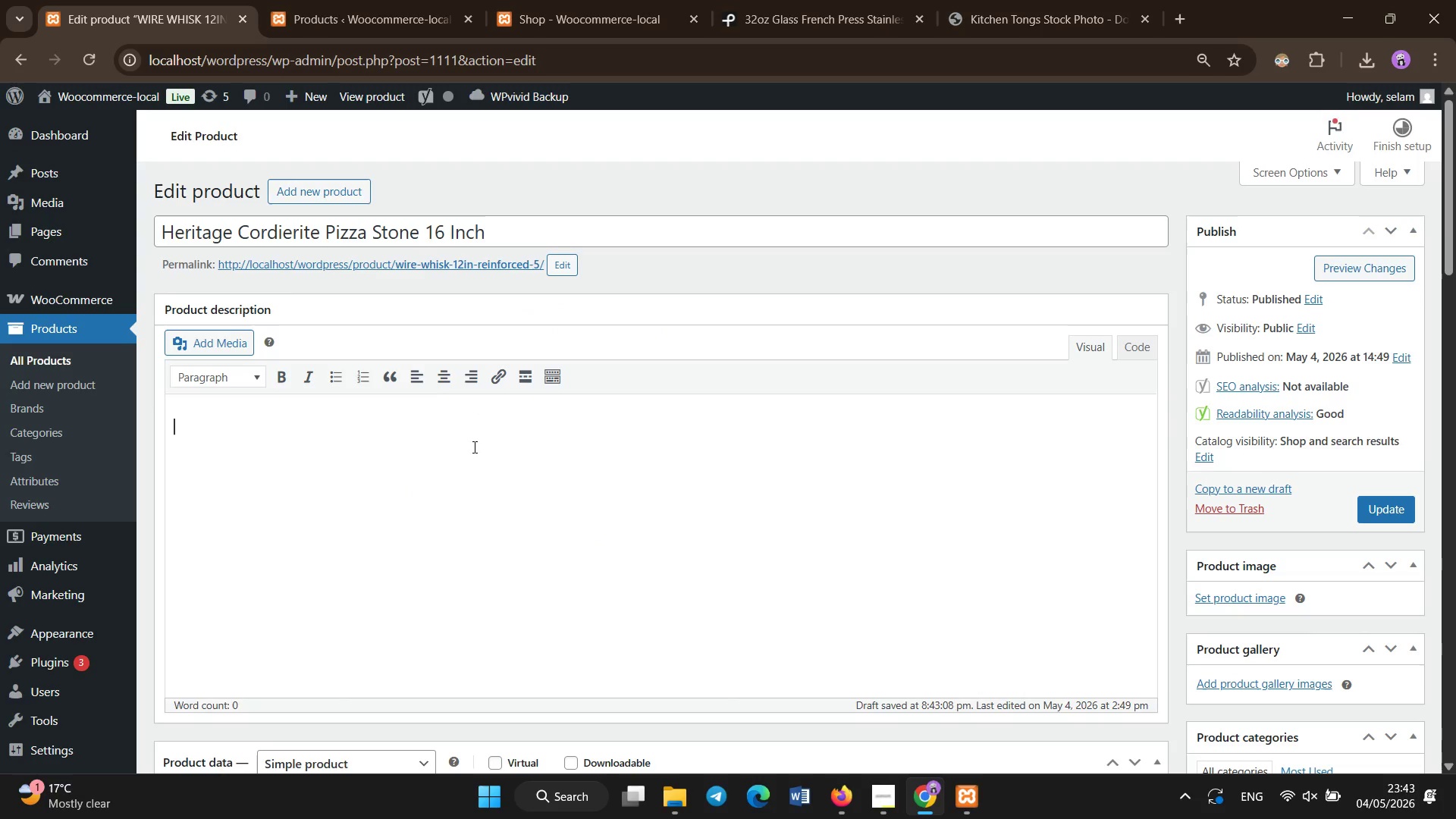 
left_click([282, 379])
 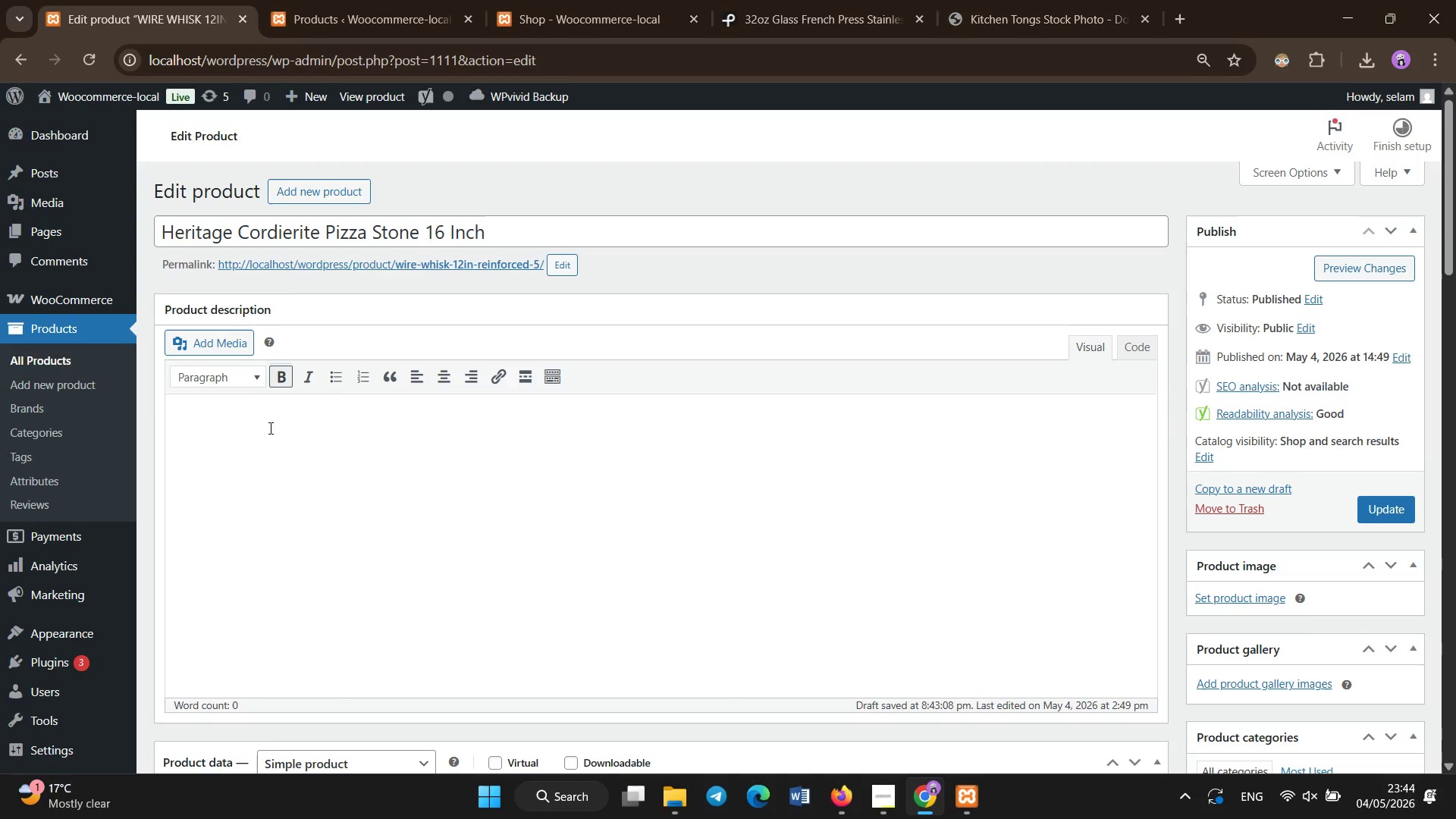 
type(Built for Artisan Pizza Performance)
 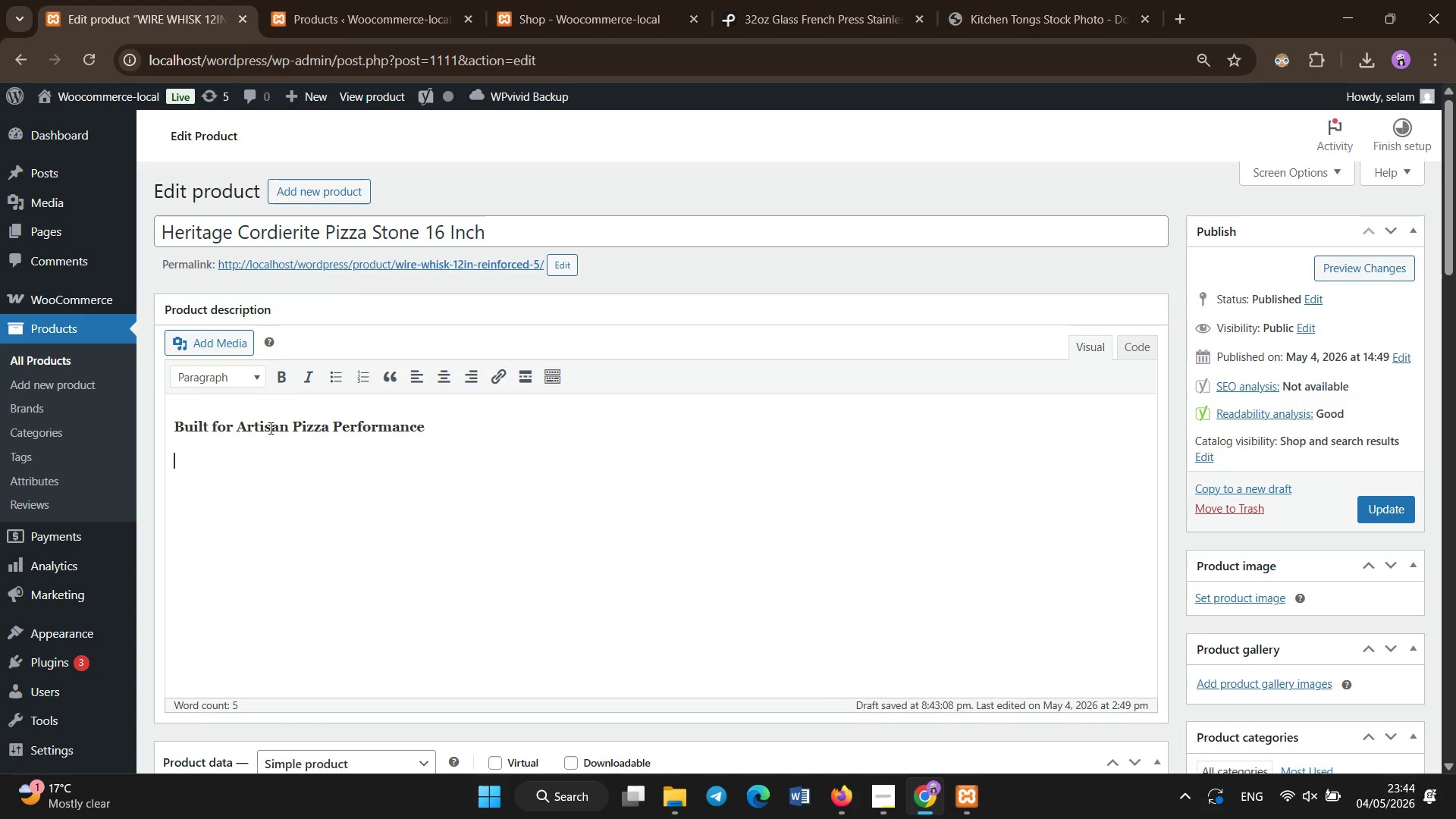 
 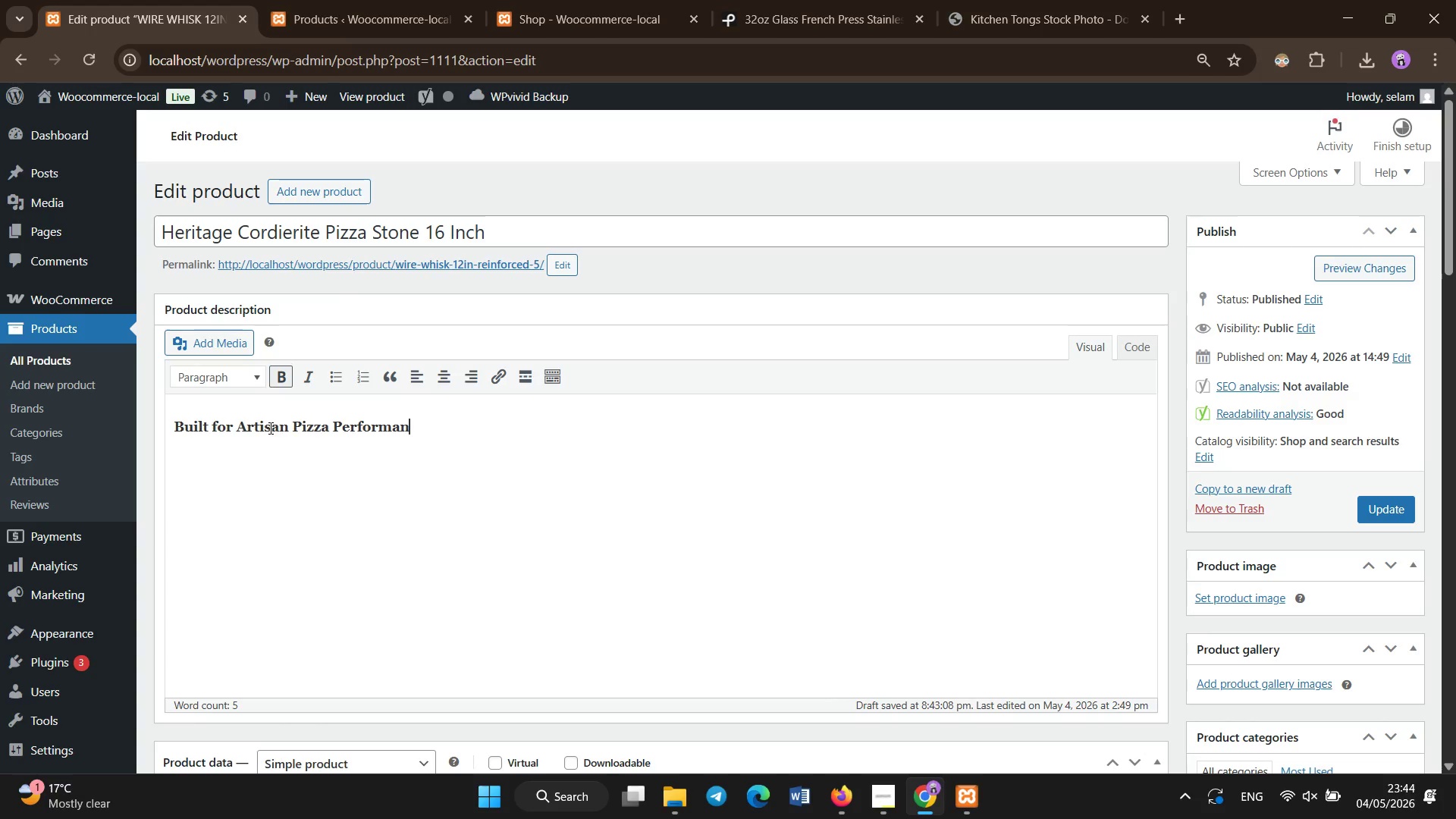 
key(Enter)
 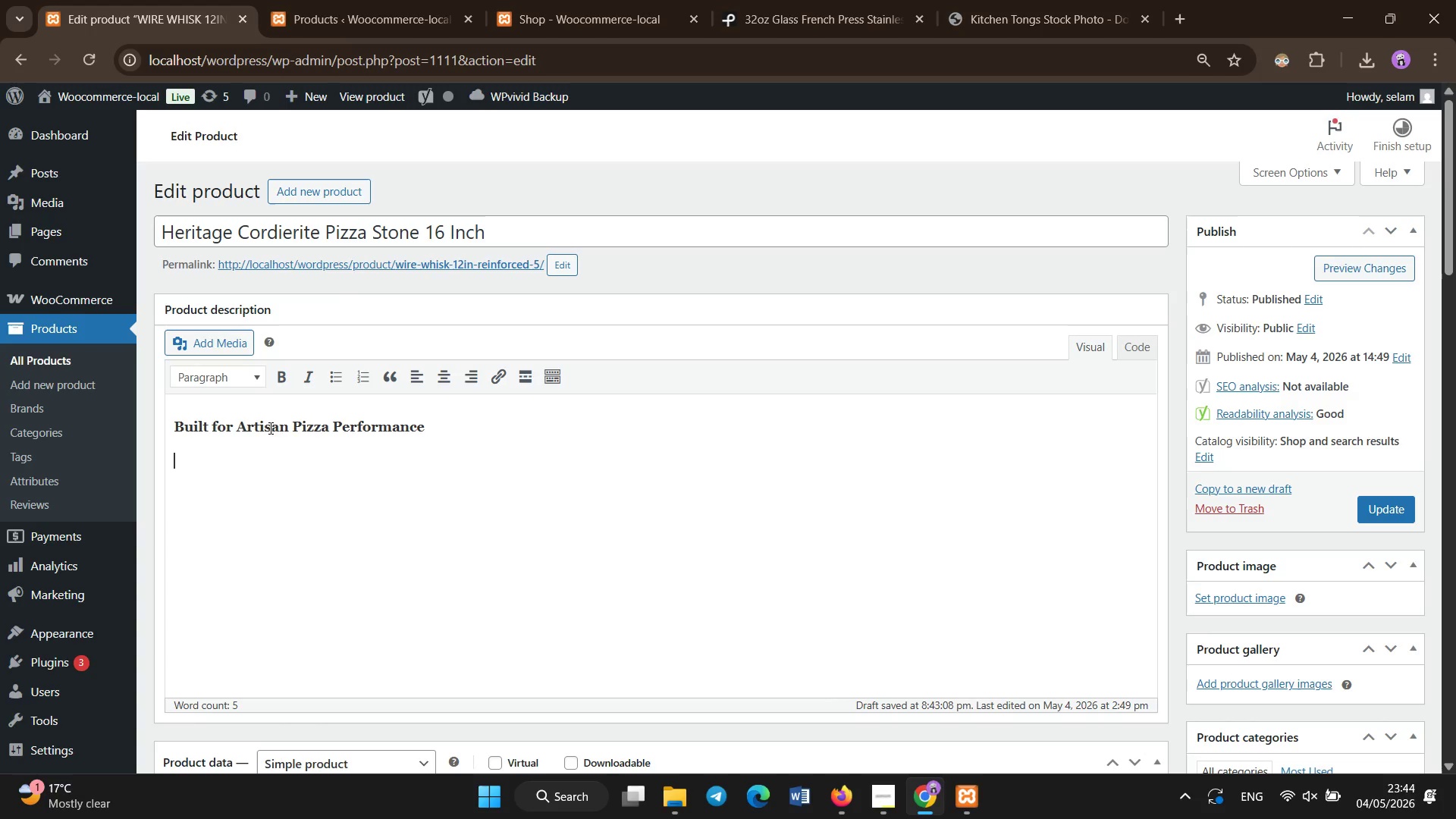 
type(The Heritage 16-inch cordierite pizza stone is engineered for professional kitchens and bakeries that demand )
 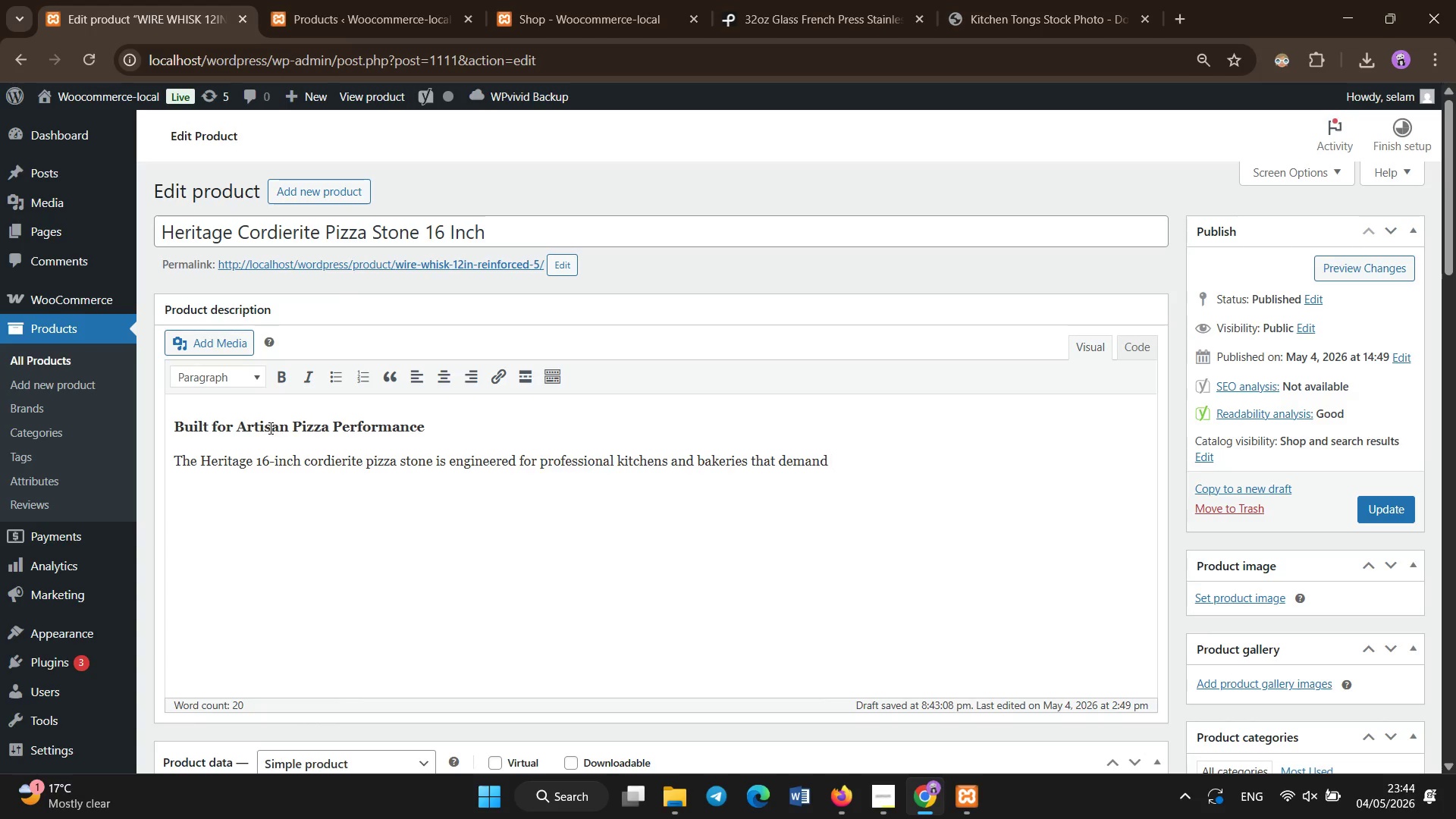 
wait(6.2)
 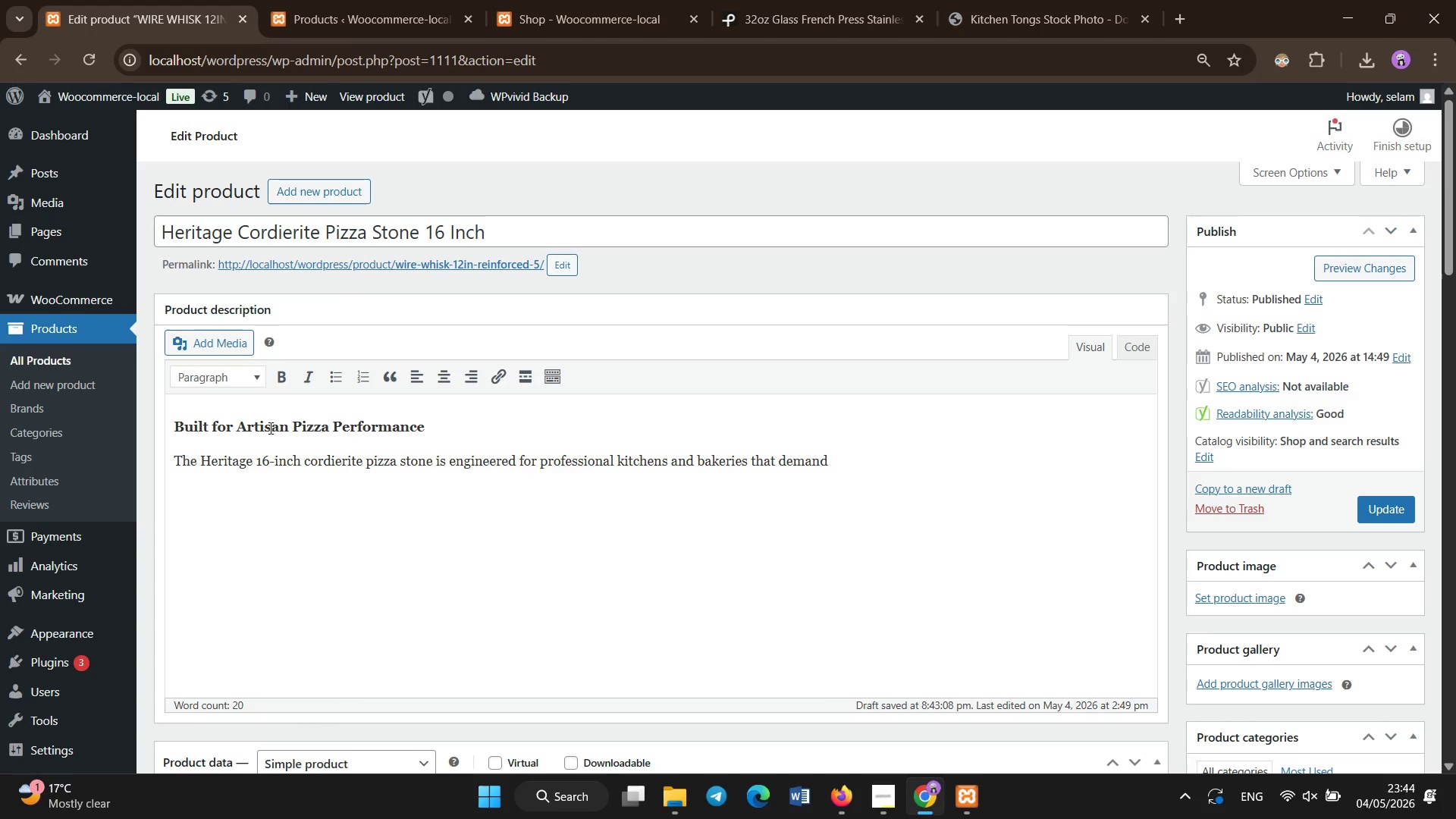 
type(consistent, high )
key(Backspace)
type(-quality baking results. Designed to withsa)
key(Backspace)
type(tand extreme teperatures up to )
 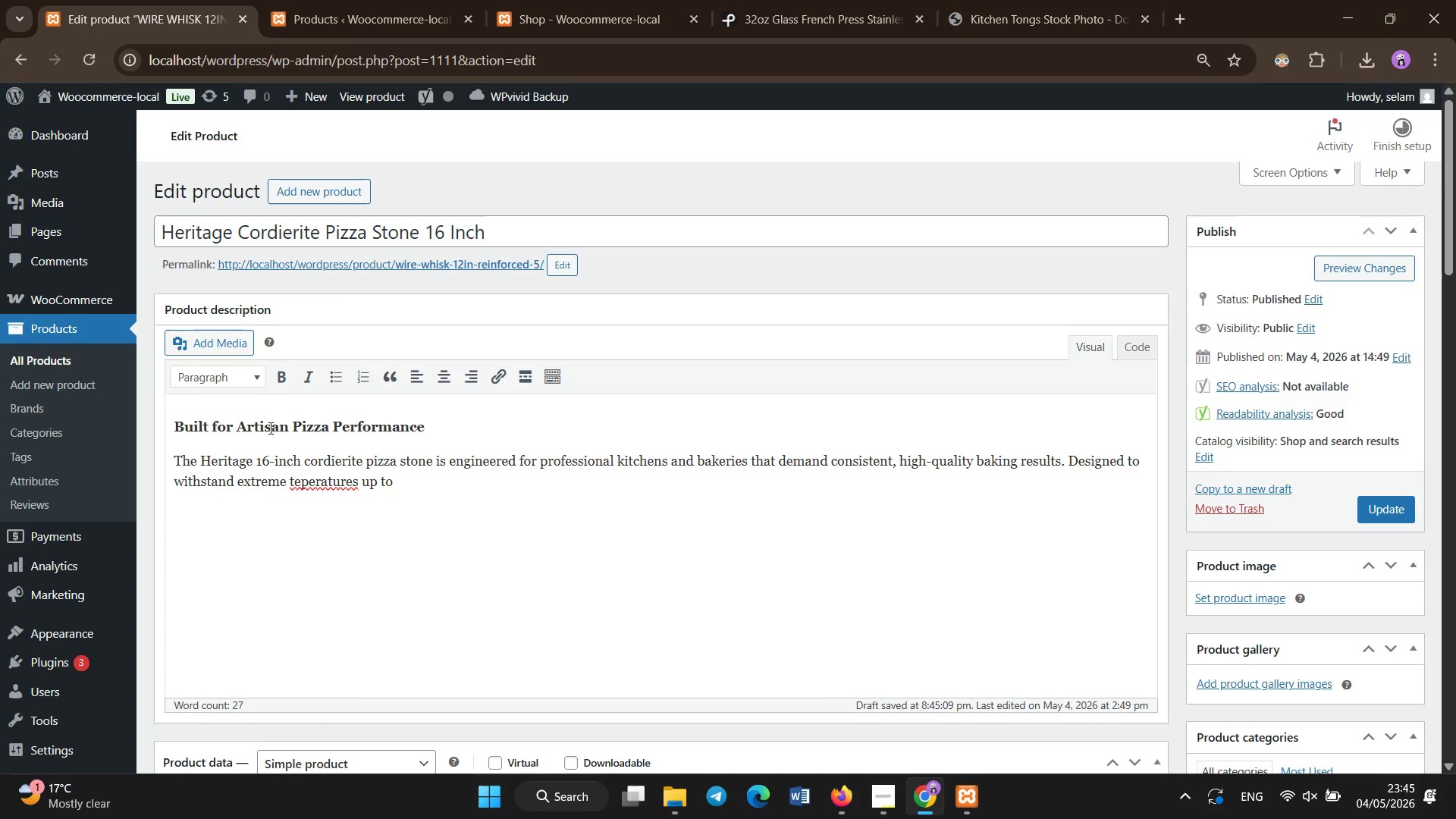 
hold_key(key=ArrowLeft, duration=0.72)
 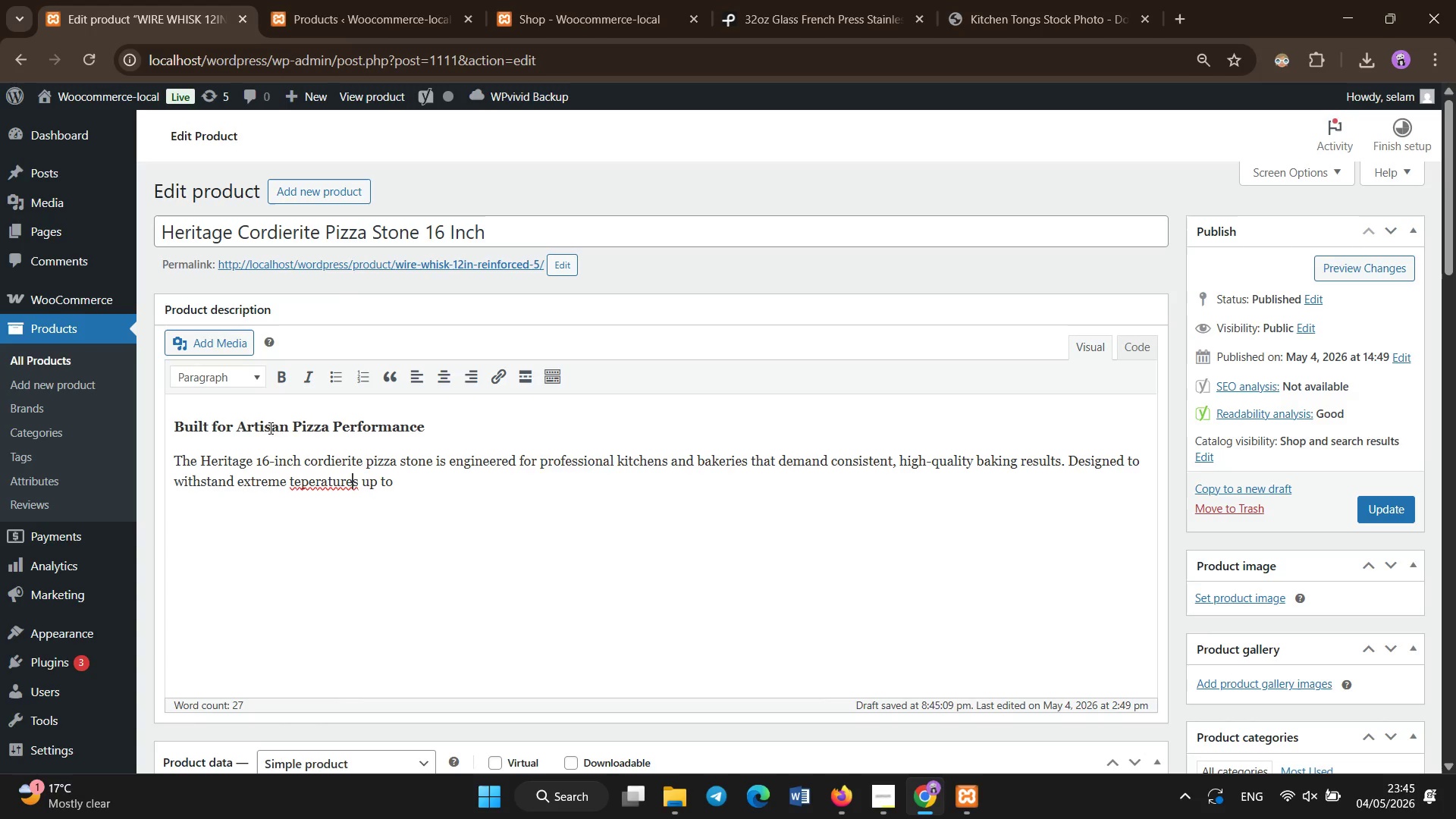 
key(ArrowLeft)
 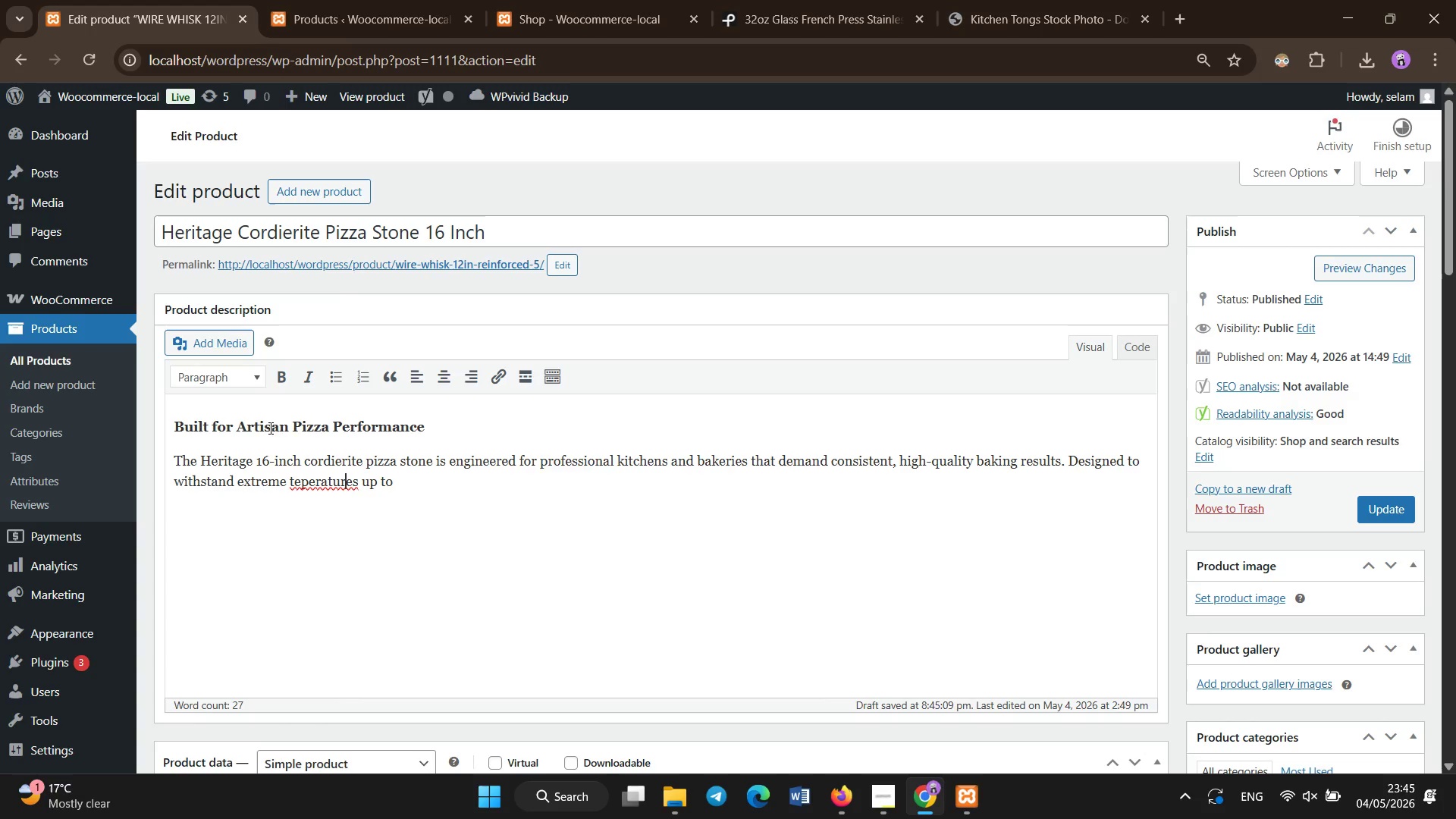 
key(ArrowLeft)
 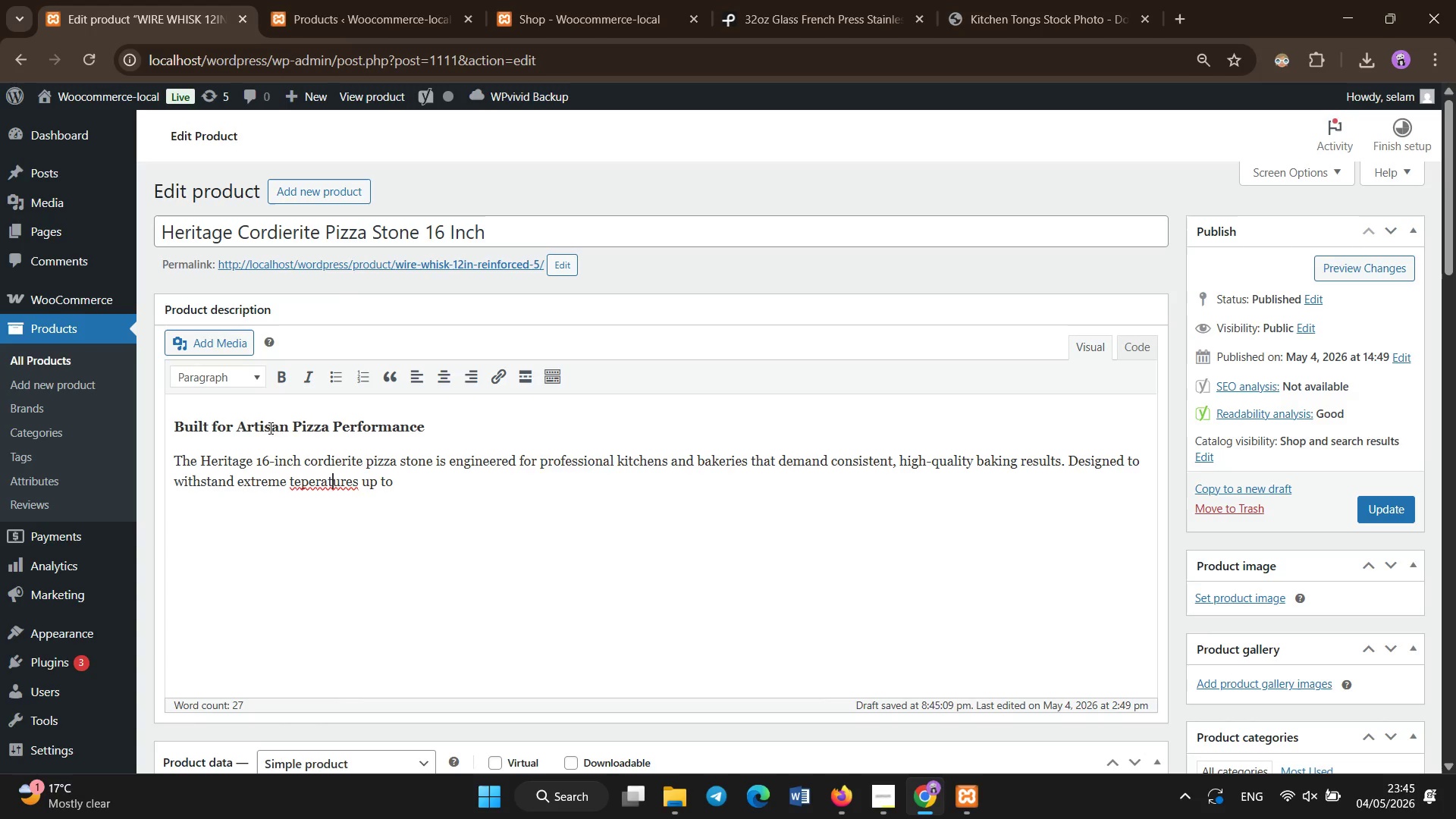 
key(ArrowLeft)
 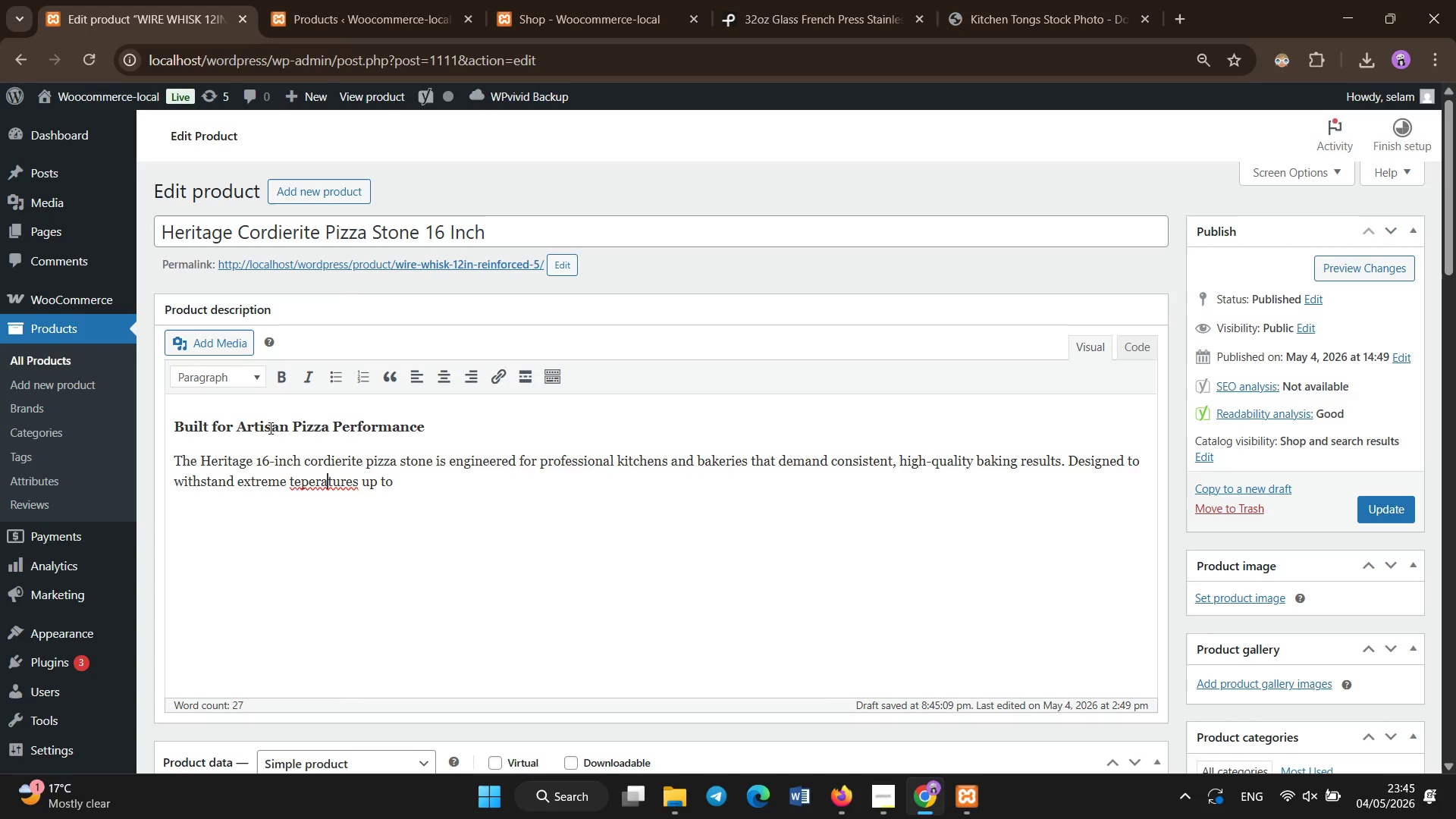 
key(ArrowLeft)
 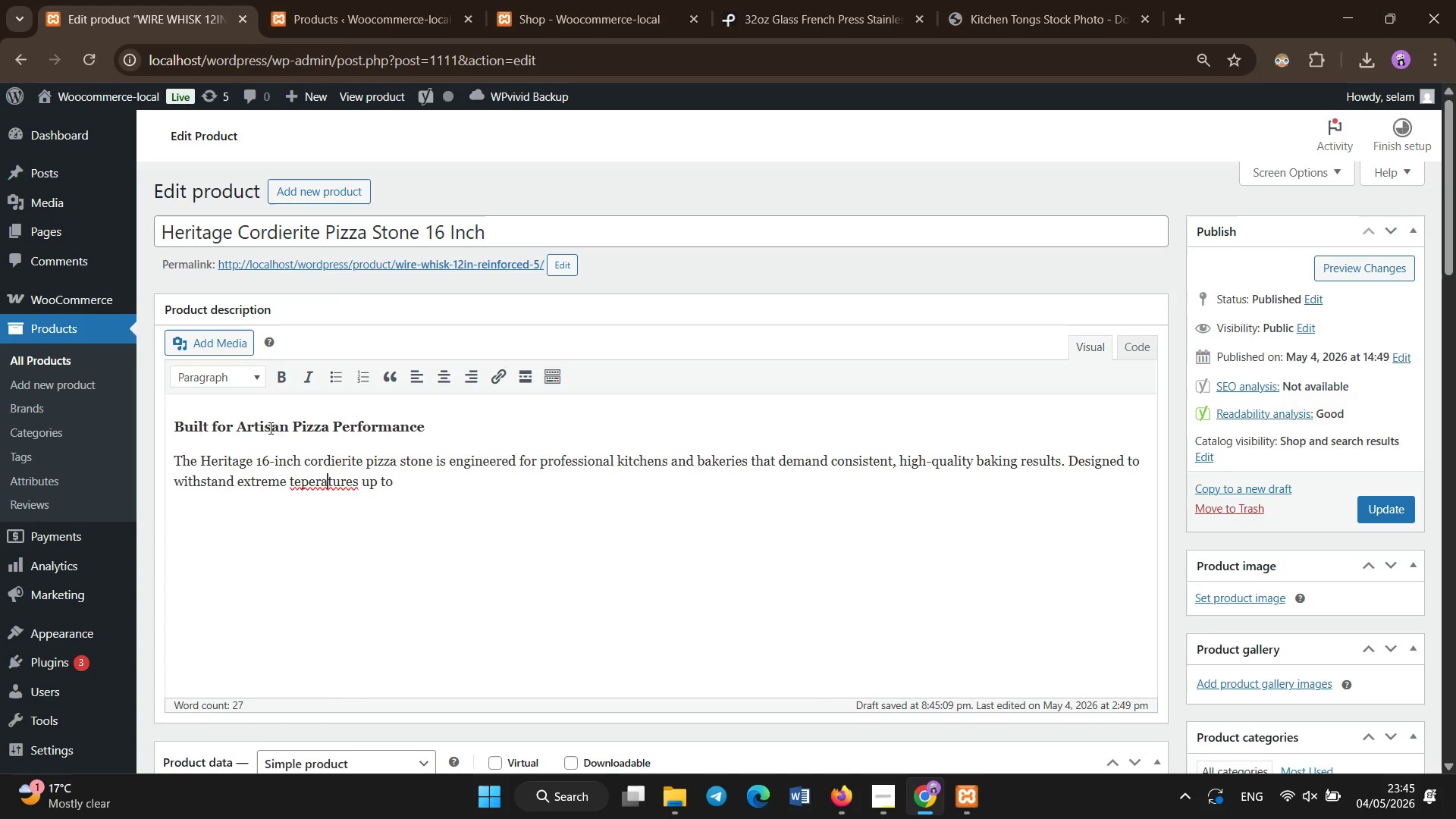 
key(ArrowLeft)
 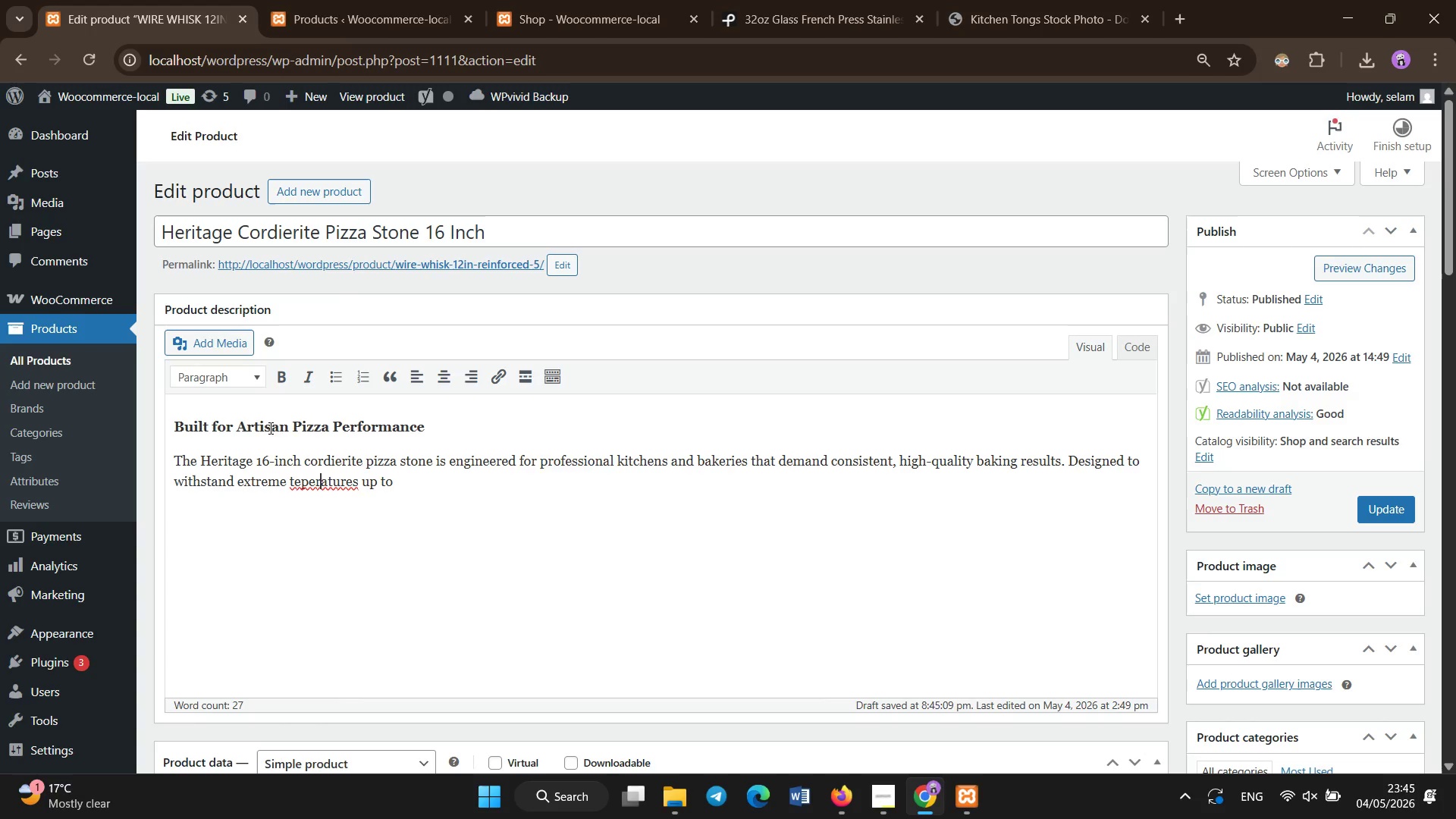 
key(ArrowLeft)
 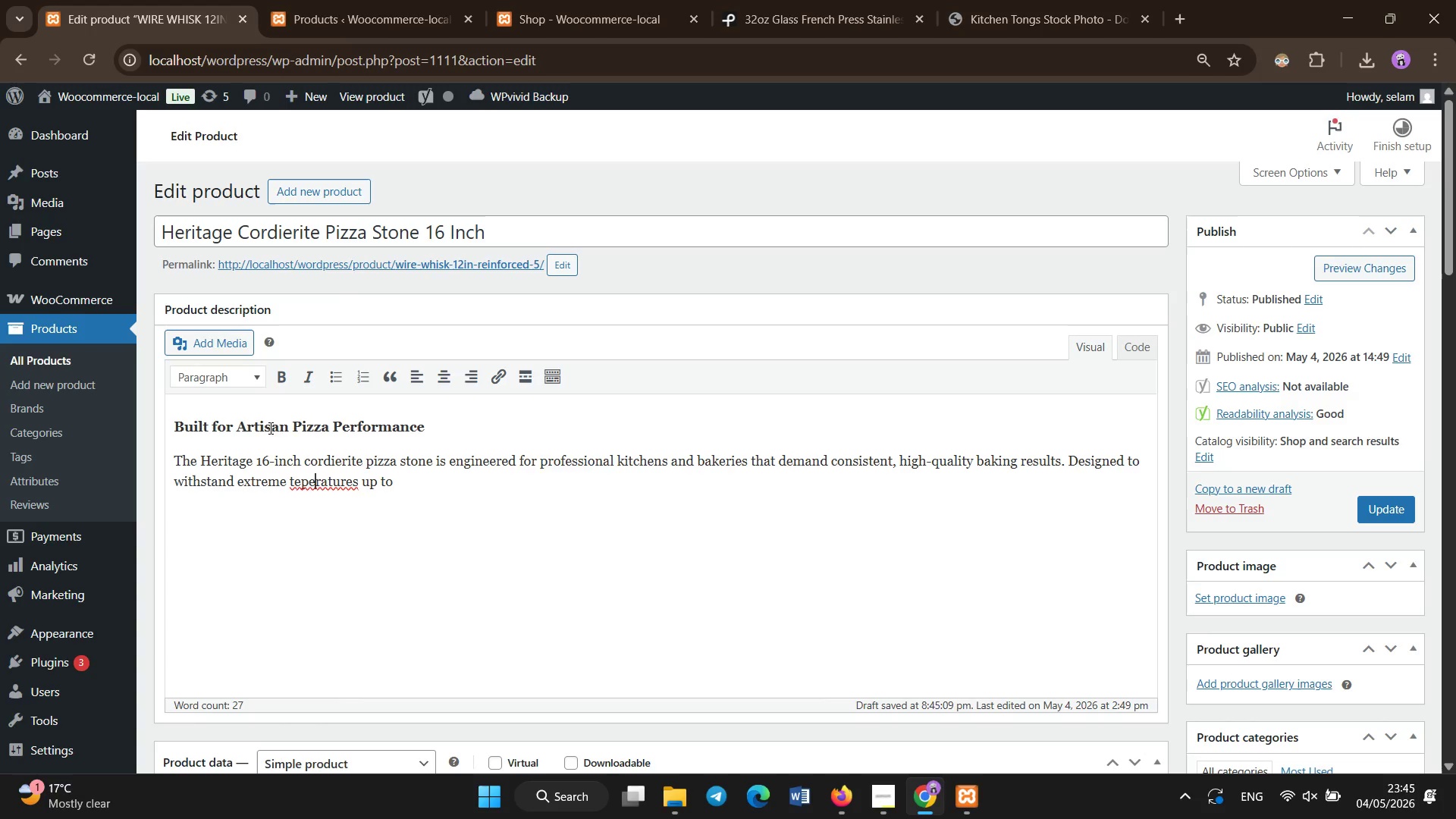 
key(ArrowLeft)
 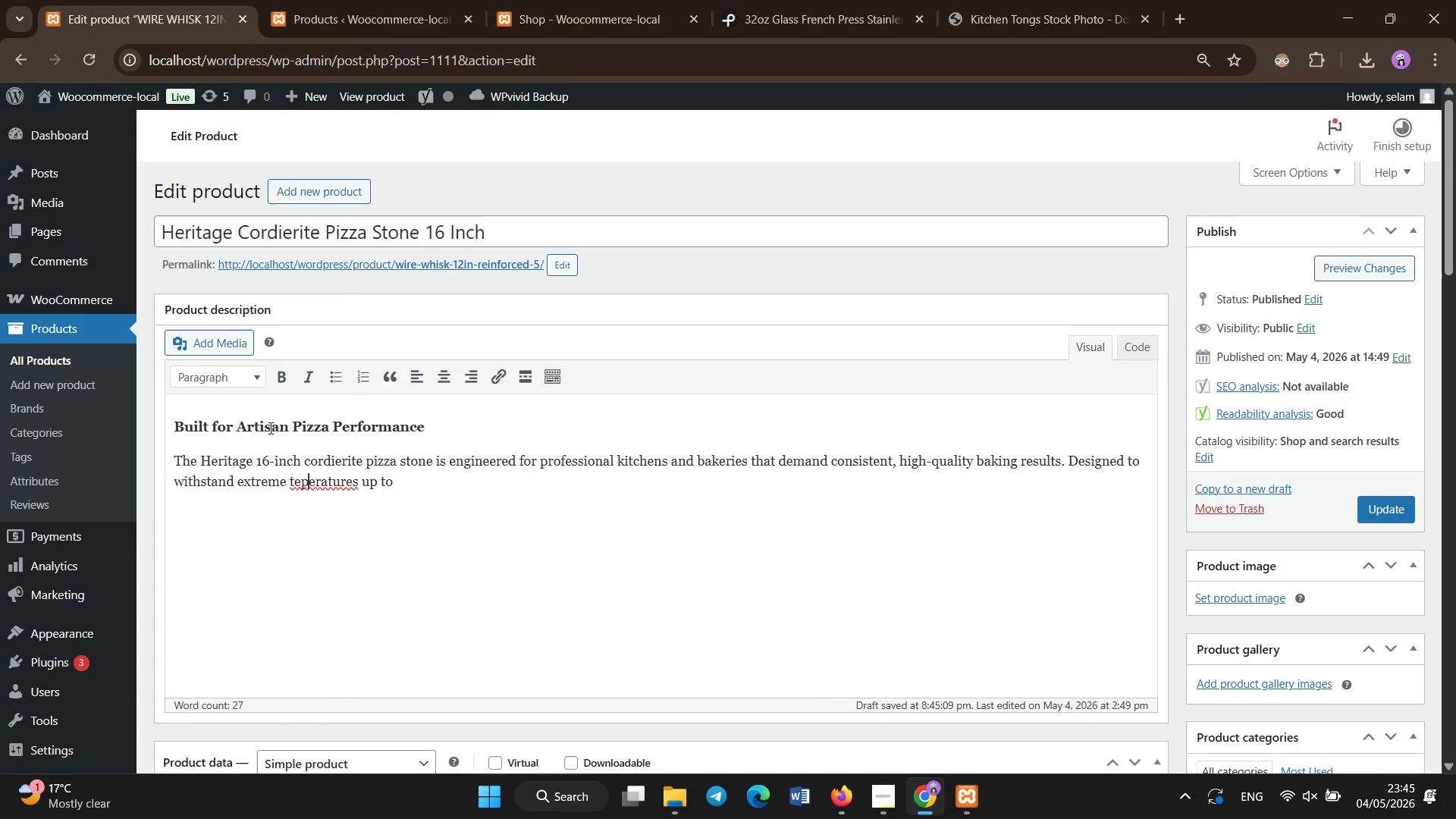 
key(ArrowLeft)
 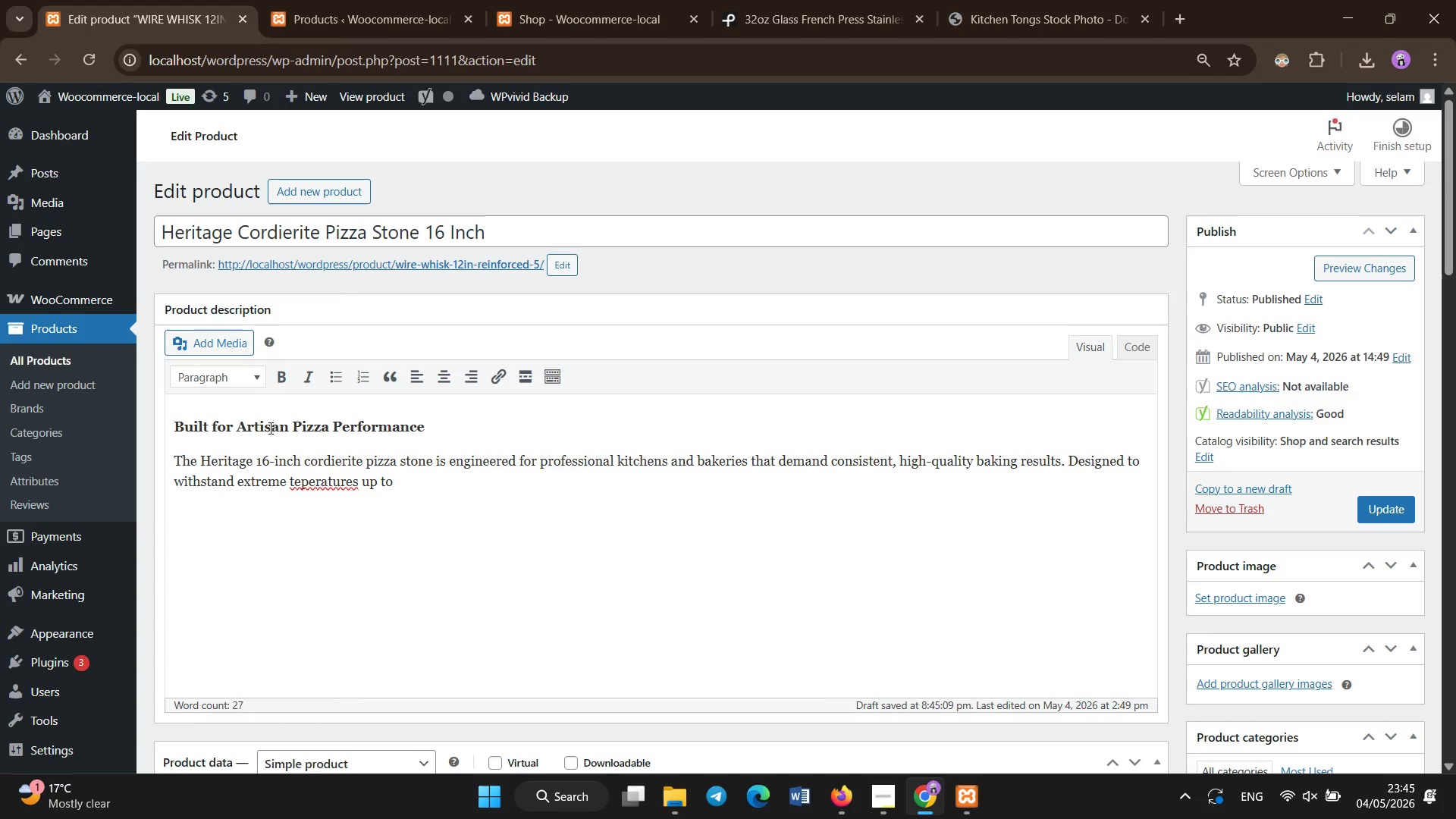 
key(M)
 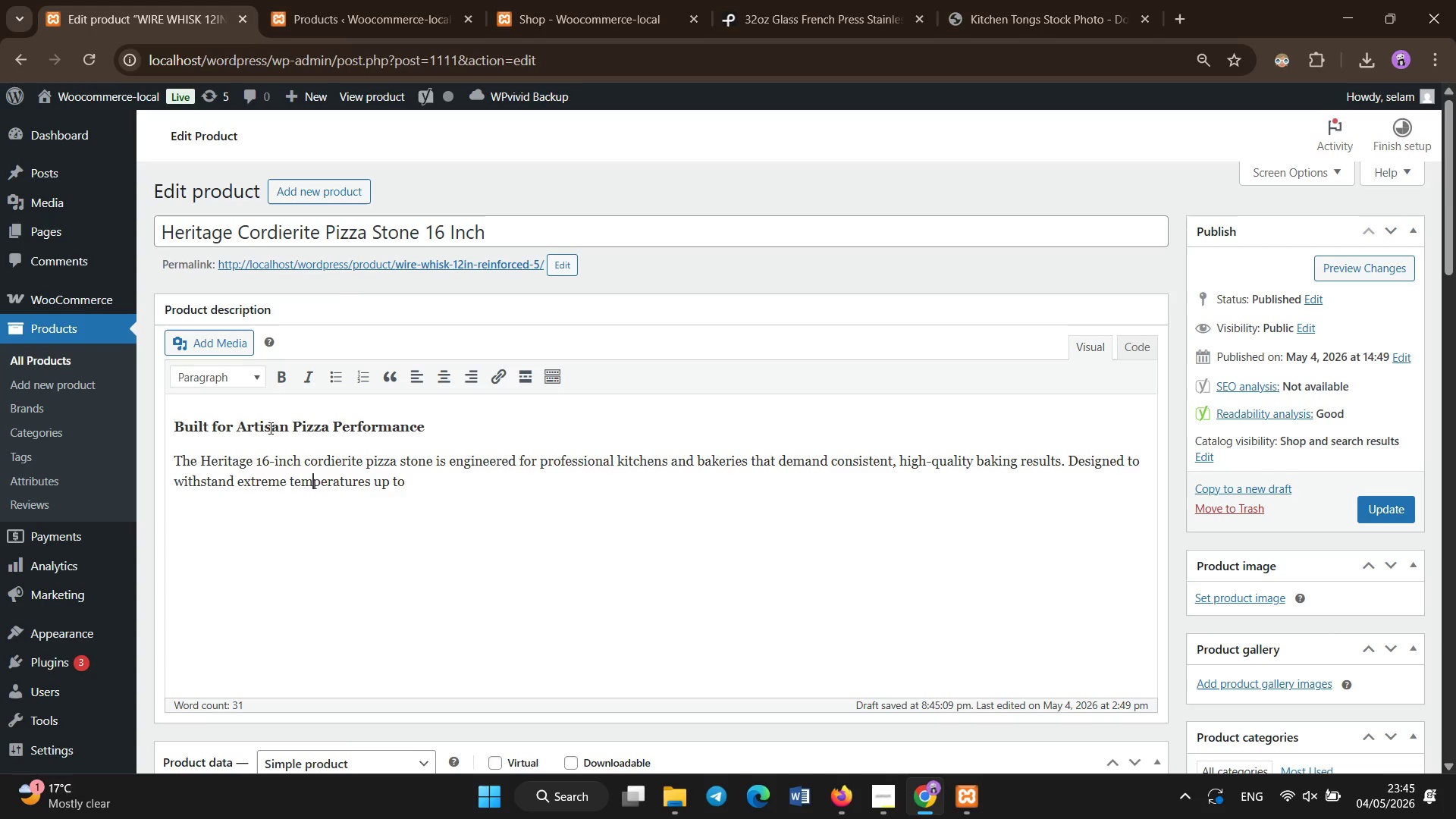 
key(End)
 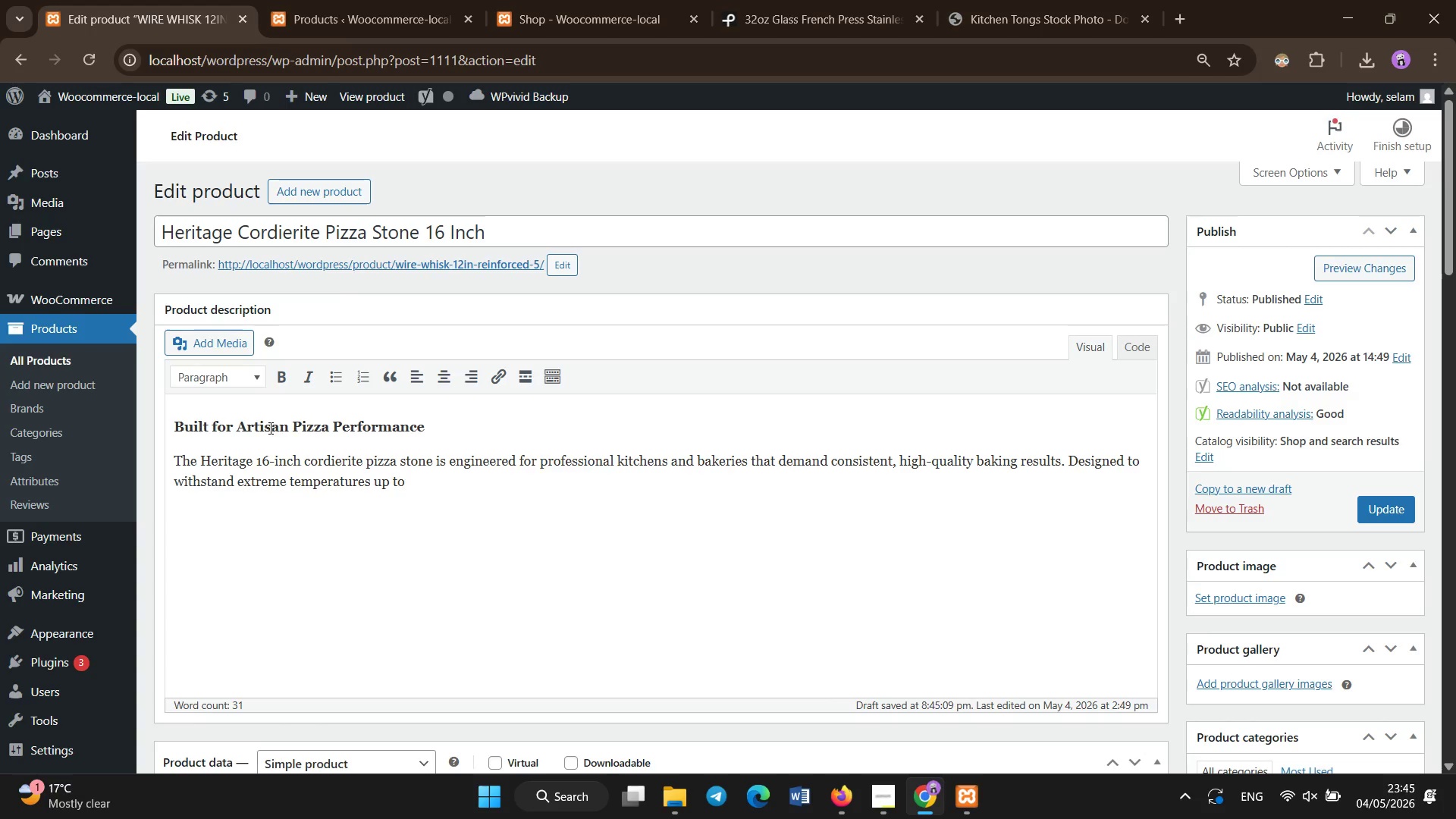 
wait(7.67)
 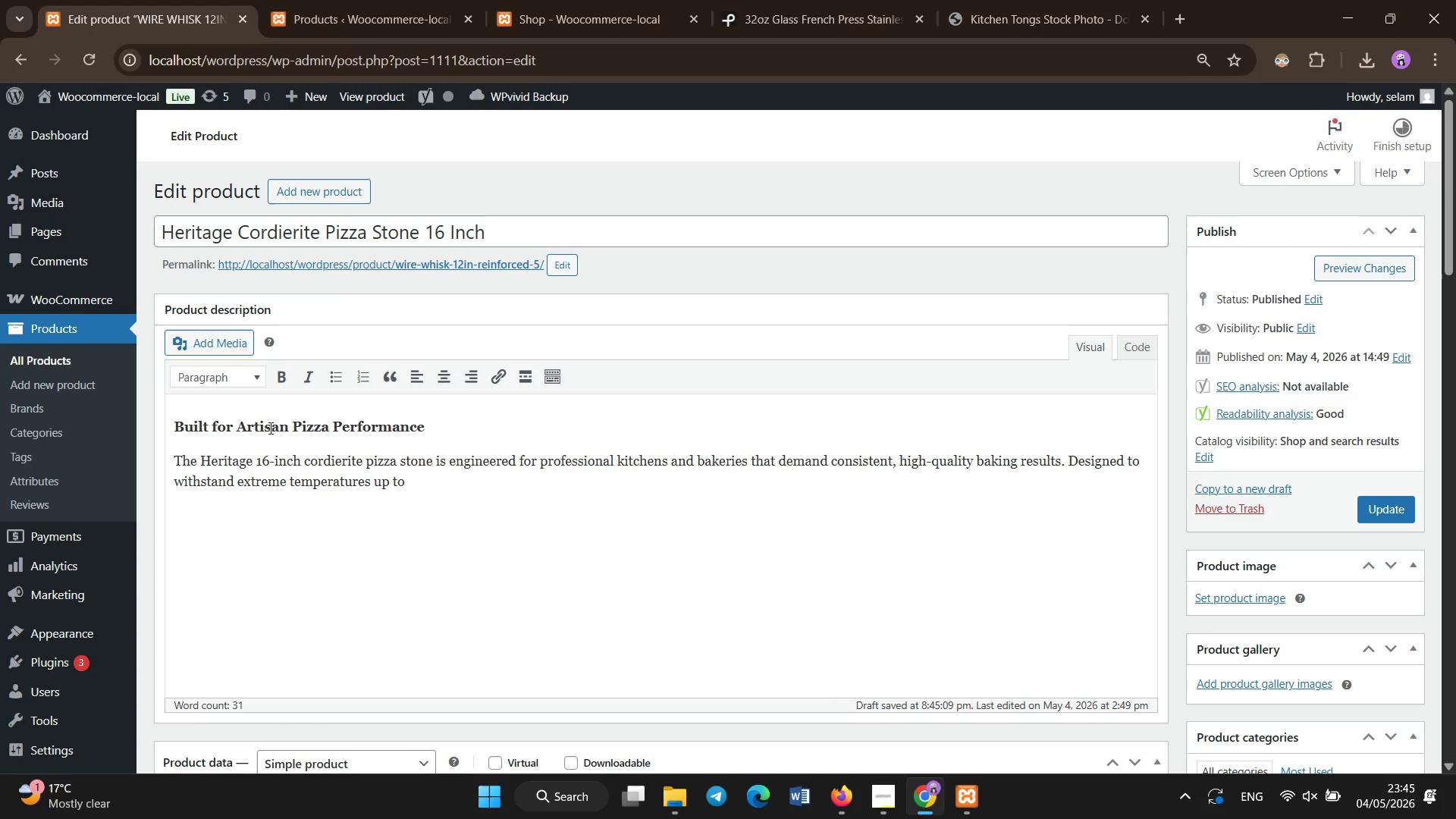 
type( )
key(Backspace)
type( )
key(Backspace)
type(1400^0F it)
key(Backspace)
key(Backspace)
type(, )
key(Backspace)
key(Backspace)
key(Backspace)
type(,it delivers reliable performance in both commercial ovens and high-heat baking envr)
key(Backspace)
type(ironments)
 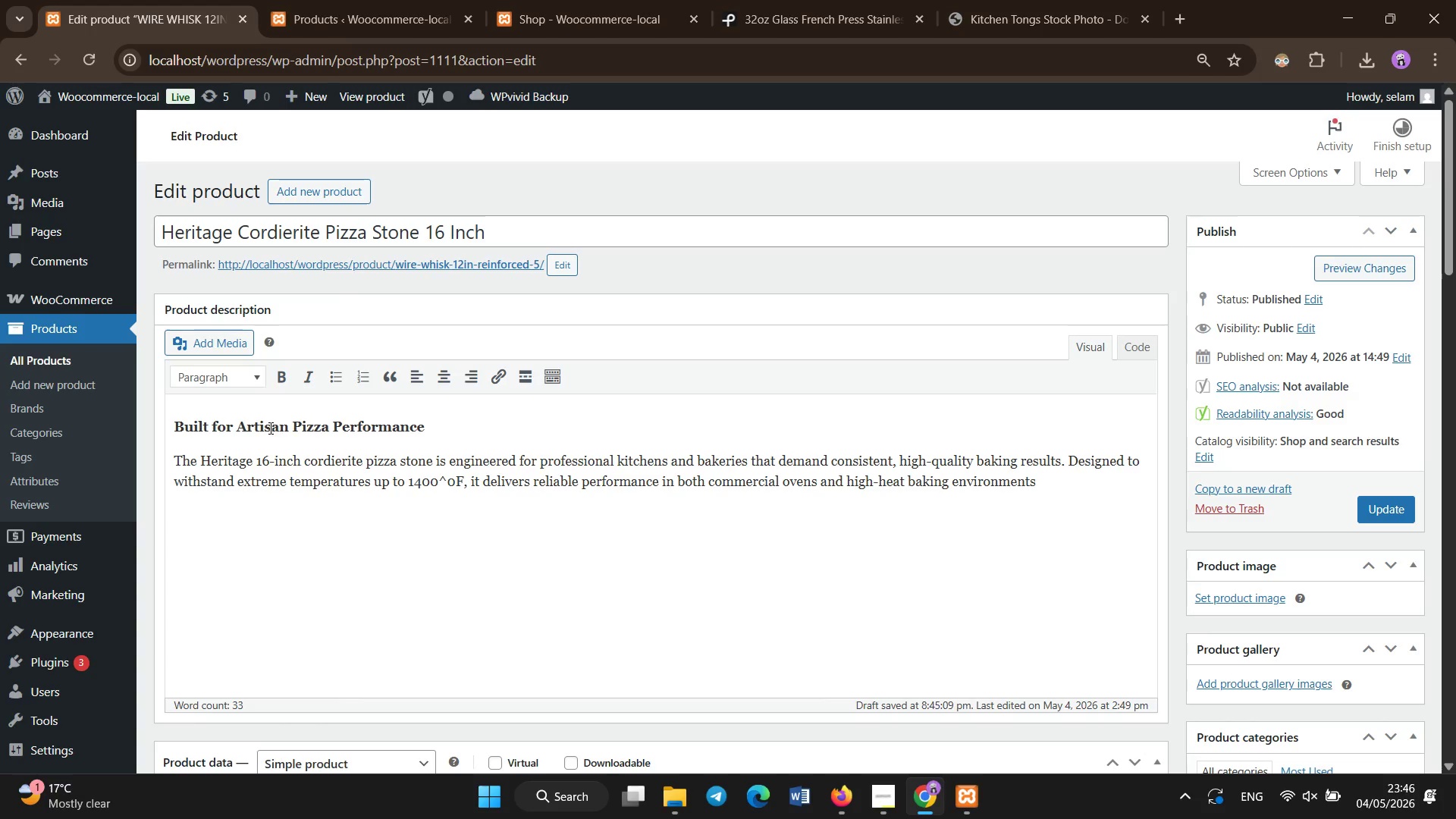 
key(Enter)
 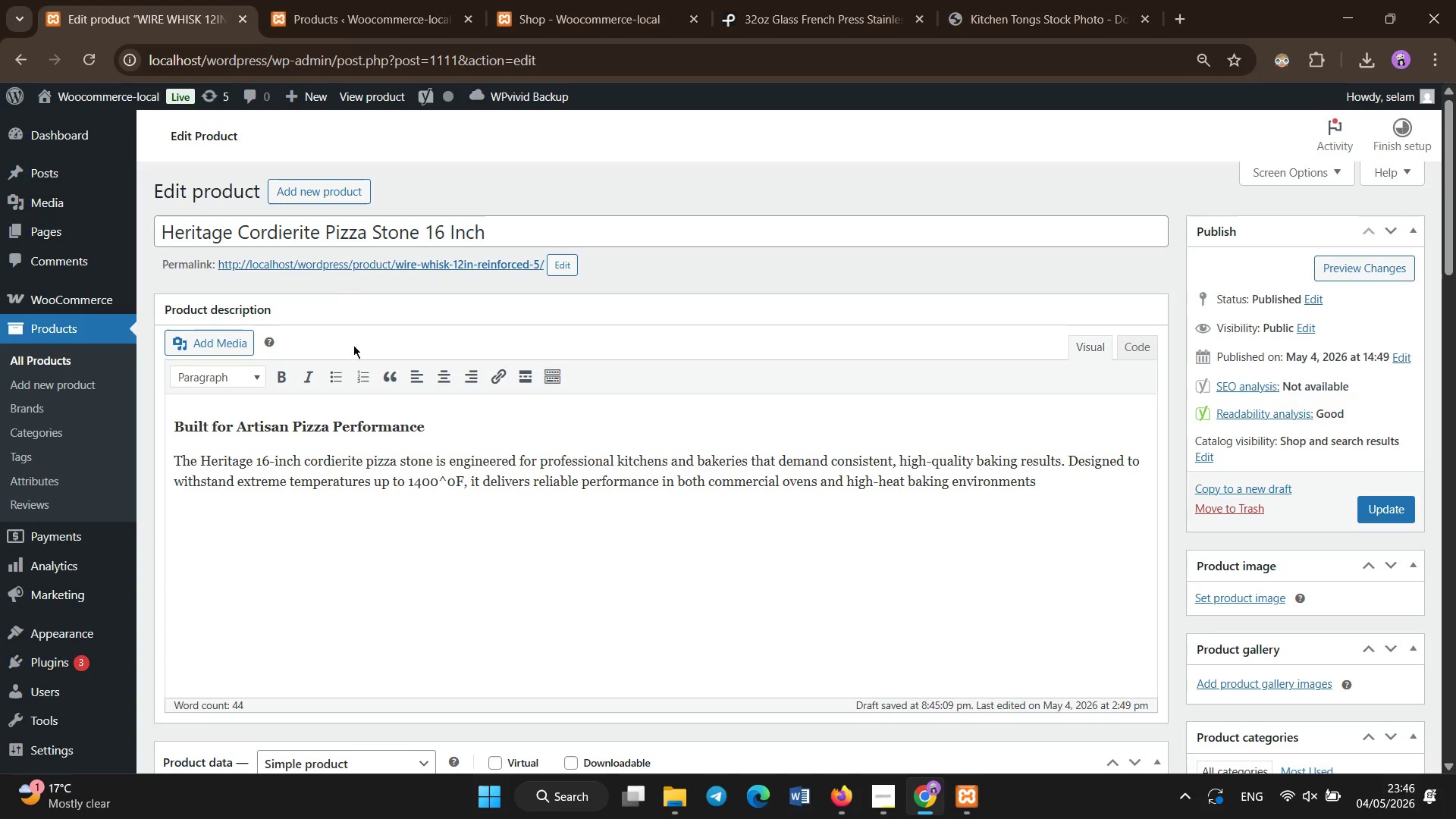 
left_click([275, 379])
 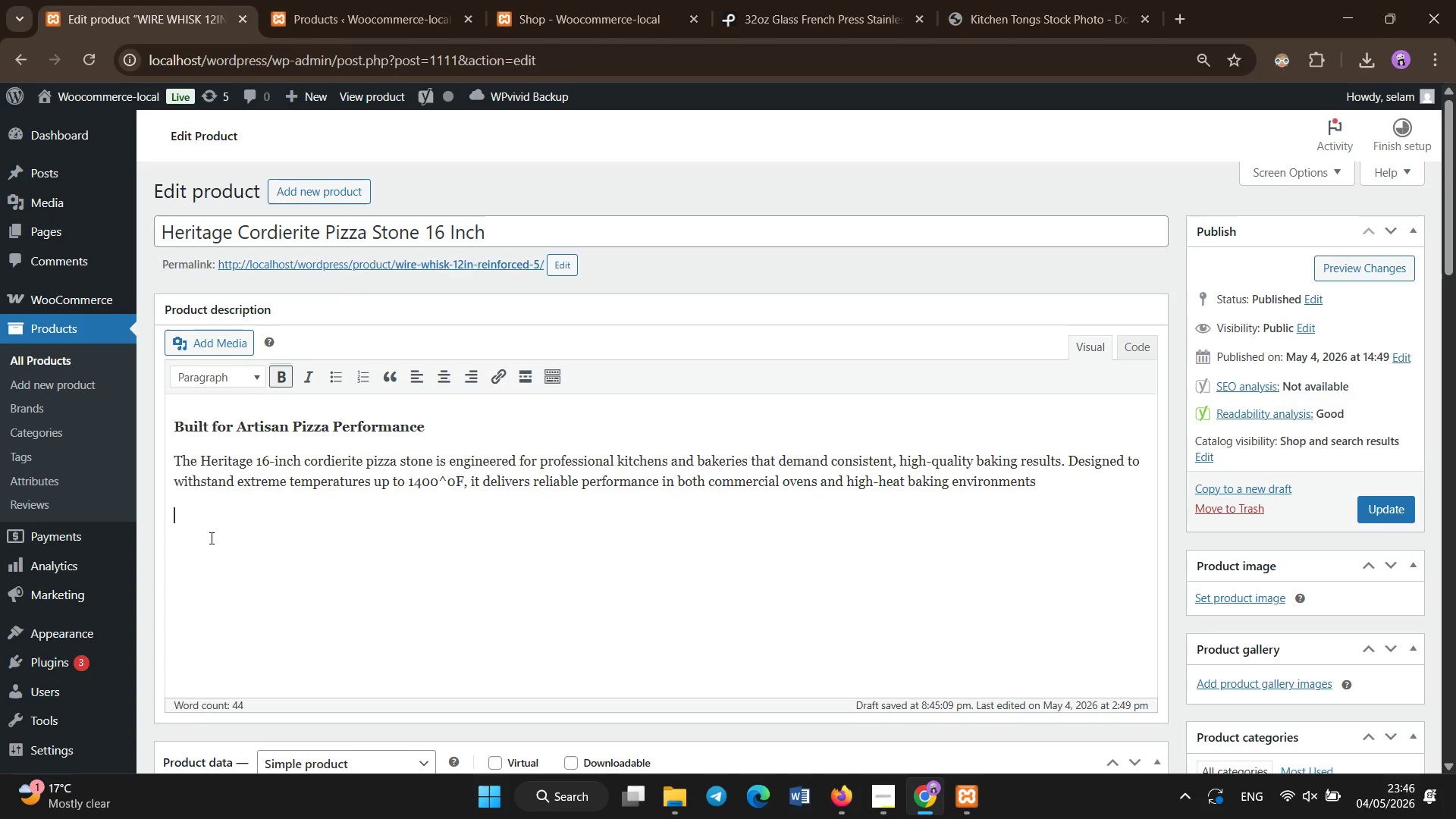 
left_click([212, 538])
 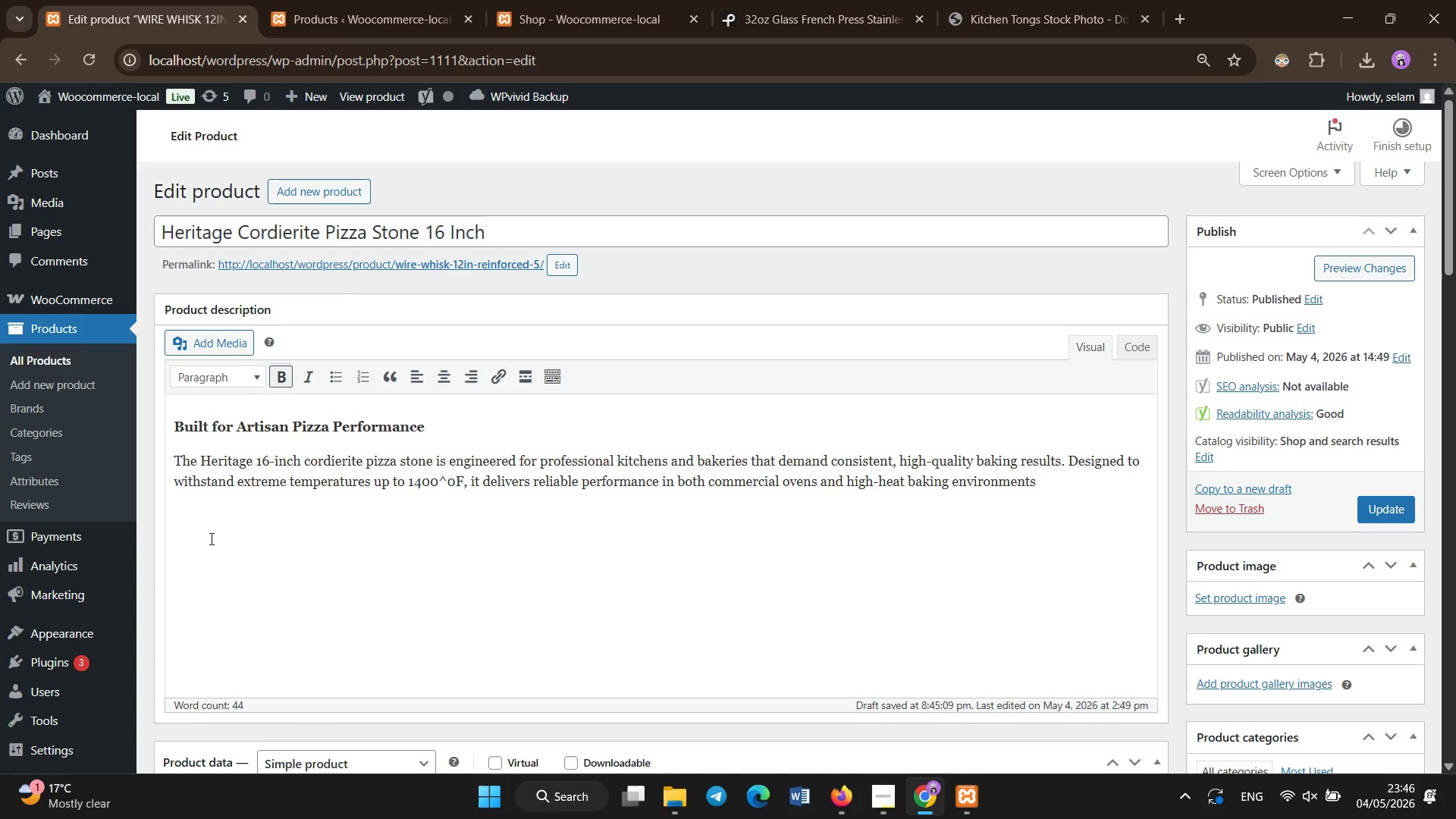 
type(Sp)
key(Backspace)
type(i)
key(Backspace)
type(uperior Heat Reta)
key(Backspace)
type(ention and Distribution)
 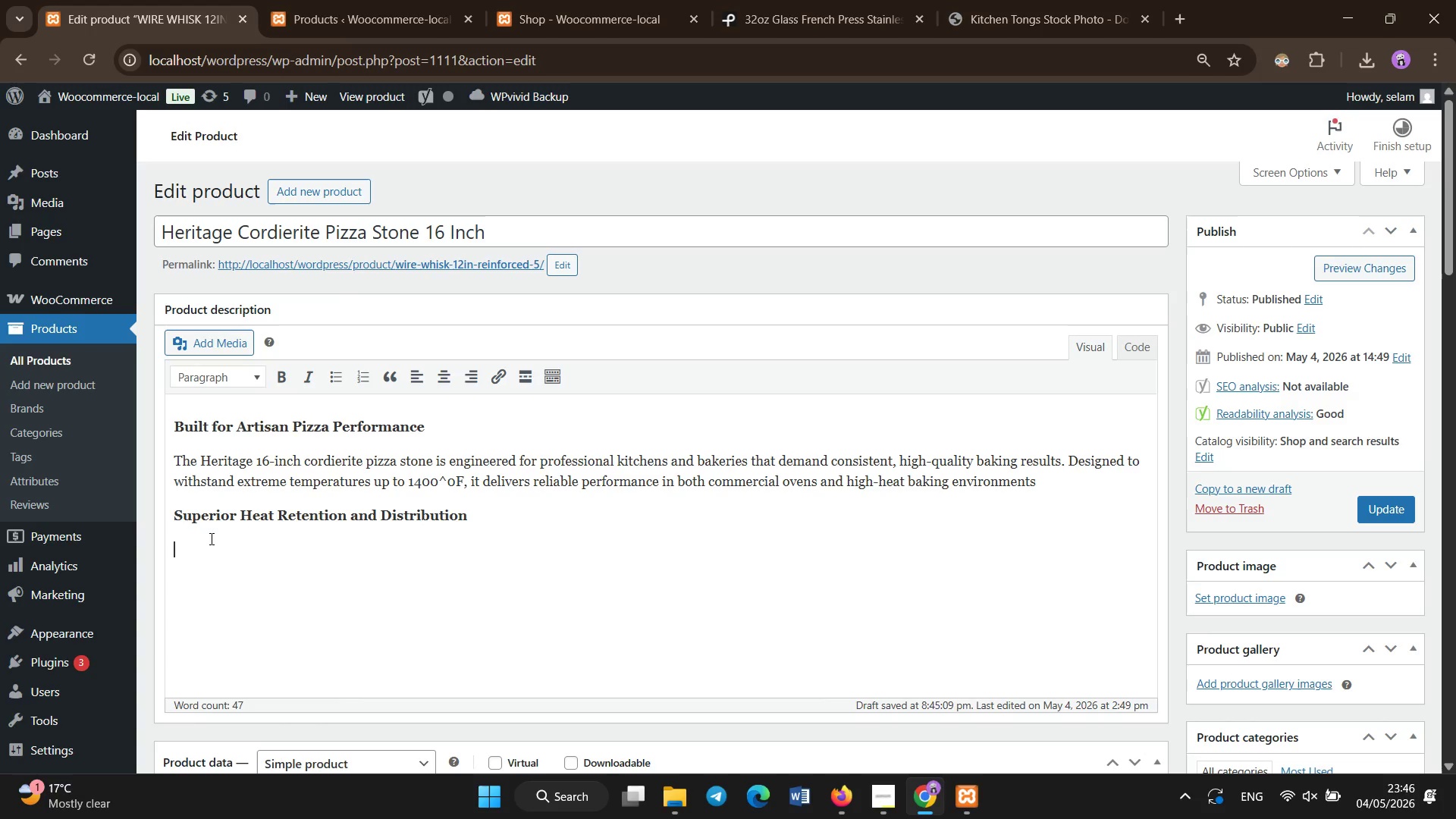 
 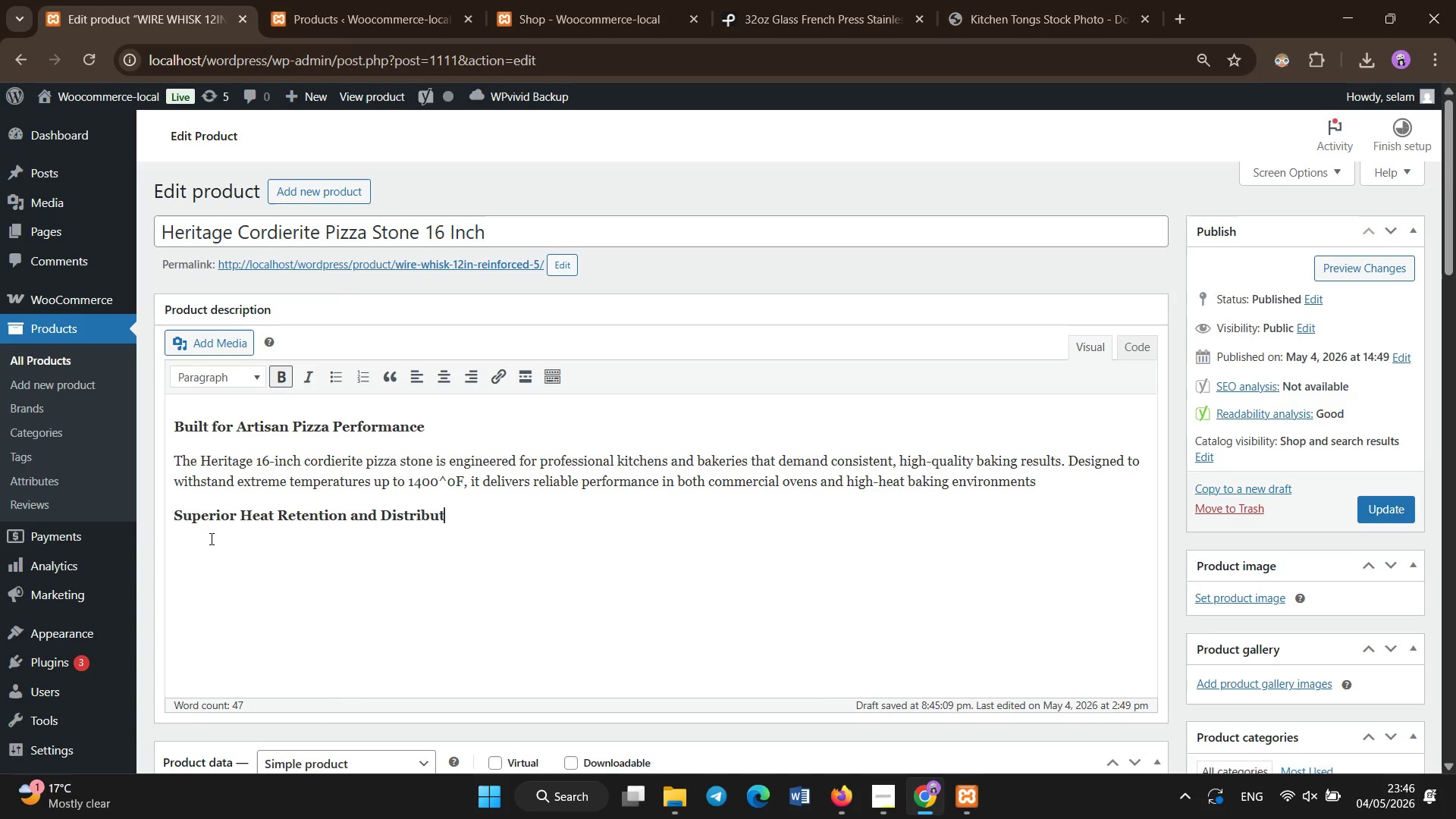 
key(Enter)
 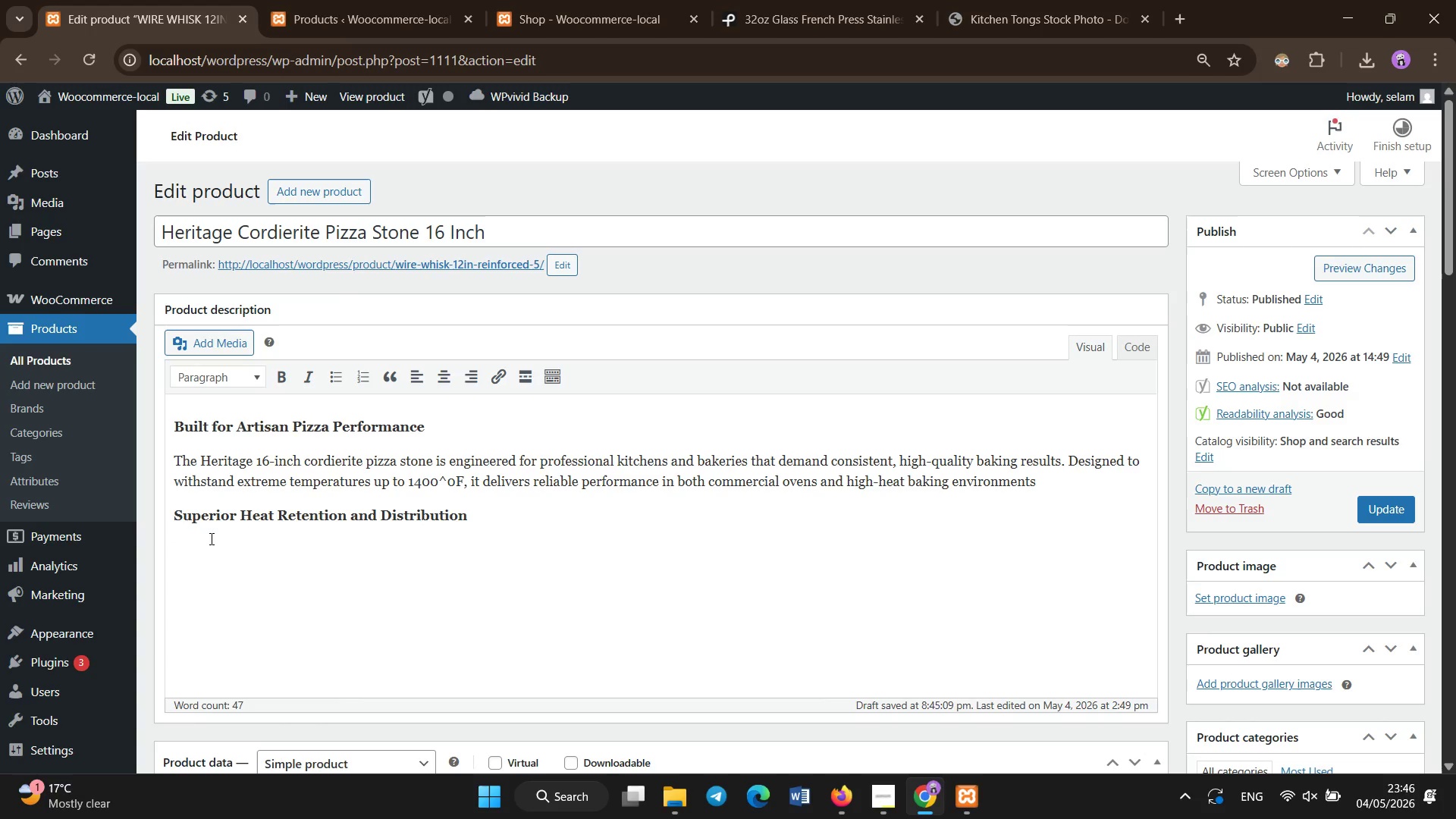 
type(Cordierite material ensures even heat distribution across the enri)
key(Backspace)
key(Backspace)
type(ire surfa)
key(Backspace)
key(Backspace)
key(Backspace)
key(Backspace)
type(tire surface, eliminating hot spos)
key(Backspace)
type(ts that can lead to uneven cooking.This resulys)
key(Backspace)
key(Backspace)
 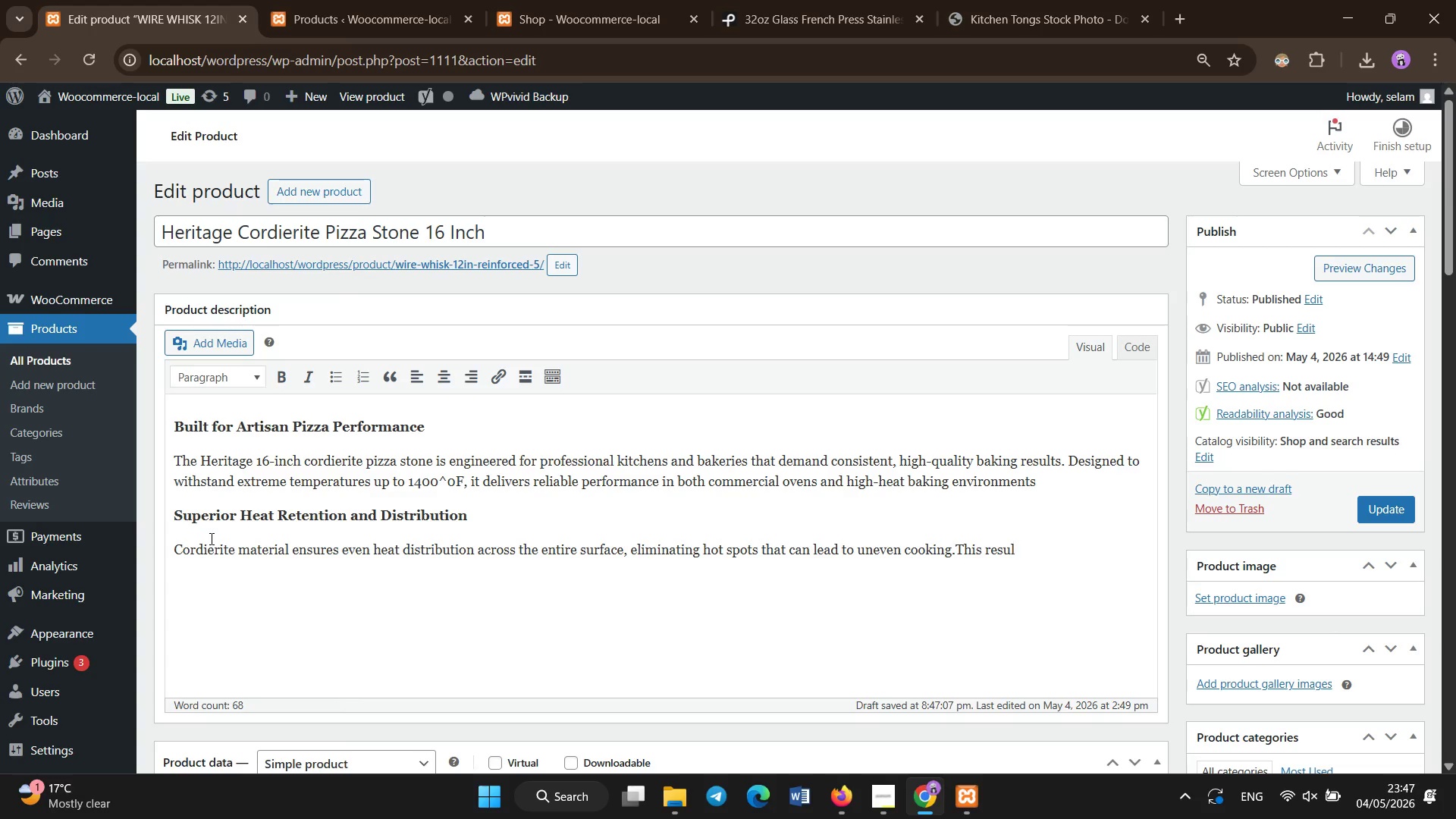 
hold_key(key=Escape, duration=0.33)
 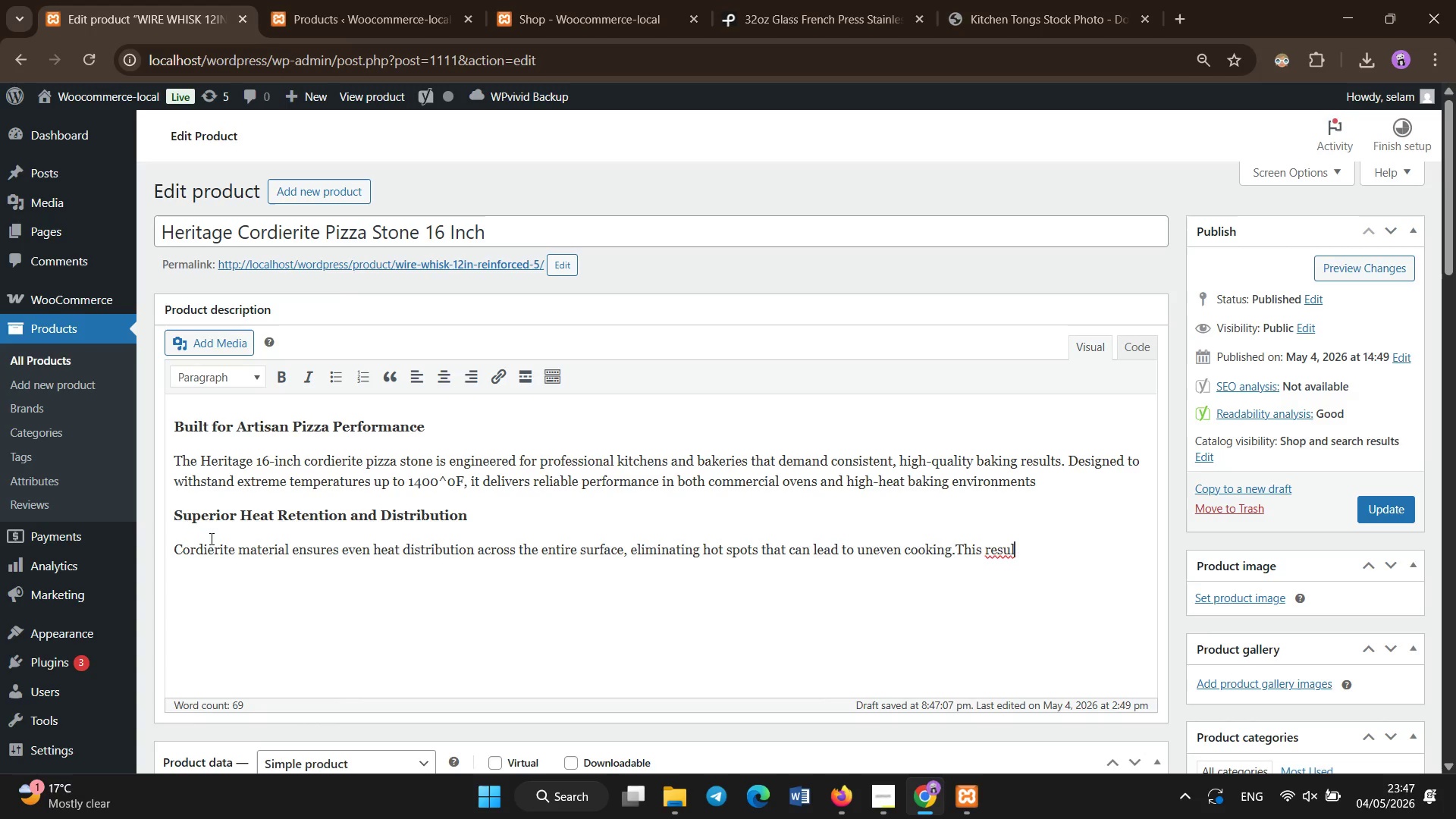 
key(Backspace)
 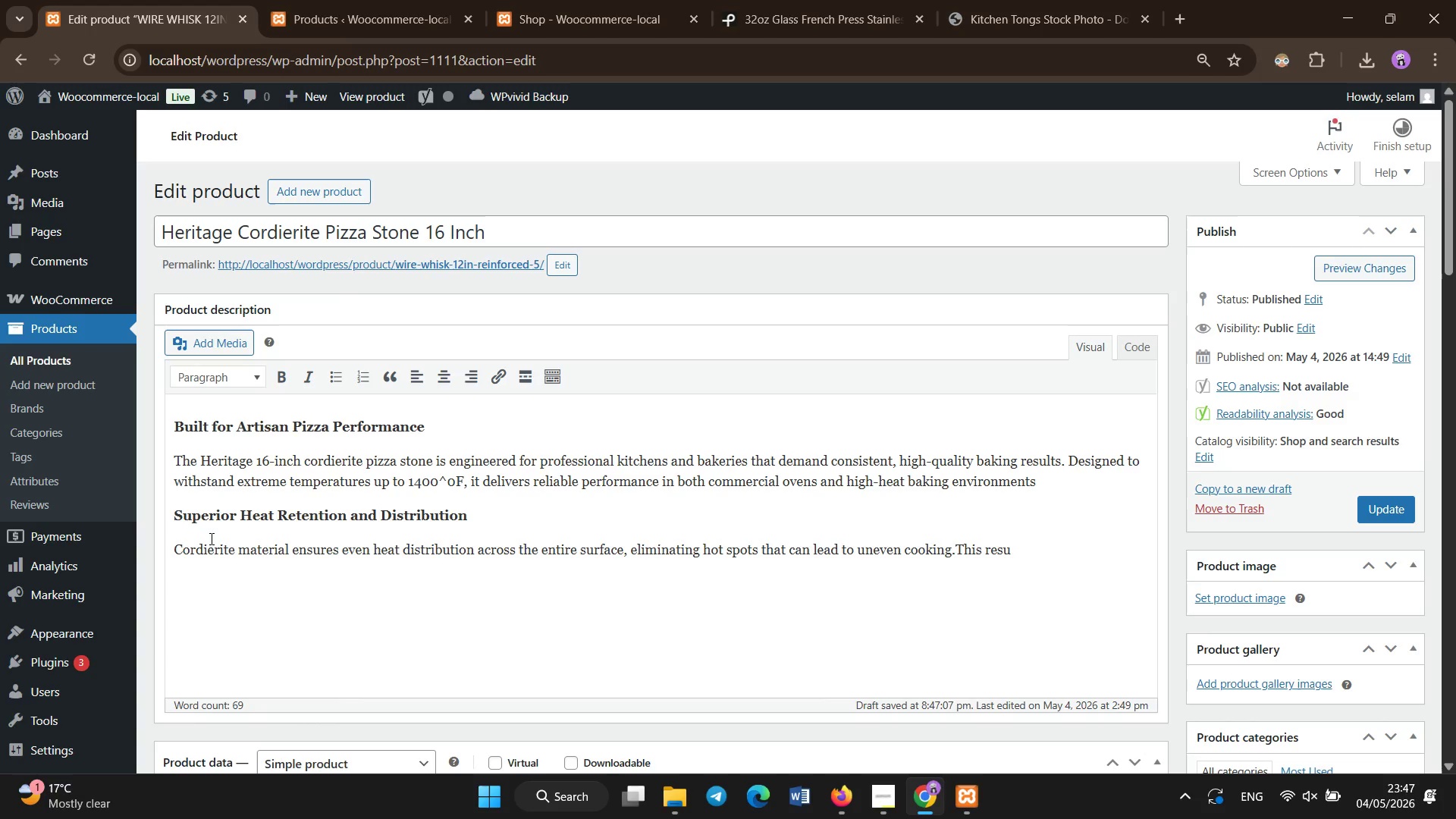 
key(Backspace)
 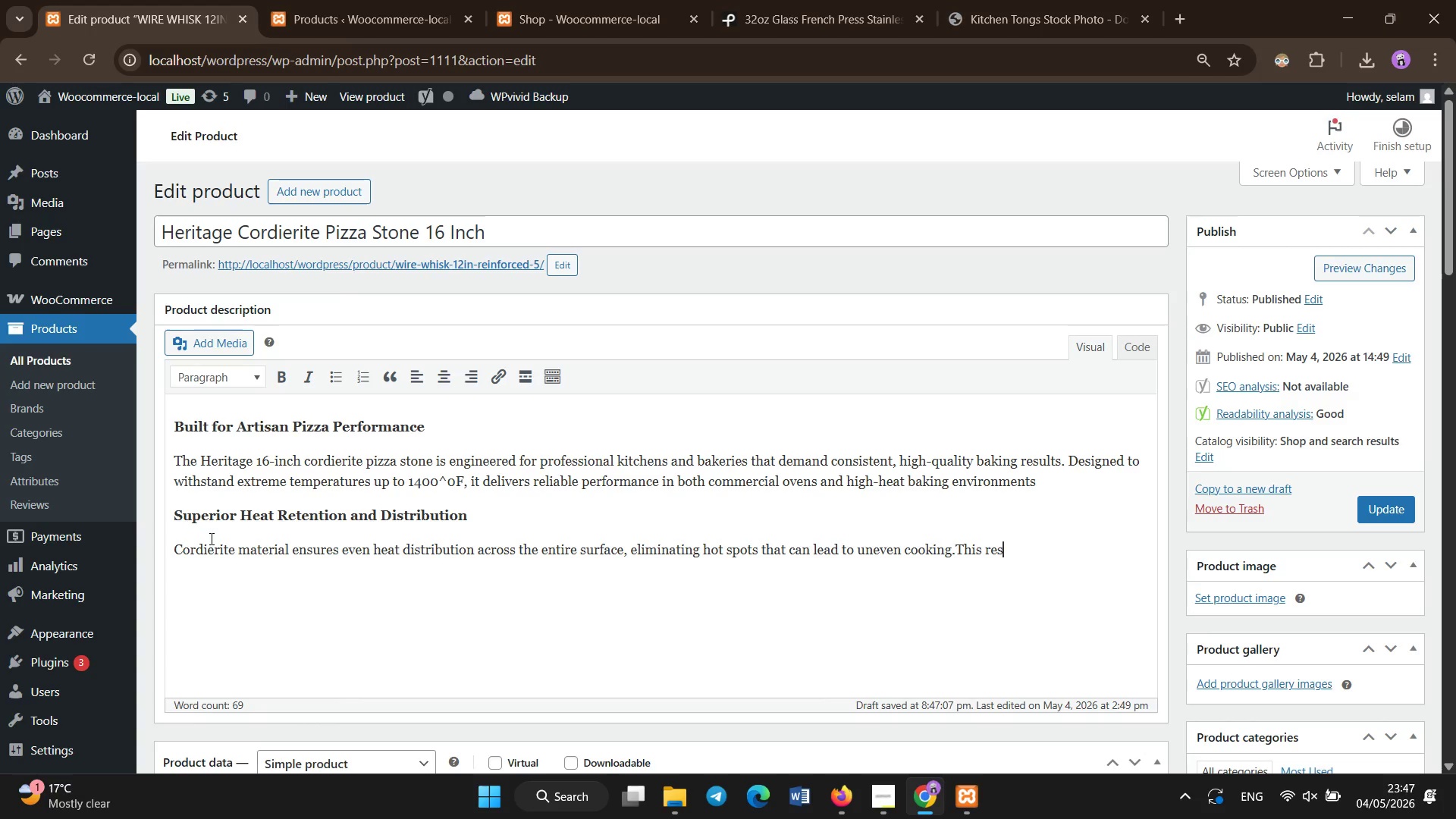 
type(ults in a)
key(Backspace)
 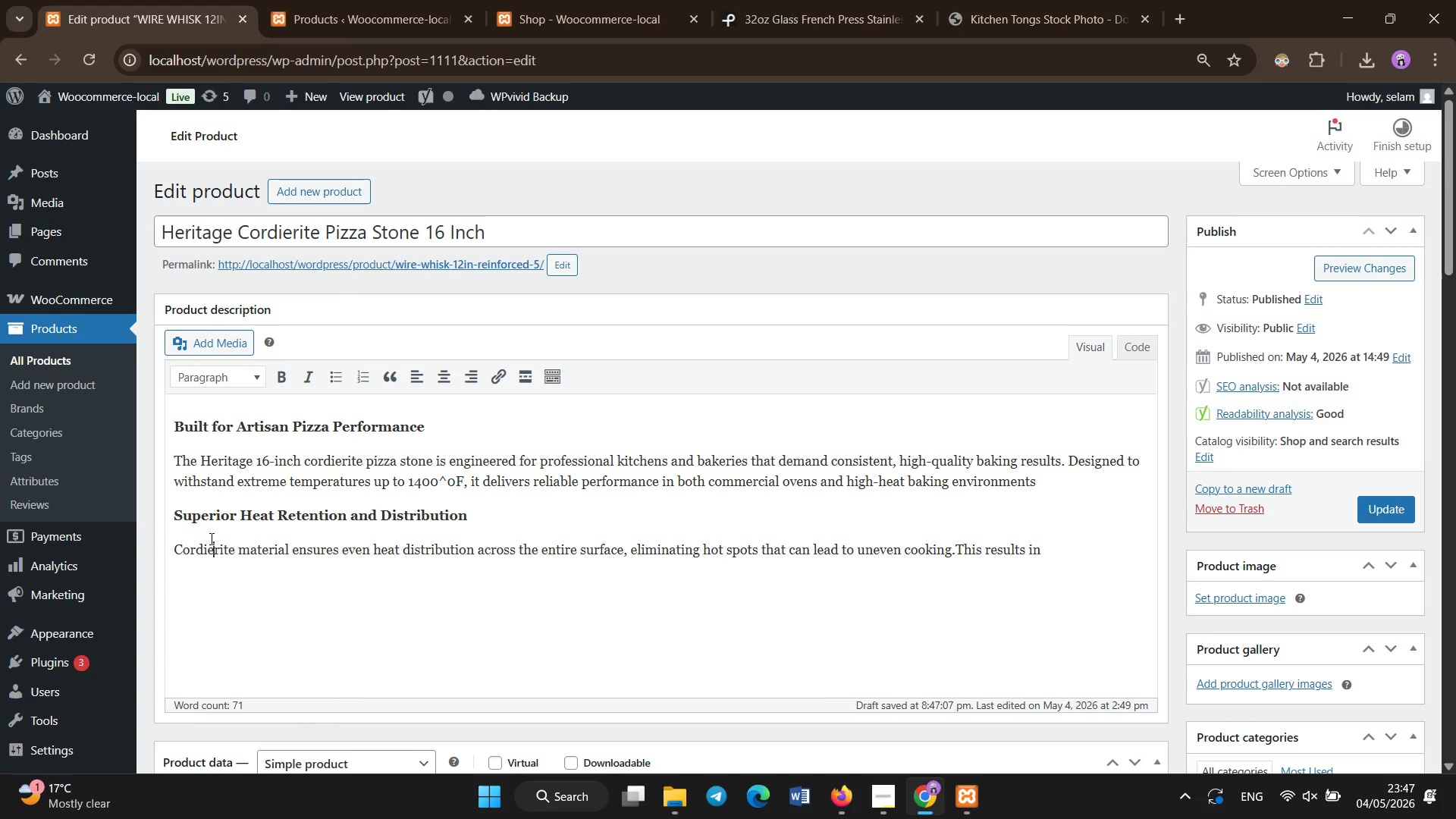 
left_click([212, 539])
 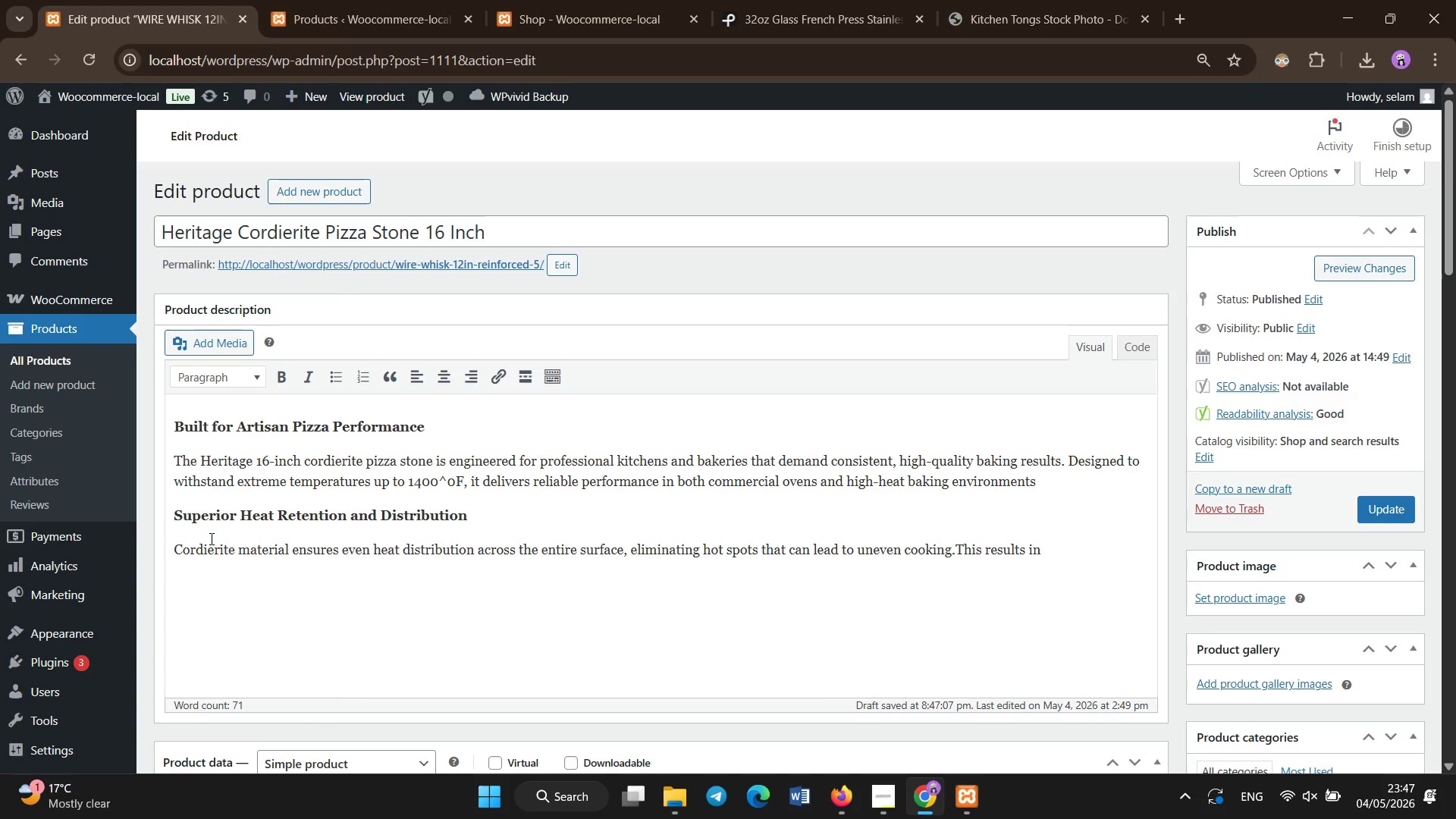 
key(P)
 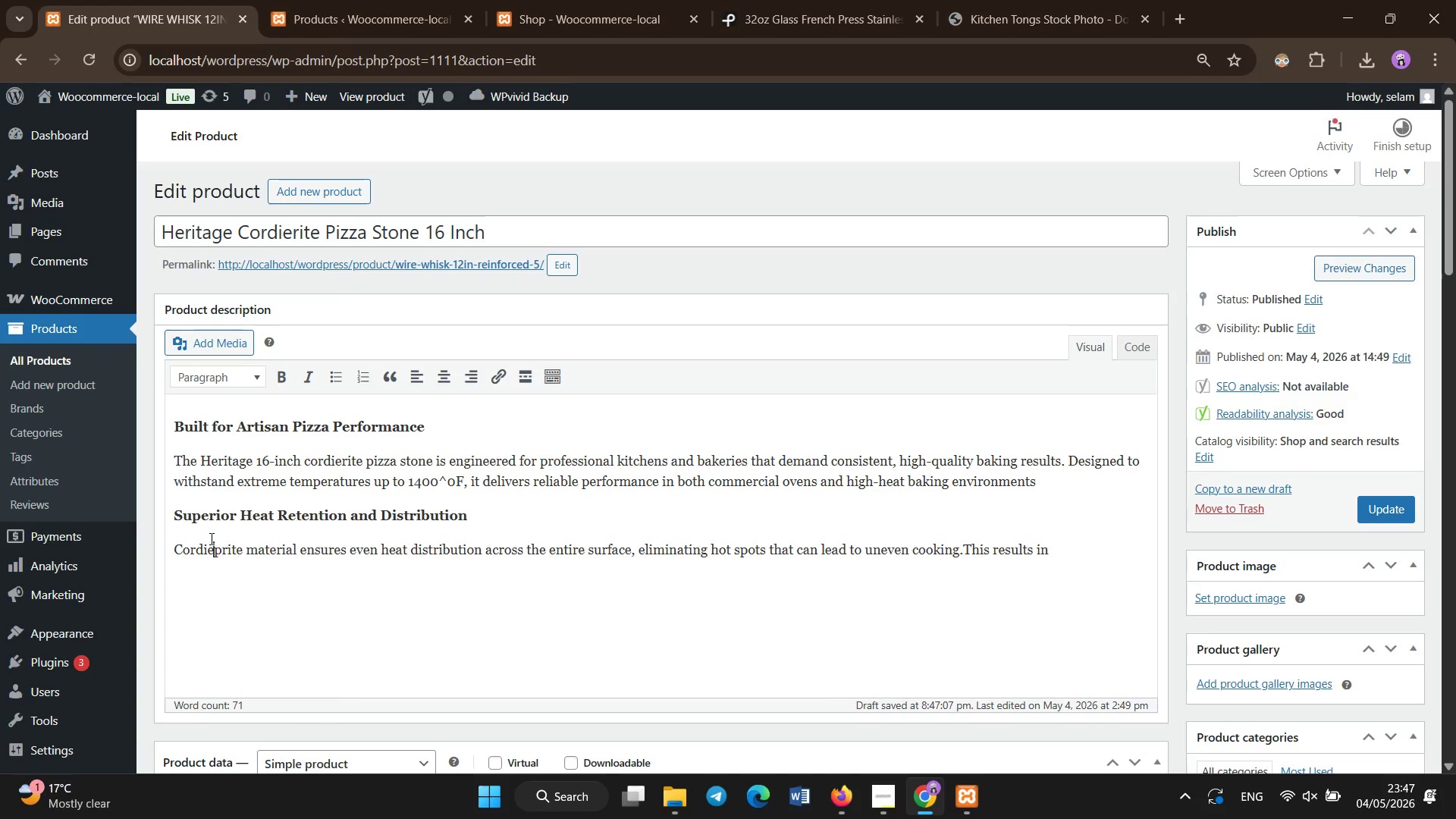 
left_click([212, 539])
 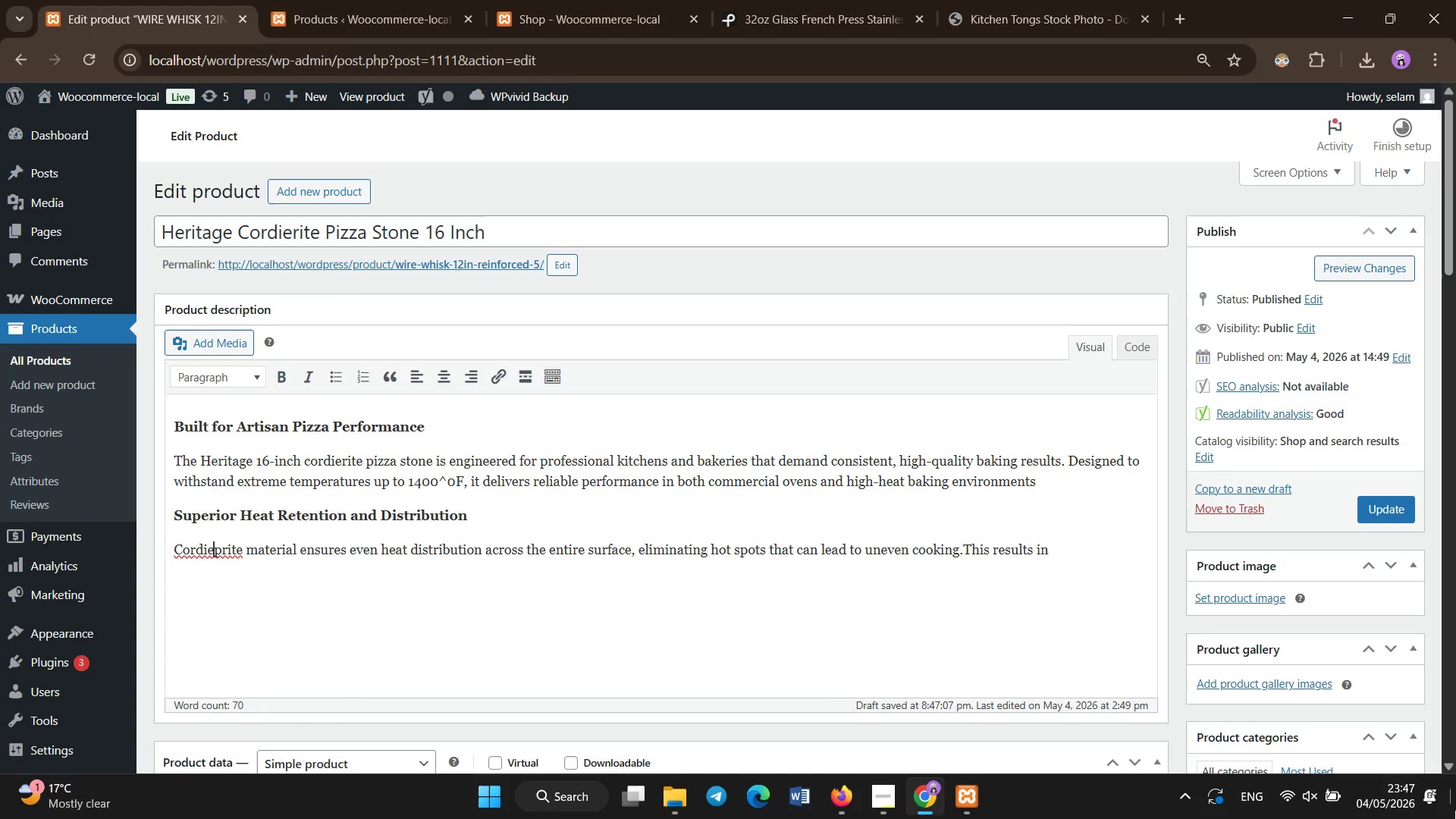 
key(Control+Z)
 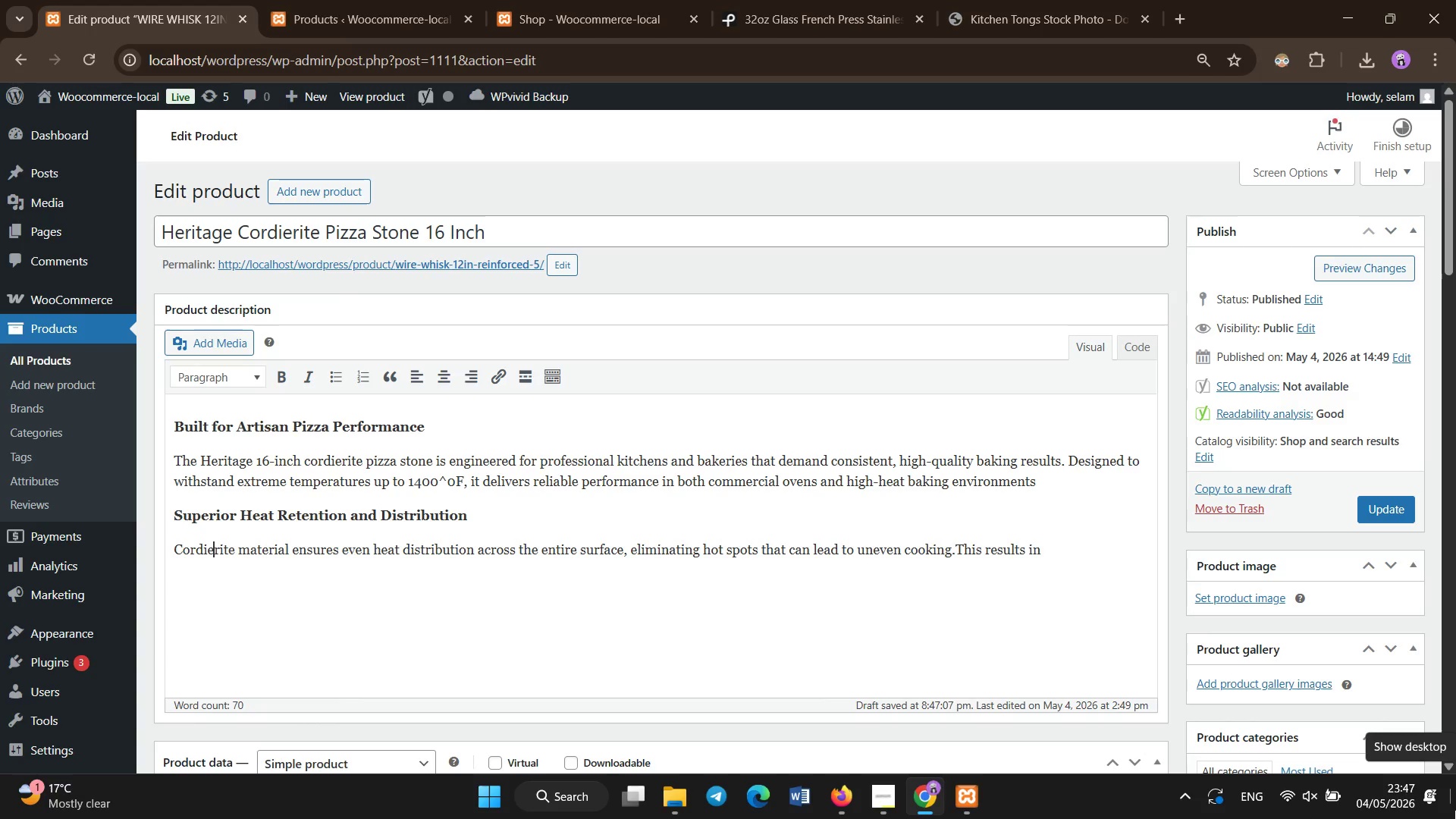 
left_click([1455, 782])
 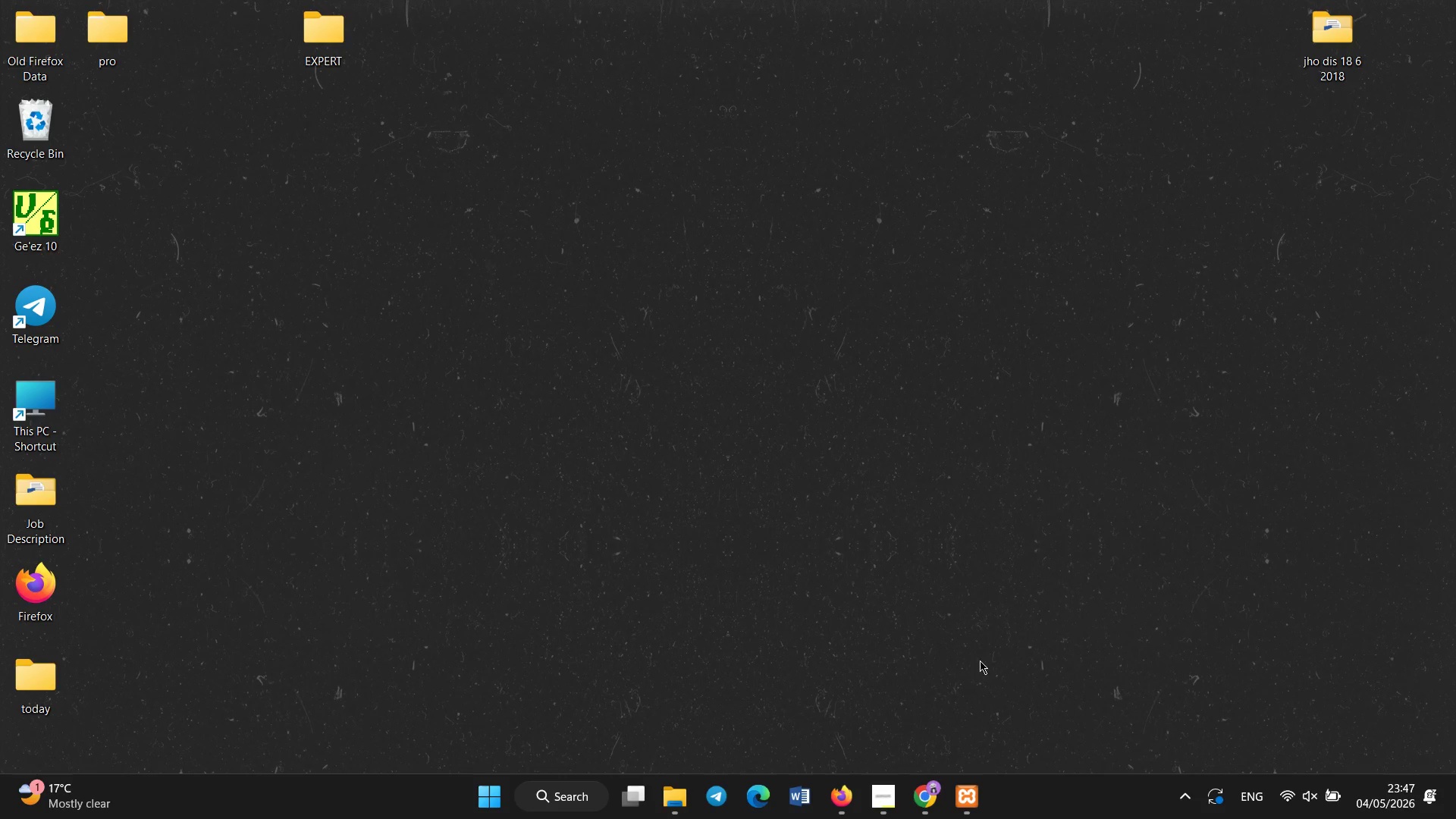 
left_click([929, 814])
 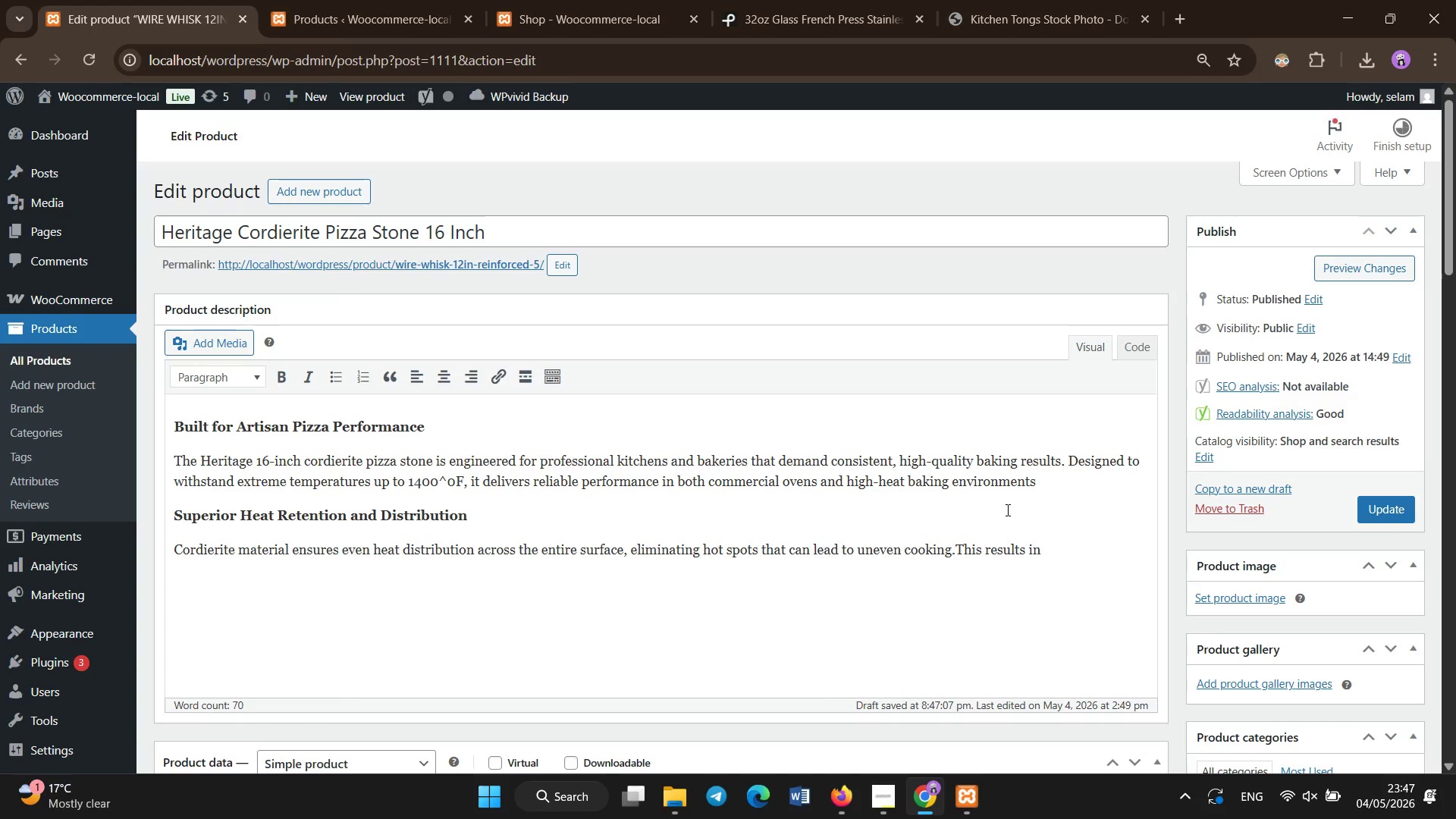 
left_click([1050, 563])
 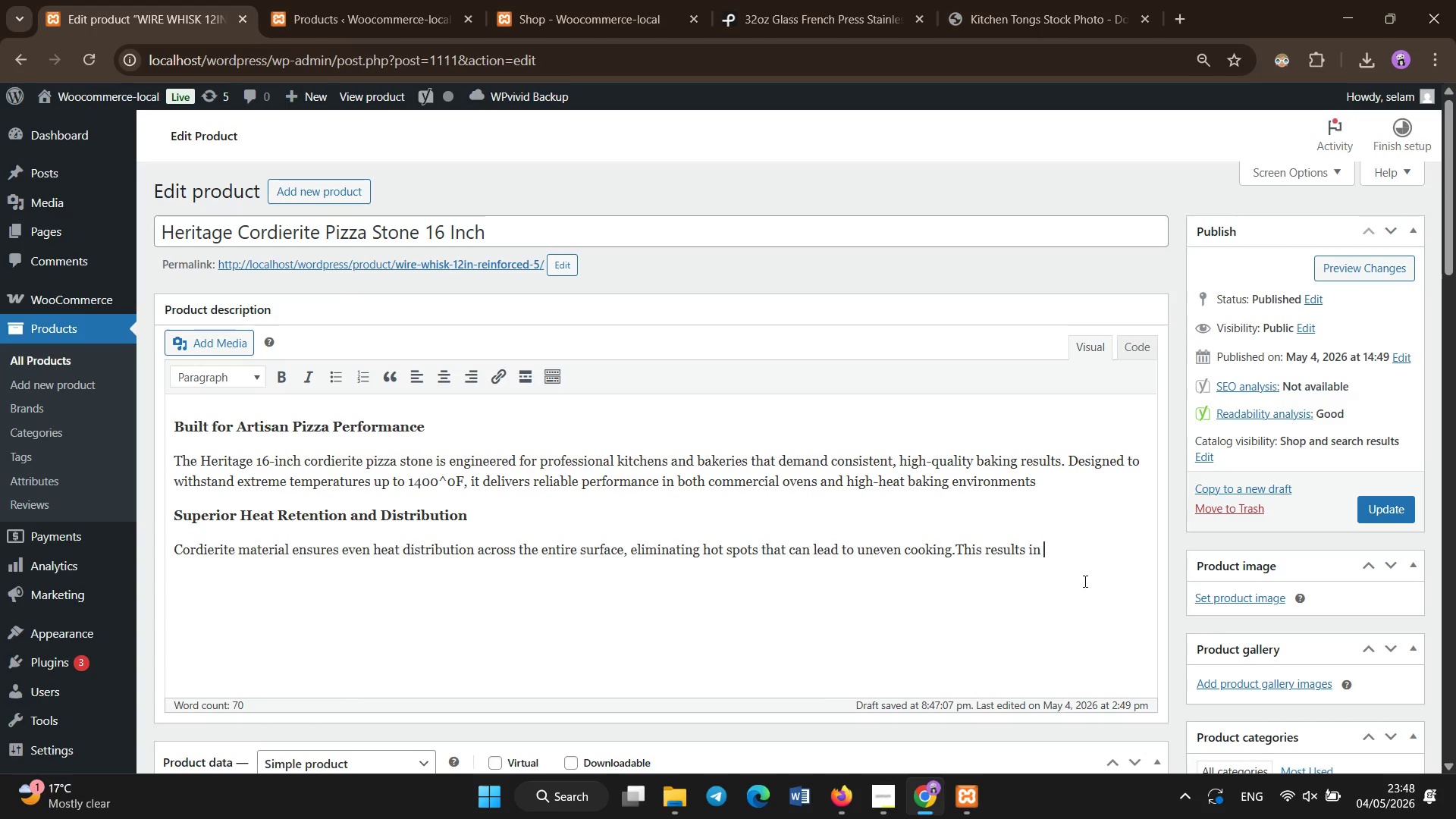 
type(perfectly crisp pizza cu)
key(Backspace)
type(eusts, en)
key(Backspace)
key(Backspace)
key(Backspace)
key(Backspace)
key(Backspace)
key(Backspace)
key(Backspace)
key(Backspace)
key(Backspace)
type(rusts, enenly )
 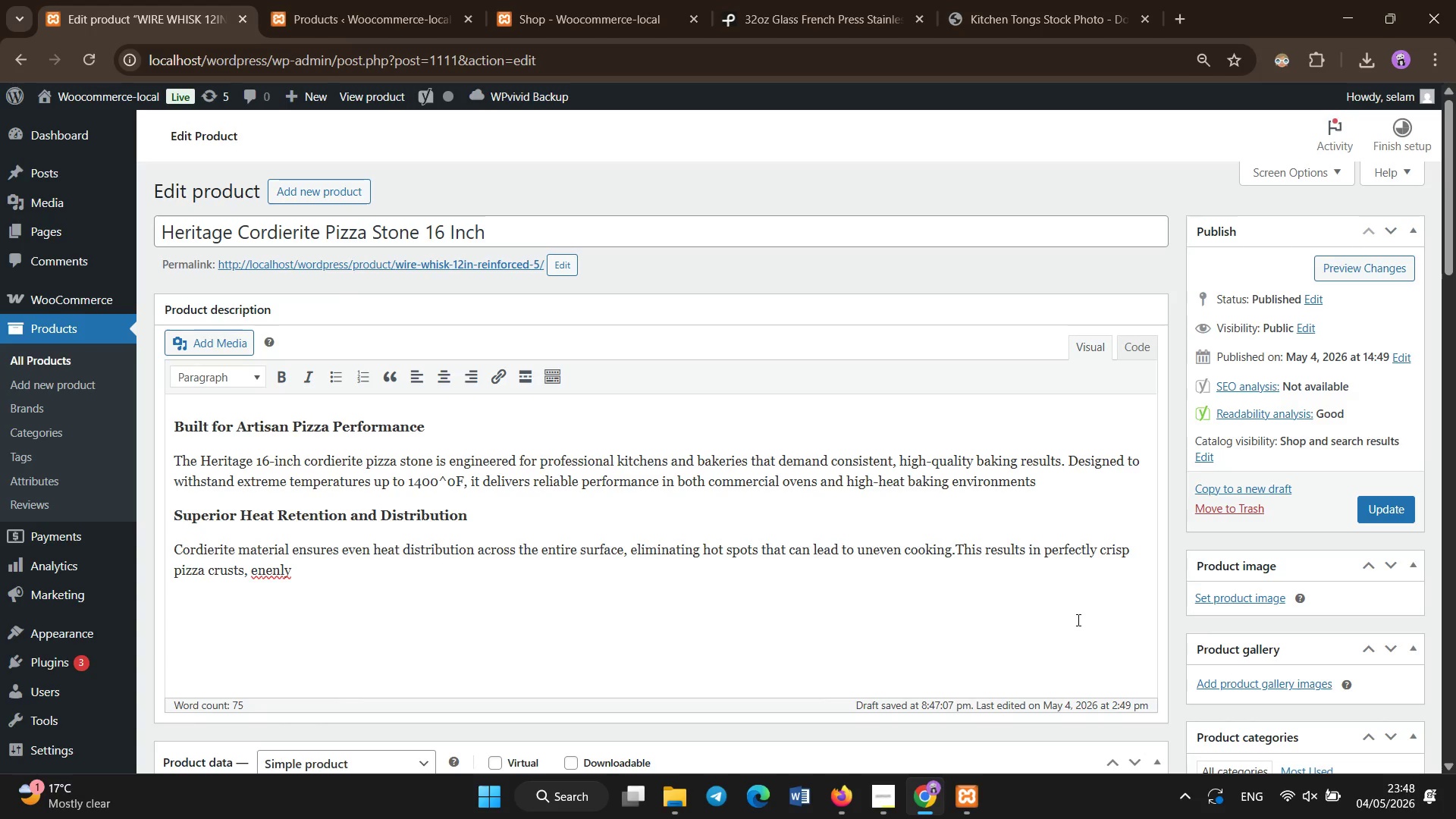 
type(ba)
key(Backspace)
key(Backspace)
key(Backspace)
key(Backspace)
type(venly baked flatbreads, and consistently cooke )
key(Backspace)
type(d baked goods.)
 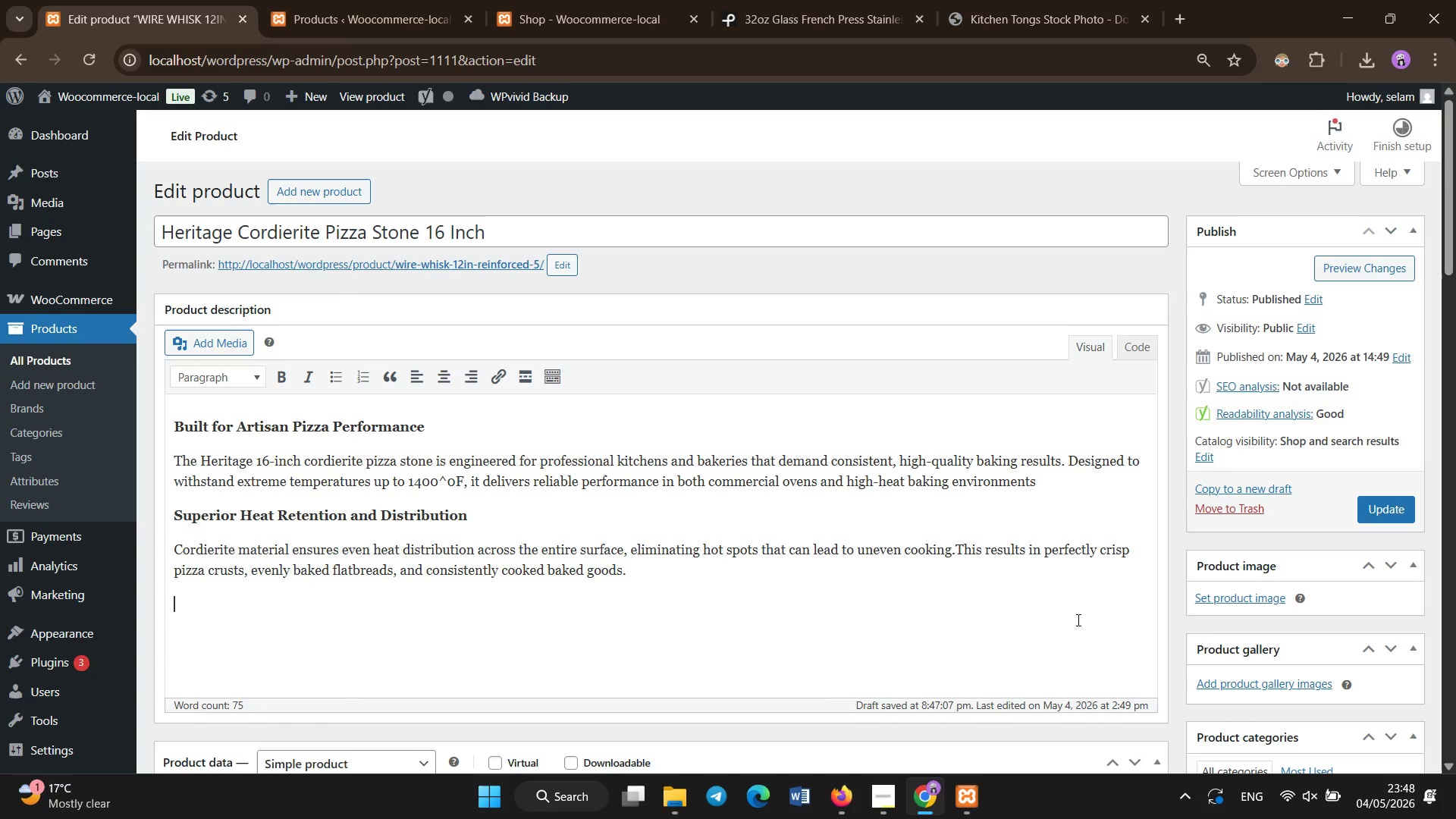 
key(Enter)
 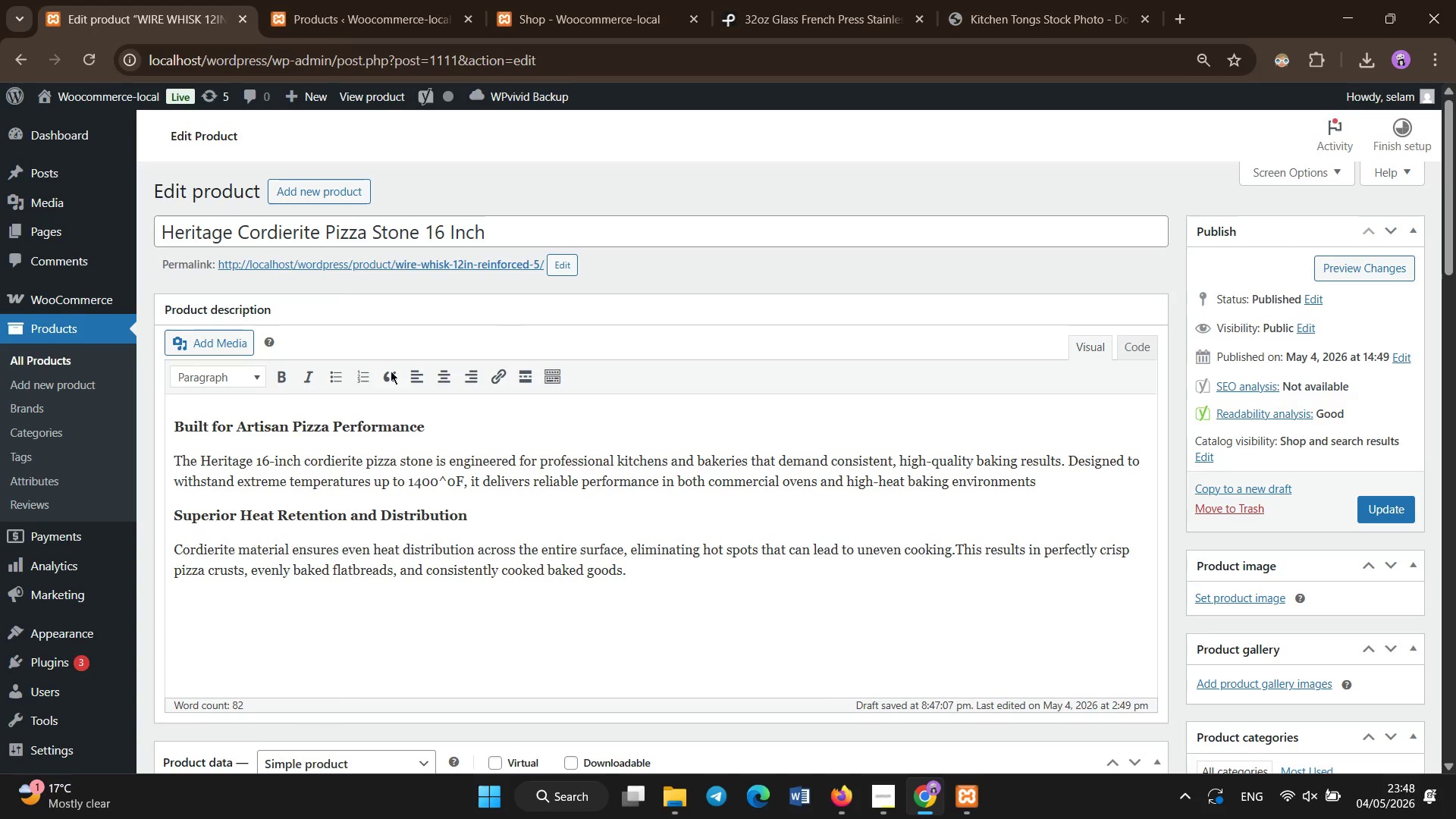 
left_click([281, 374])
 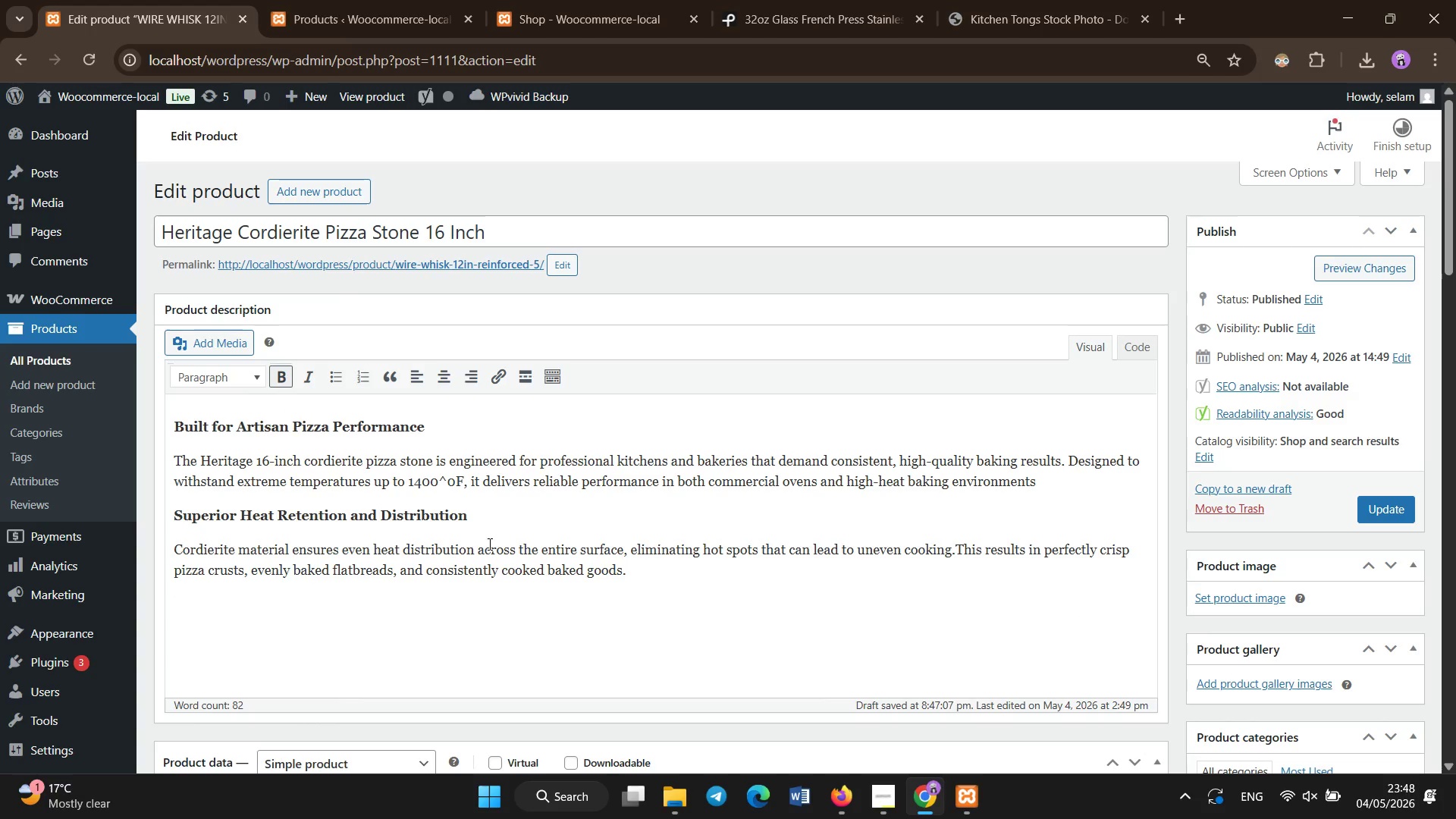 
type(Designed for High-Volume Baking Operations)
 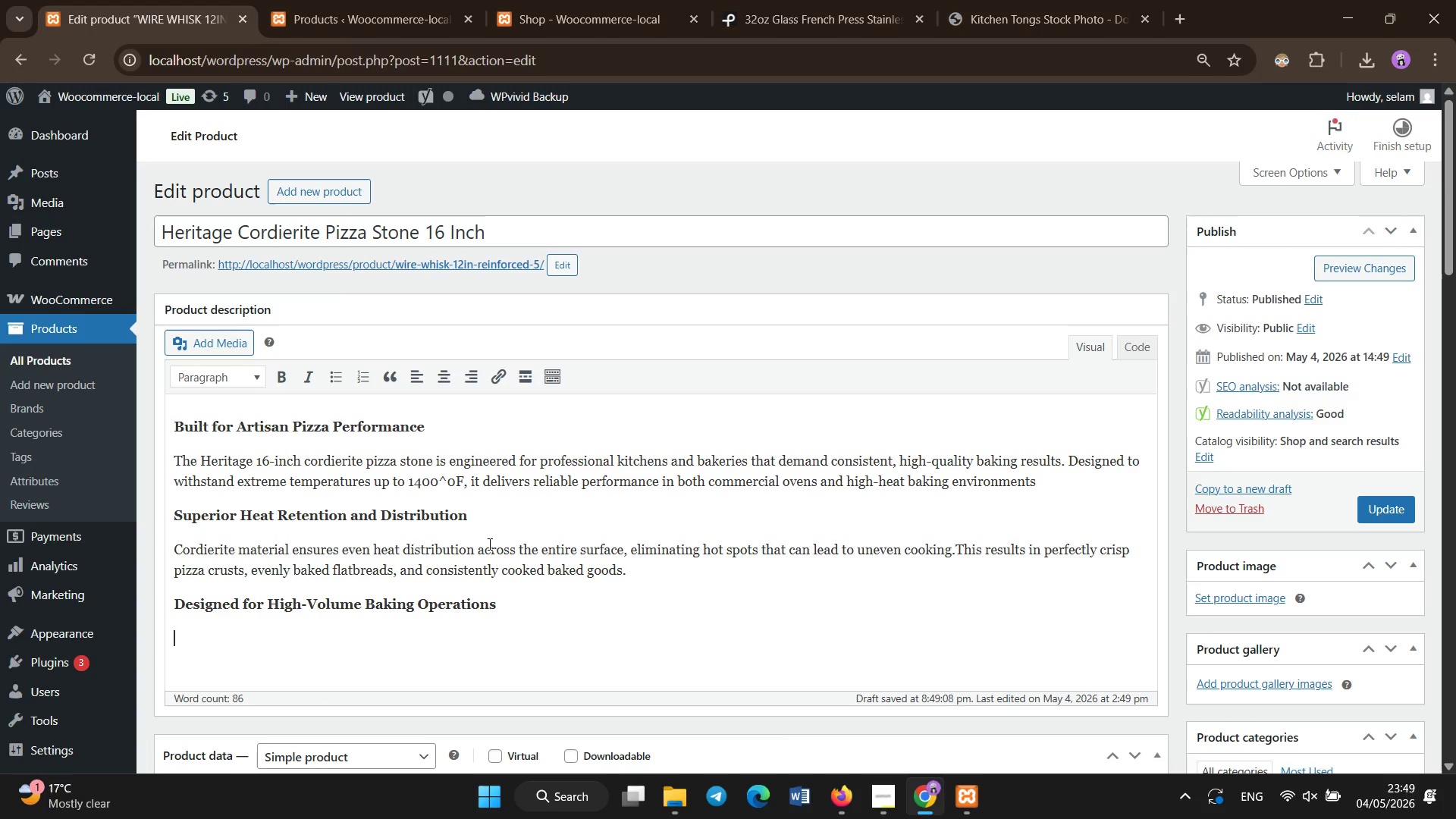 
 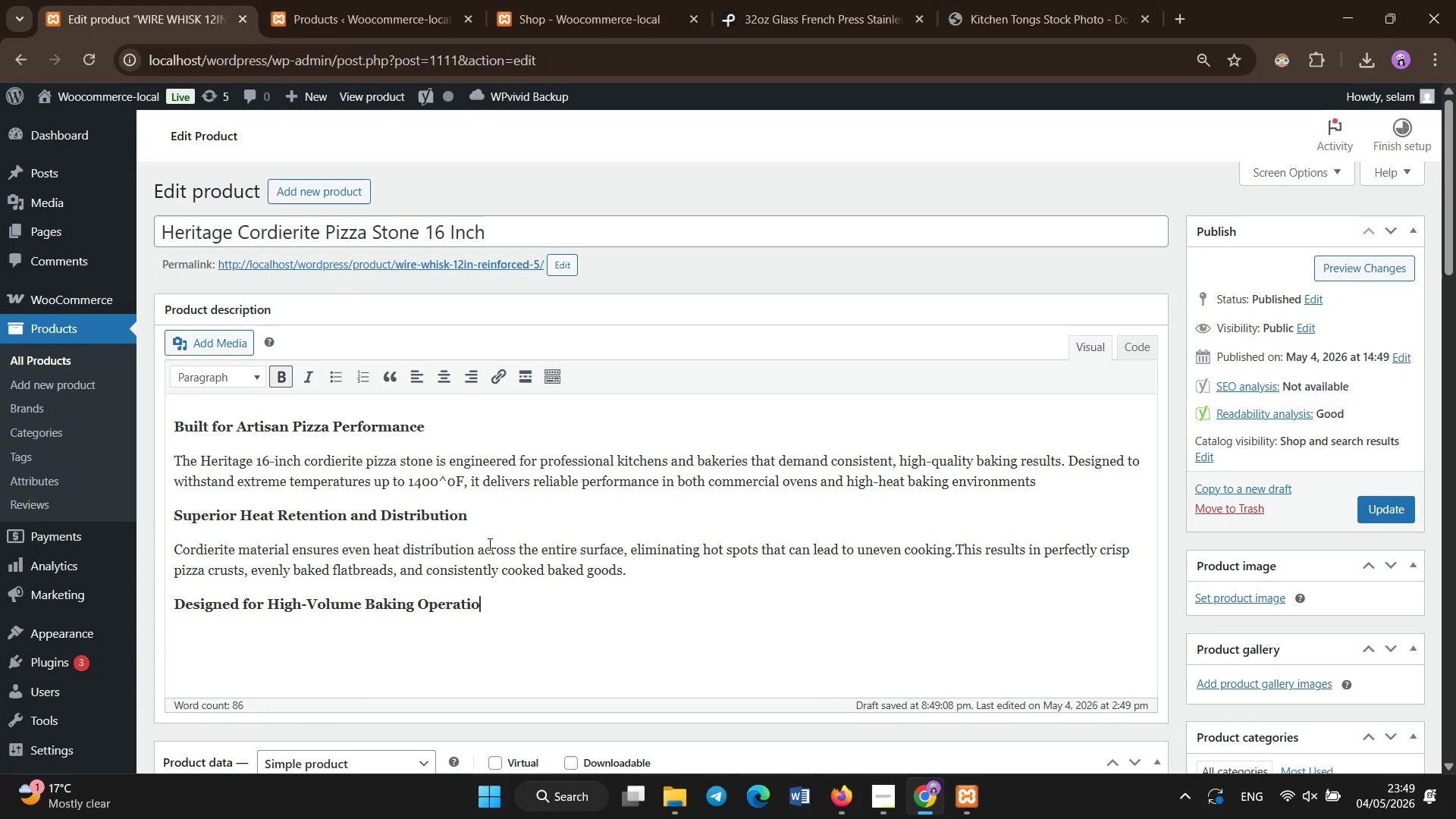 
key(Enter)
 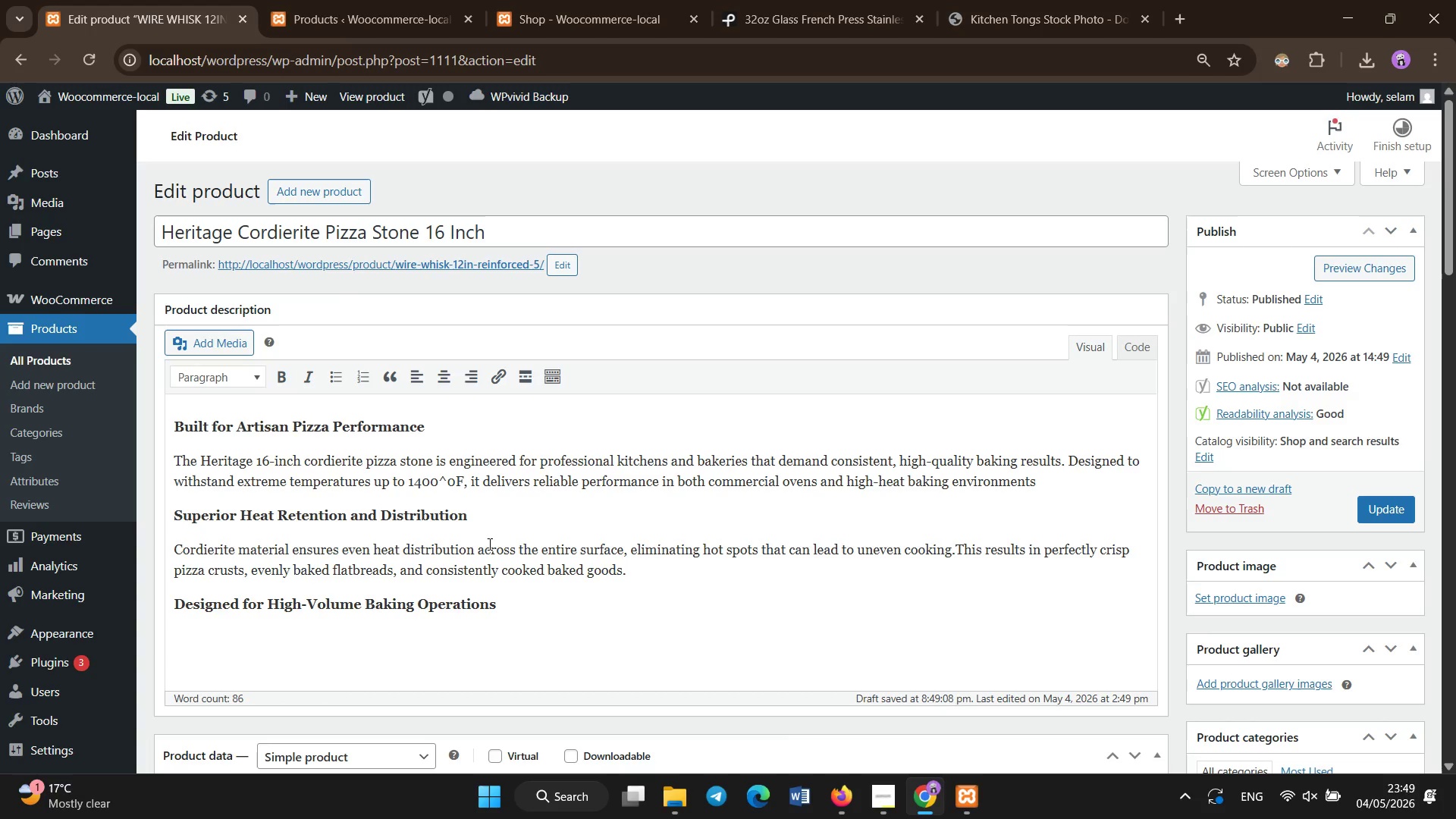 
type(The 16)
 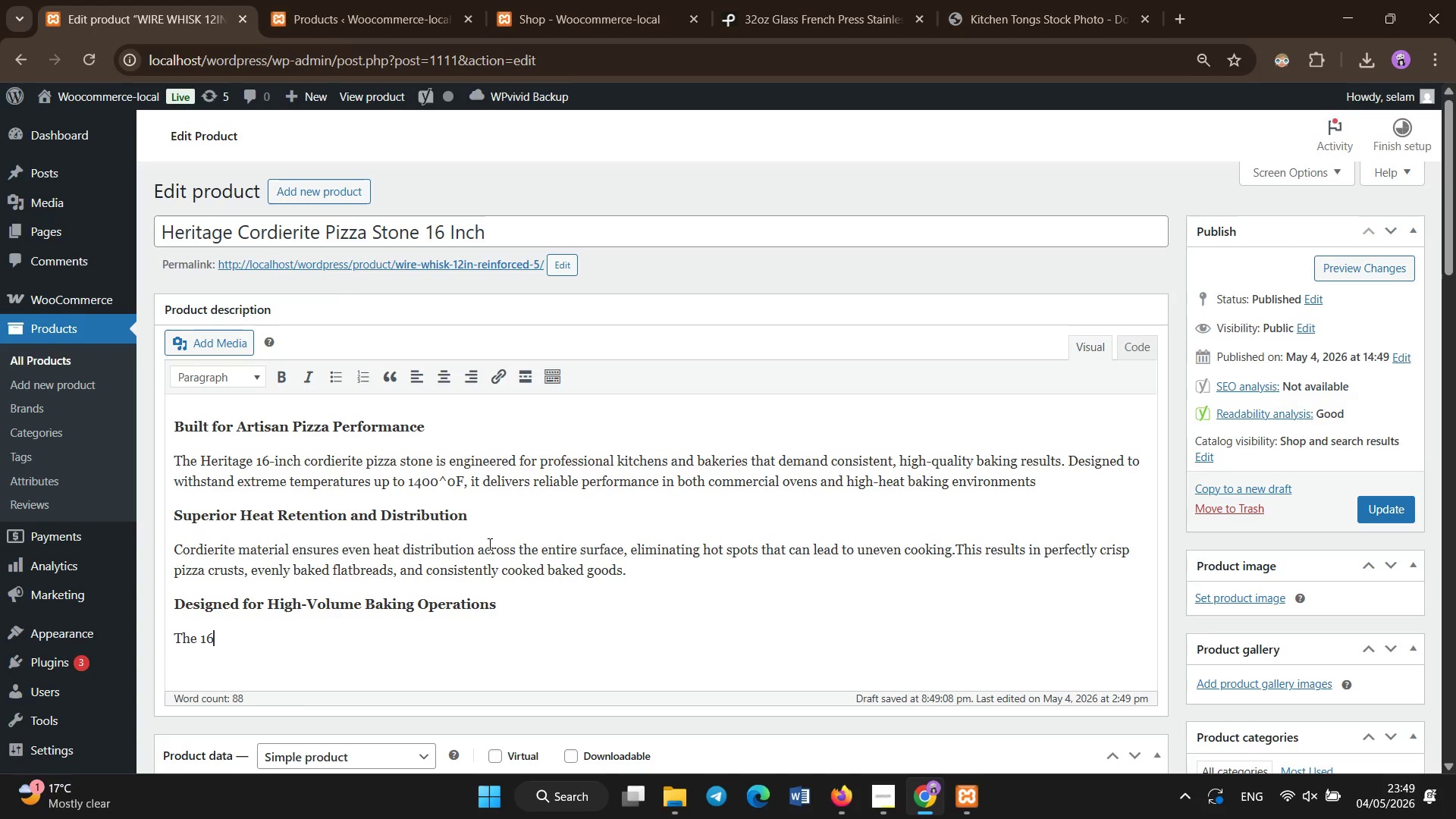 
wait(9.23)
 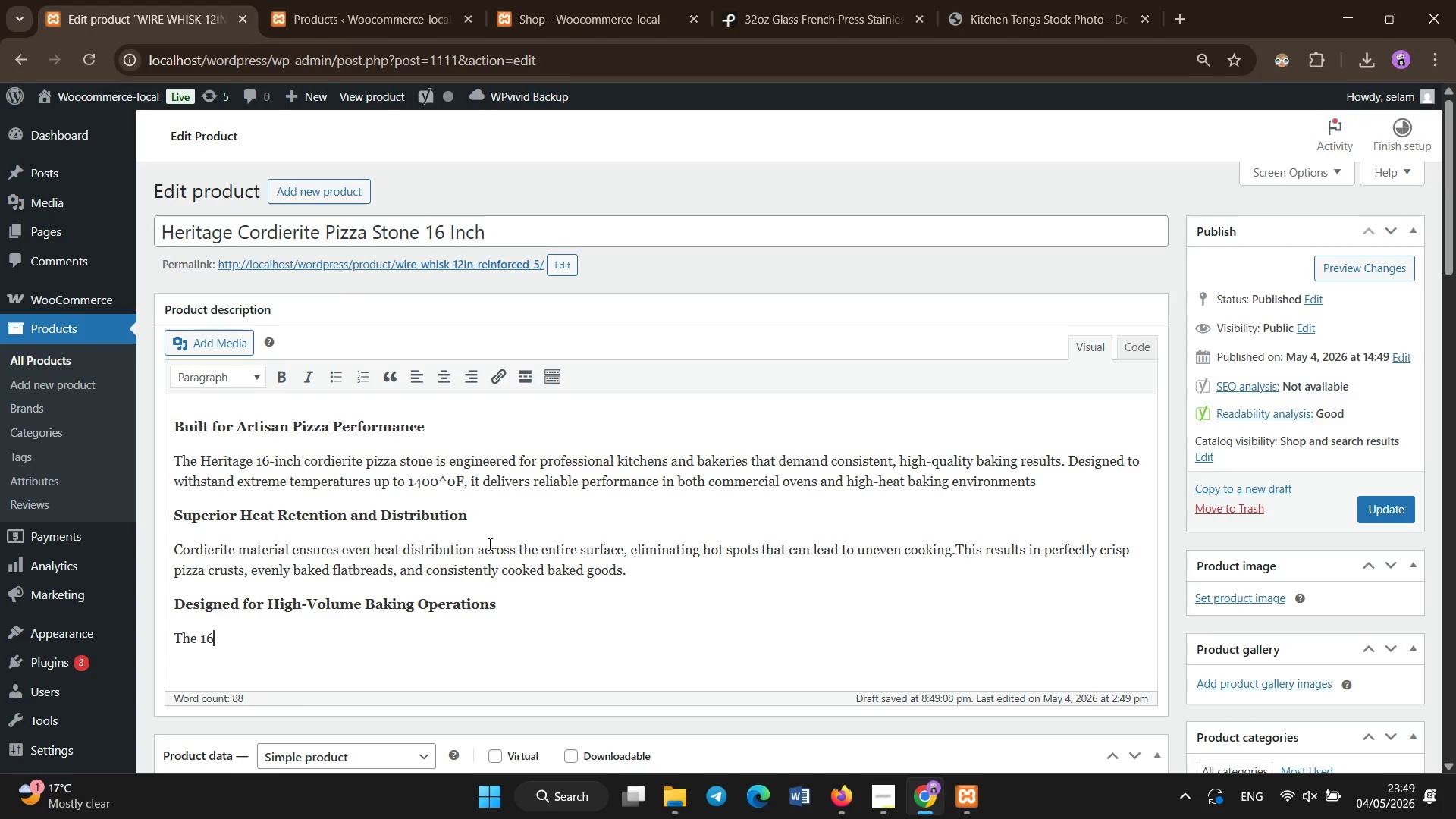 
type(-inch surface size id)
key(Backspace)
type(s d)
key(Backspace)
type(ideal for producing large pizzas or multiple smaller baked items, improving efficiency in busy restaurant kitchens )
key(Backspace)
type(. It allows chefs to maintain consistent output during peak service hurs.)
 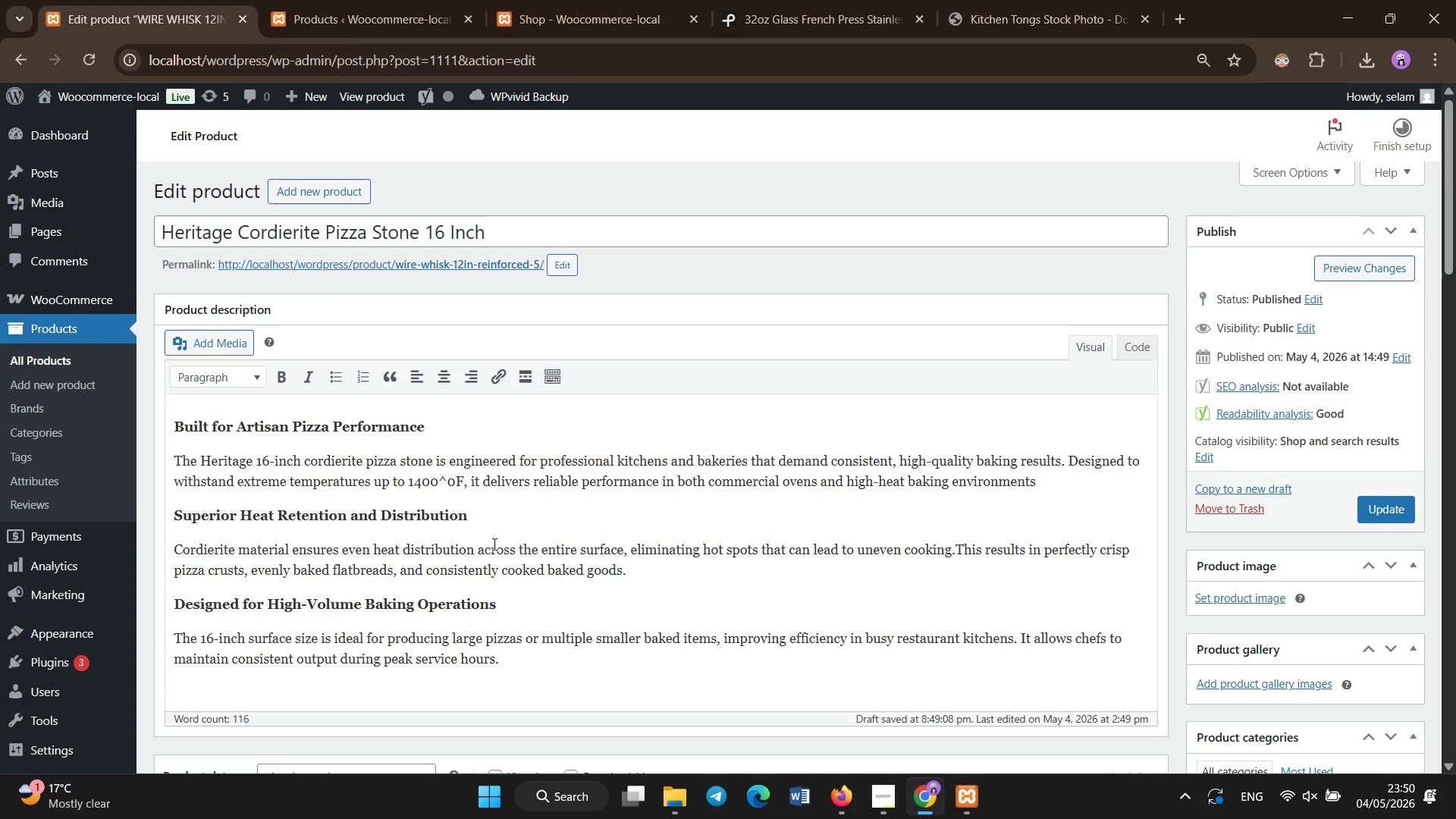 
key(Enter)
 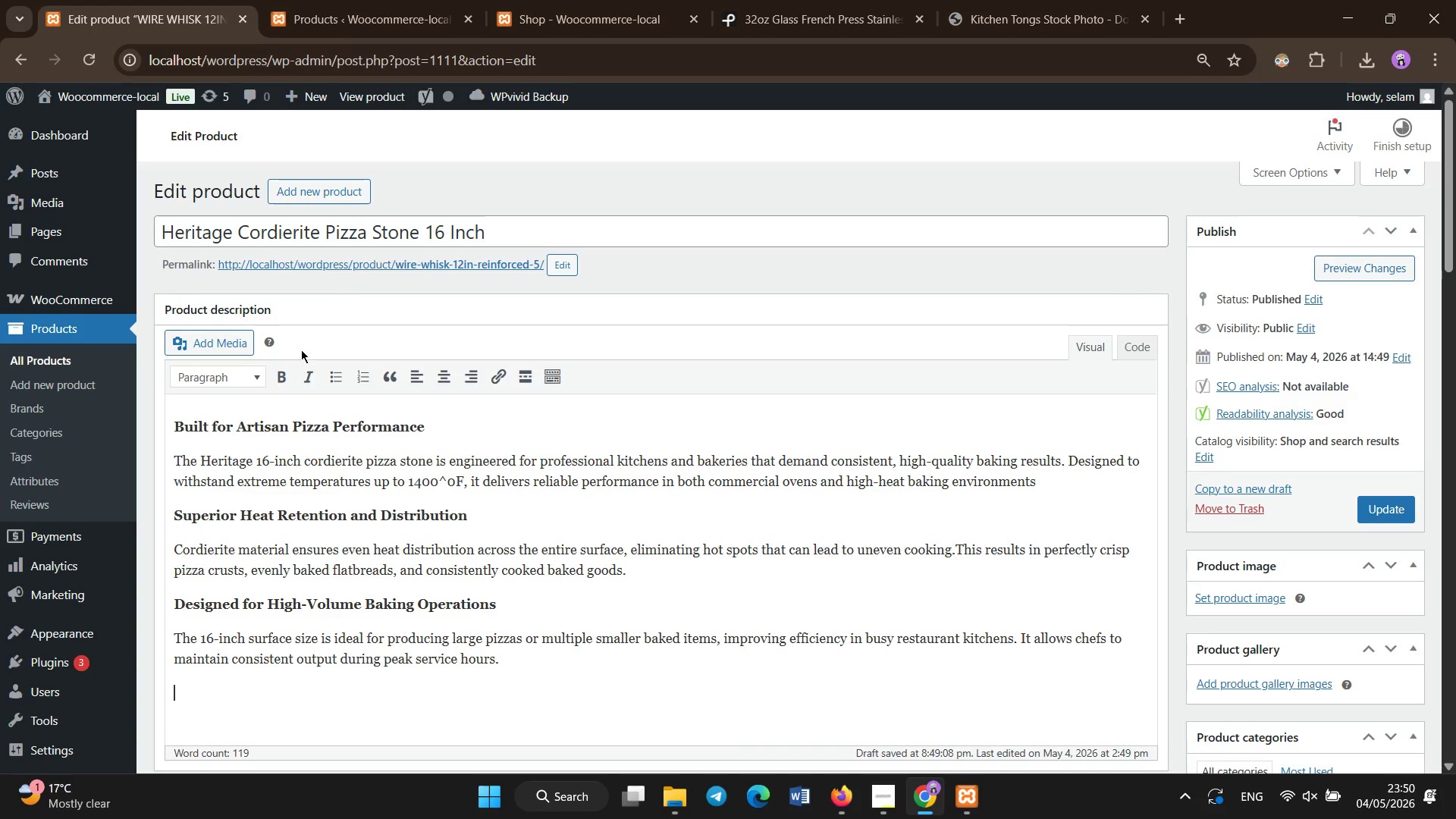 
left_click([282, 377])
 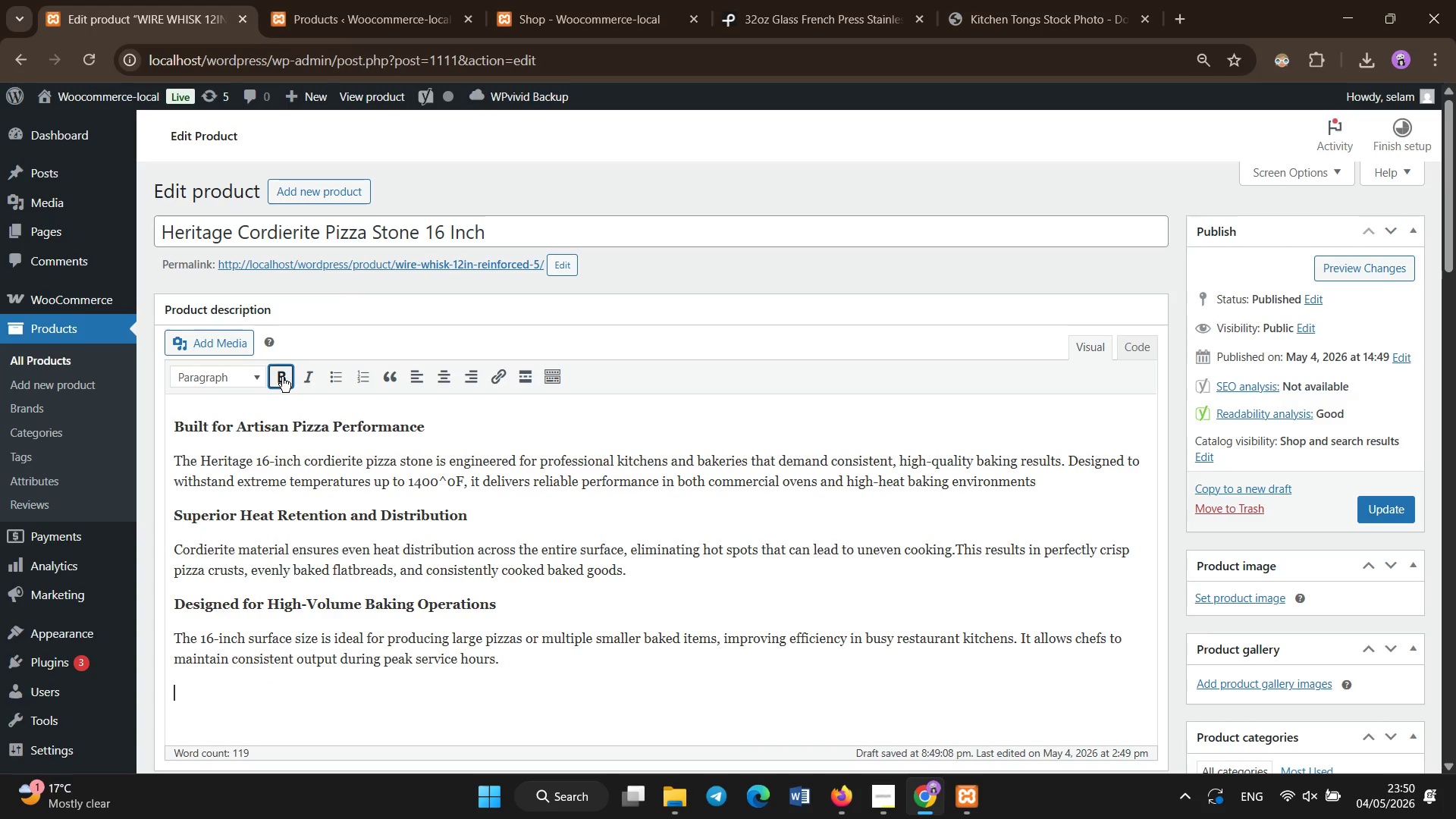 
type(Durable and Long-lasting Construction)
 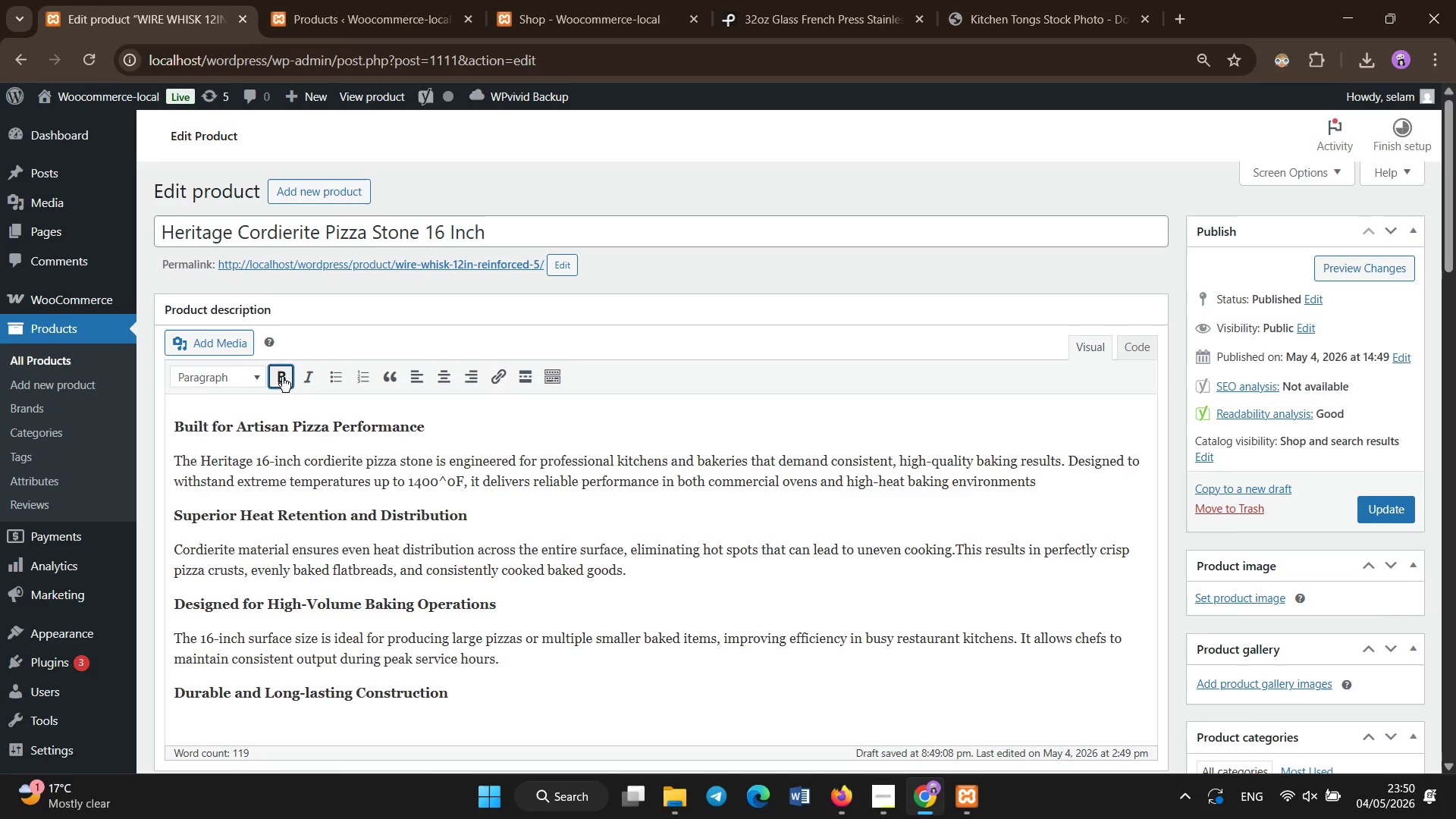 
key(Enter)
 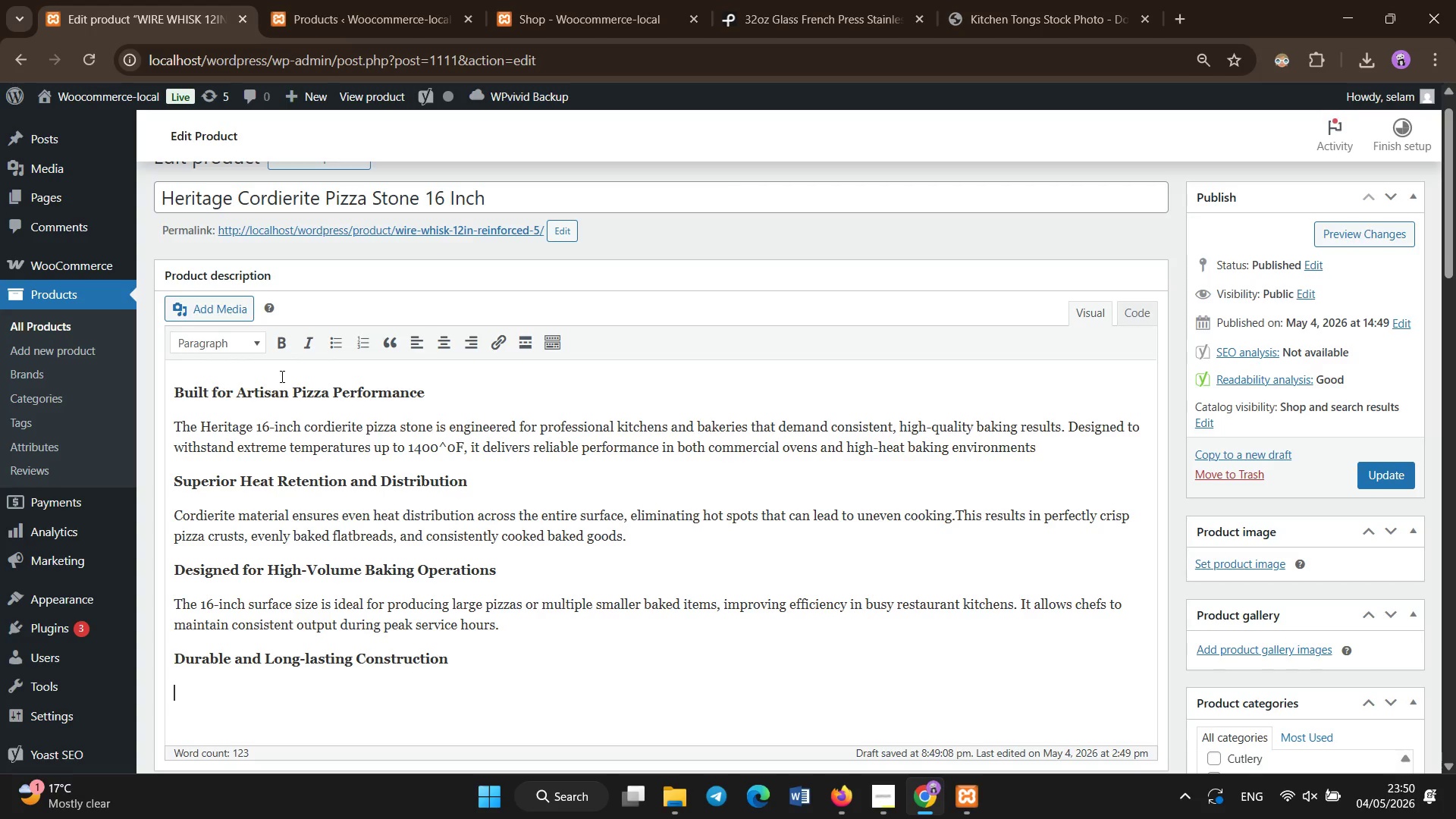 
type(Built to resist thermal shock, this pizza stome )
key(Backspace)
key(Backspace)
key(Backspace)
type(ne can transisin b)
key(Backspace)
type(sition  )
key(Backspace)
type( between temperature changes without cracking or degrading. This durability makees)
key(Backspace)
key(Backspace)
type(s it suitable for conrn)
key(Backspace)
key(Backspace)
type(i)
 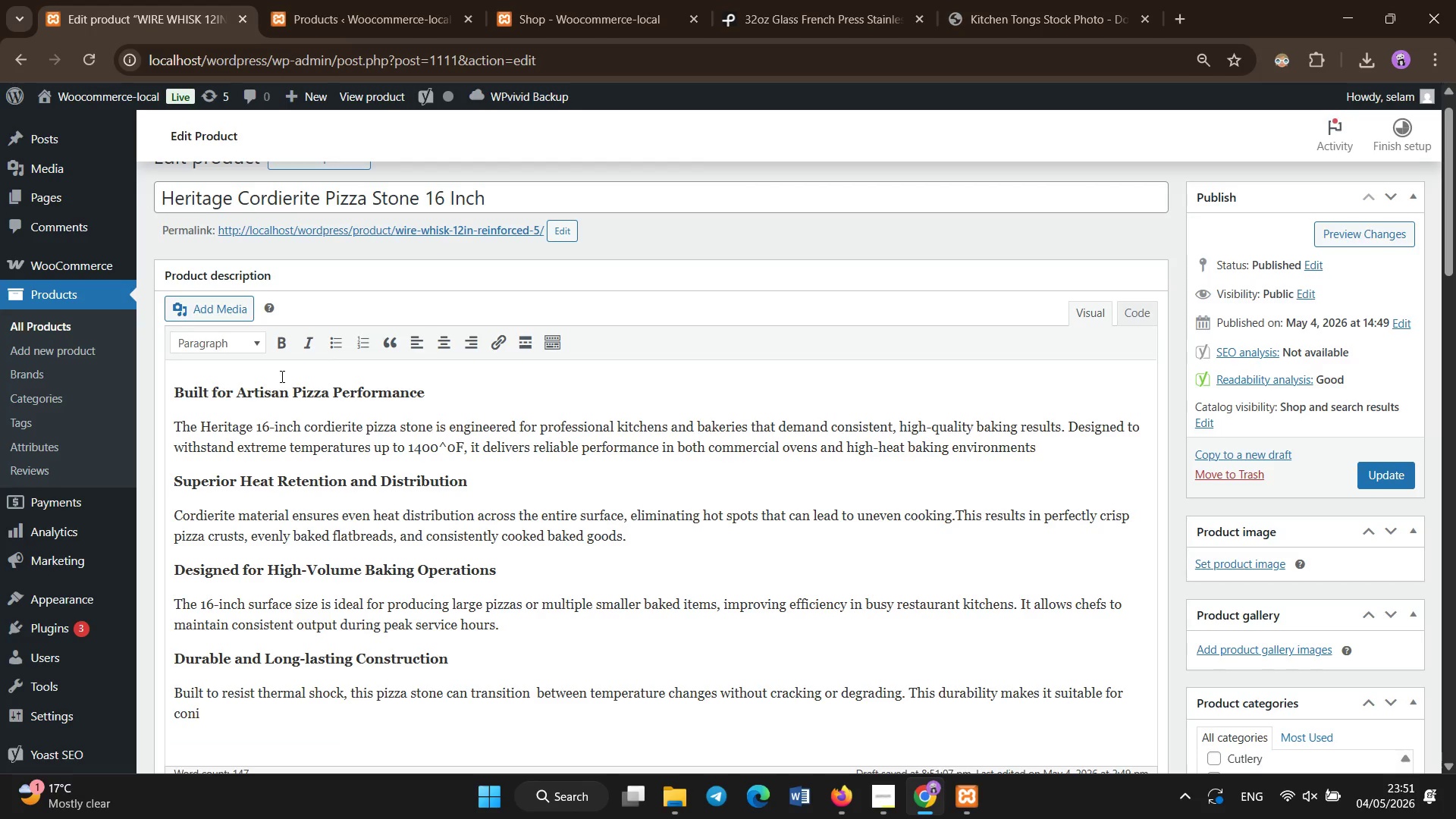 
type(nuous u)
key(Backspace)
key(Backspace)
key(Backspace)
key(Backspace)
type(ntinuous use in commercial baking environments.)
 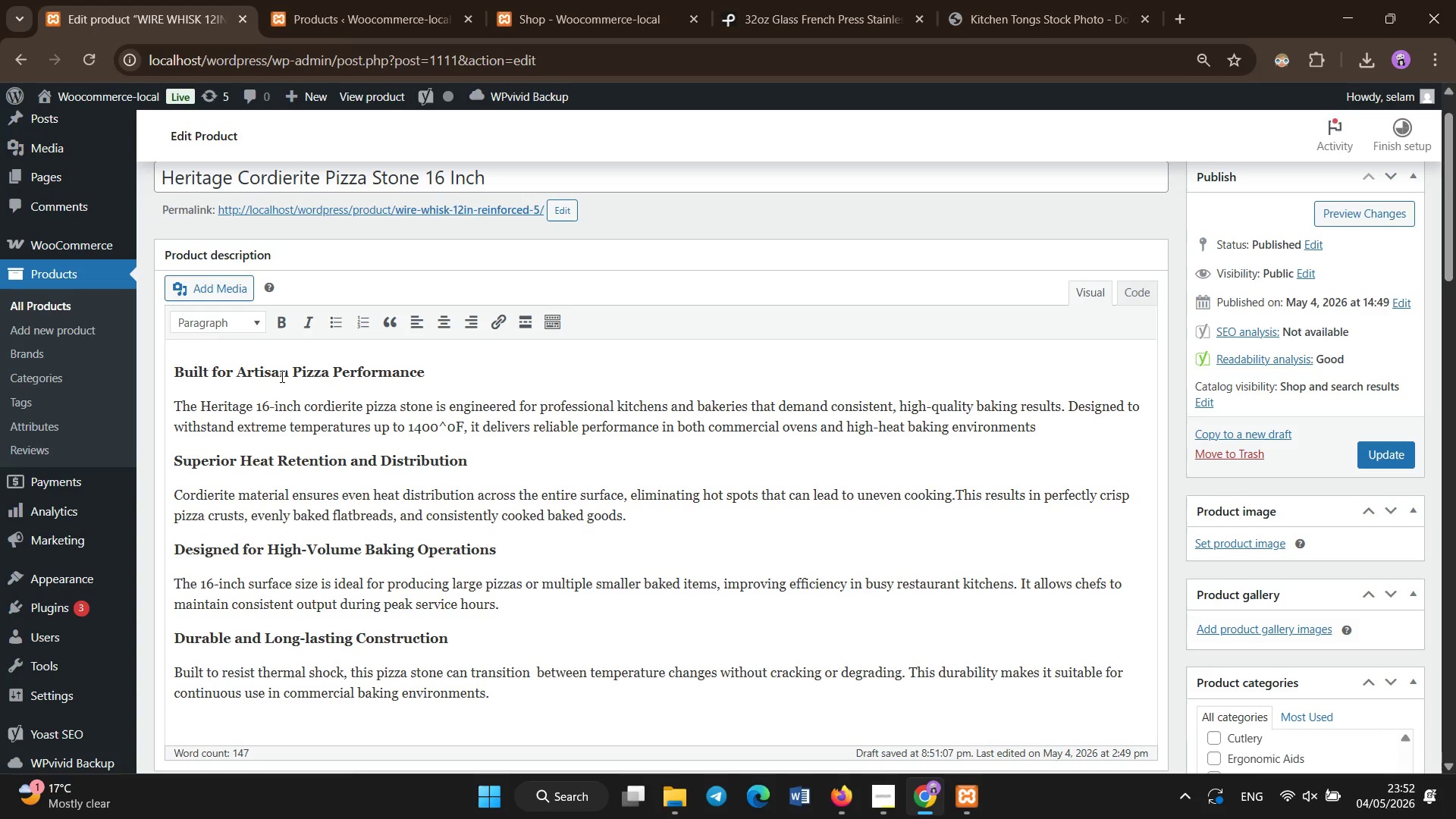 
scroll: coordinate [253, 659], scroll_direction: down, amount: 9.0
 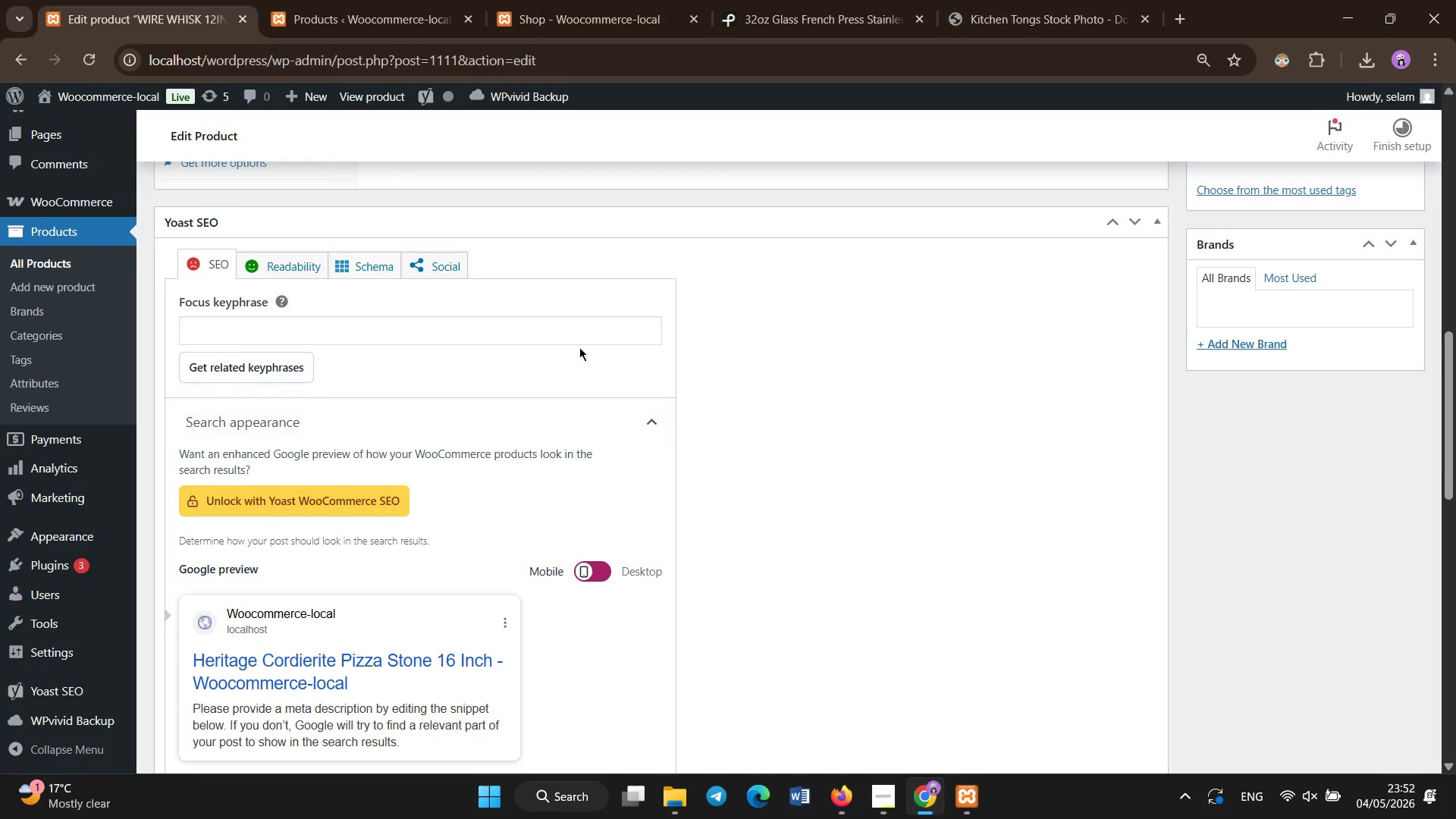 
double_click([585, 340])
 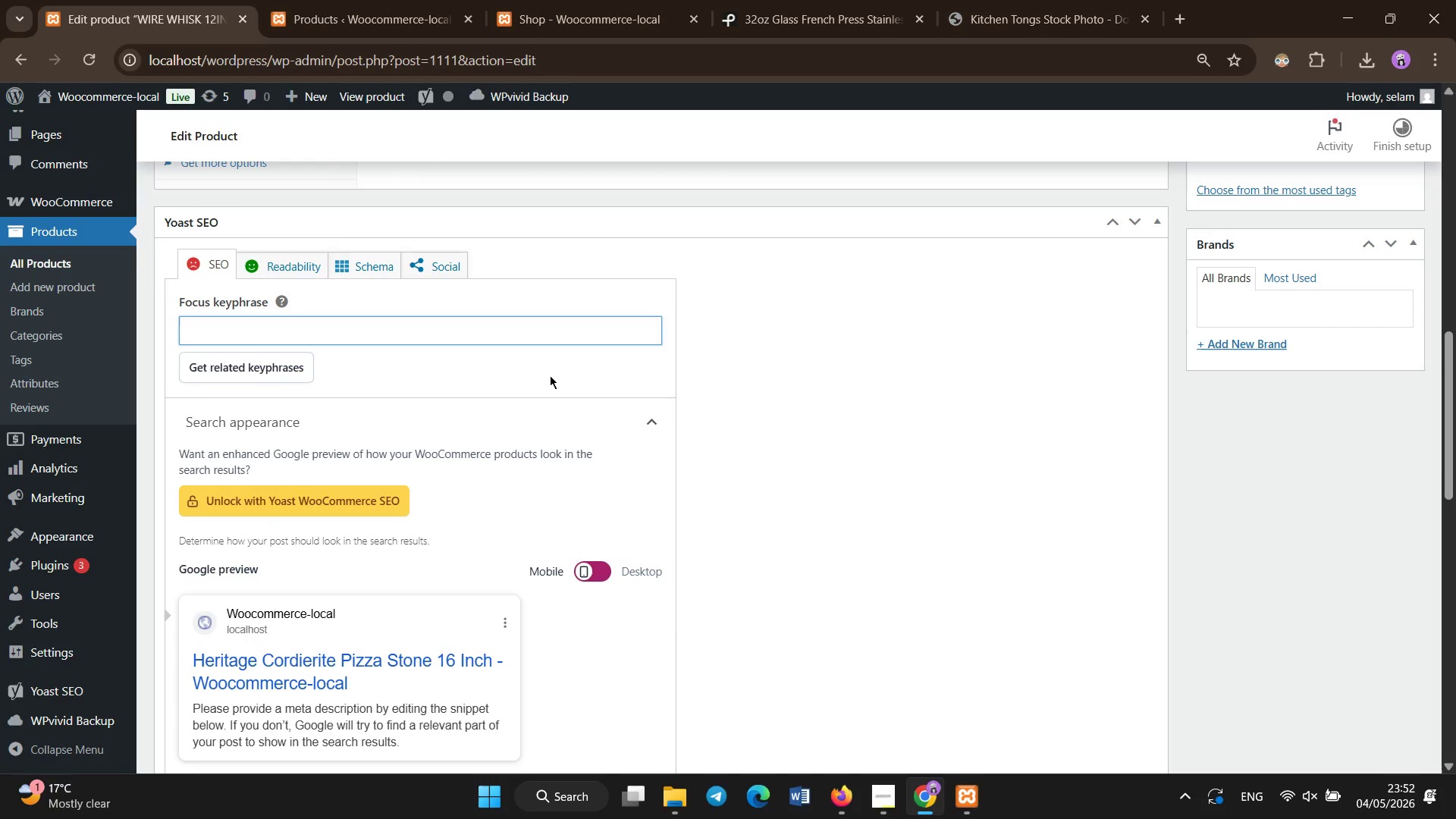 
type(16 inchcordierite Pi)
key(Backspace)
key(Backspace)
type(pizza)
 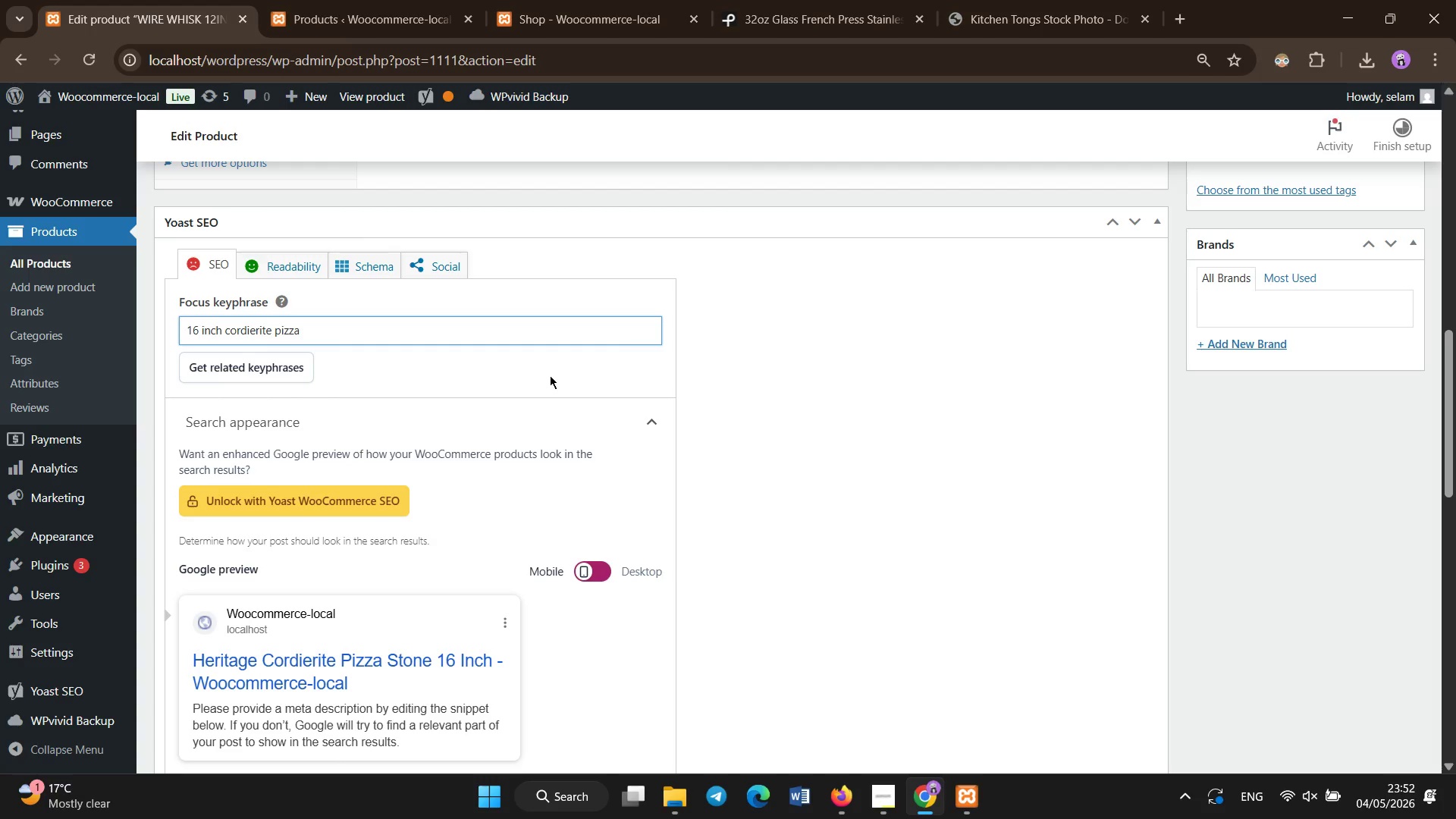 
scroll: coordinate [554, 371], scroll_direction: down, amount: 6.0
 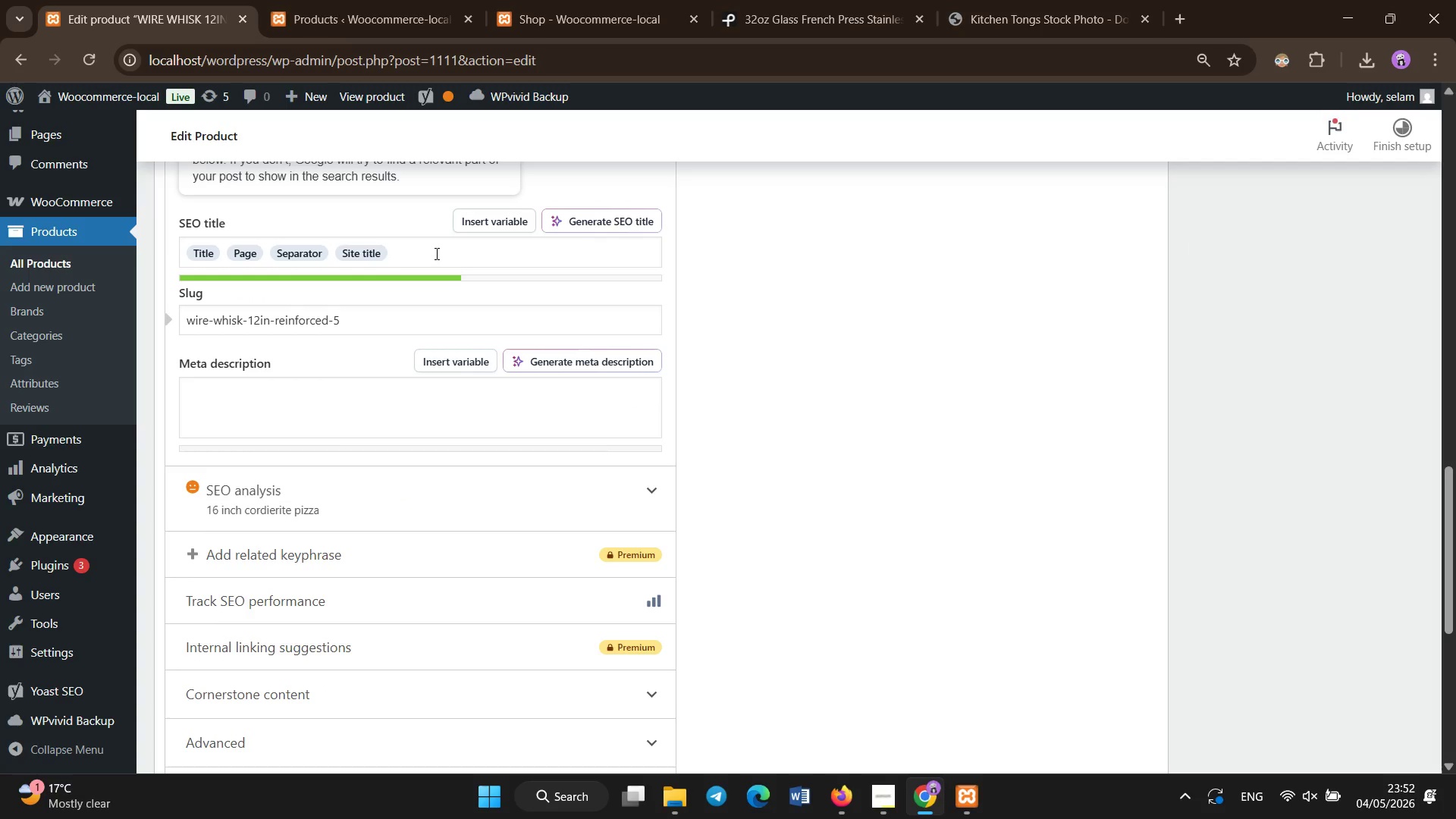 
left_click_drag(start_coordinate=[430, 249], to_coordinate=[151, 234])
 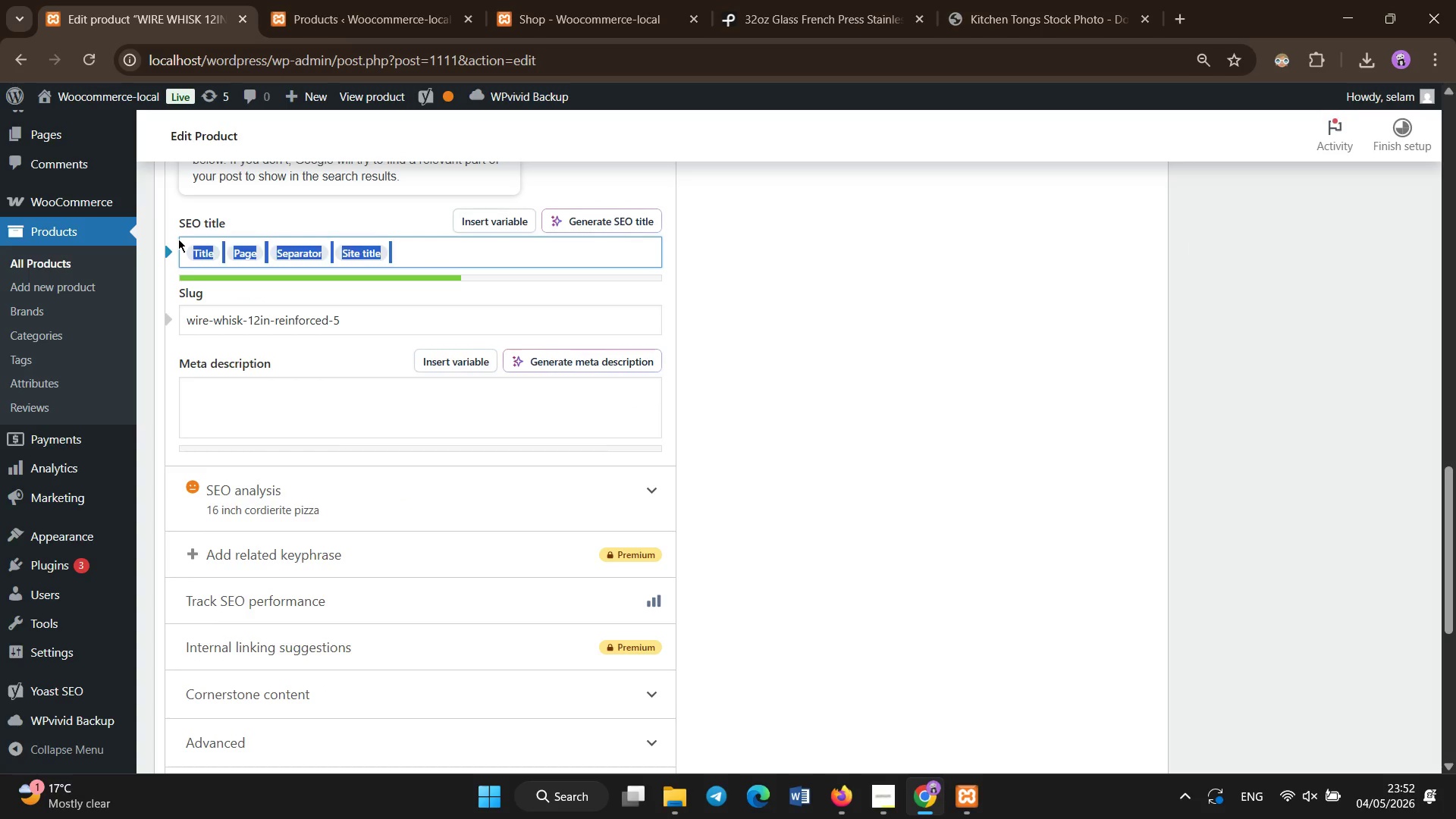 
key(Backspace)
 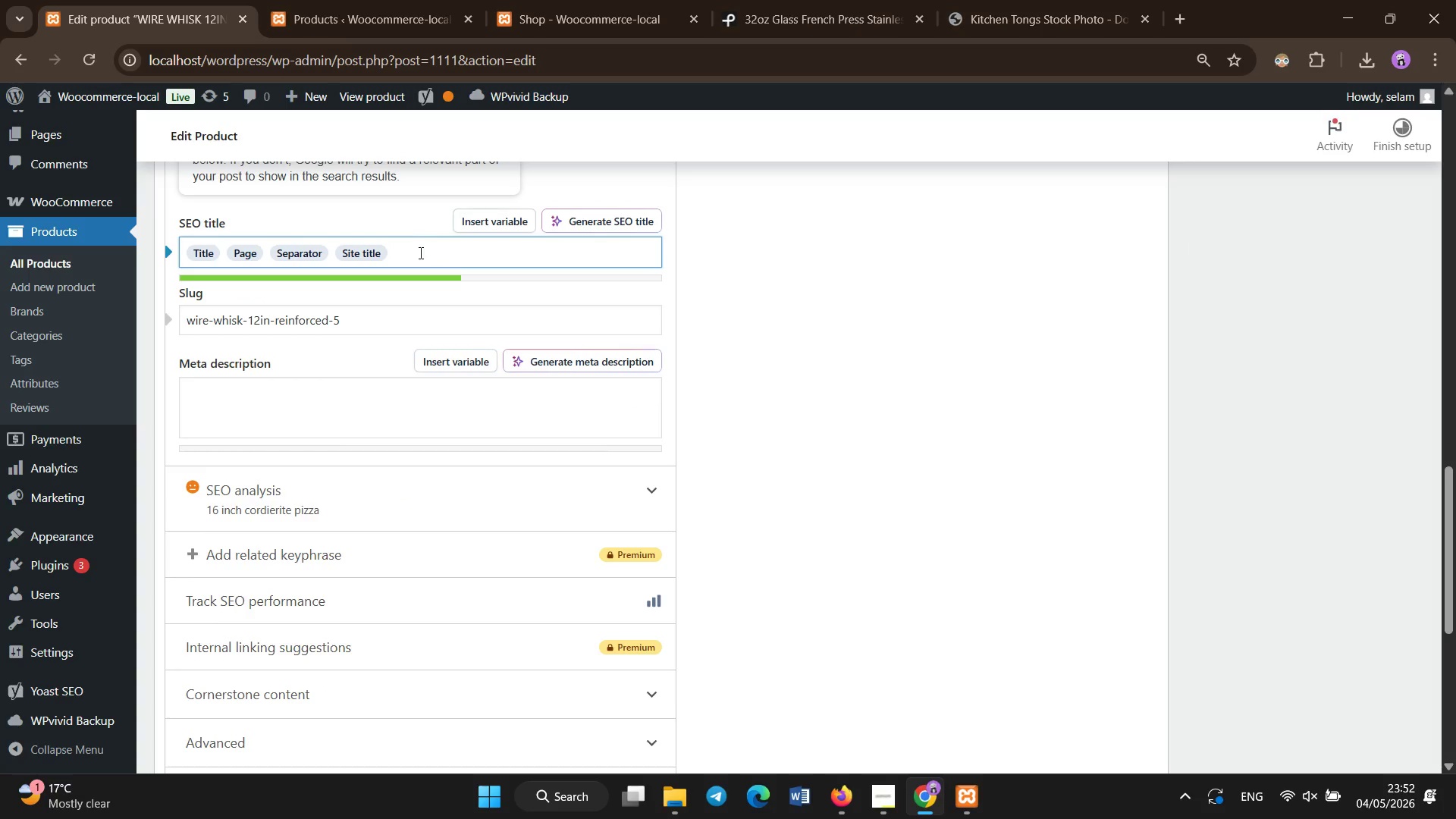 
key(Backspace)
key(Backspace)
key(Backspace)
key(Backspace)
key(Backspace)
key(Backspace)
key(Backspace)
type(16 Inch Cordierite Pizza stone for)
 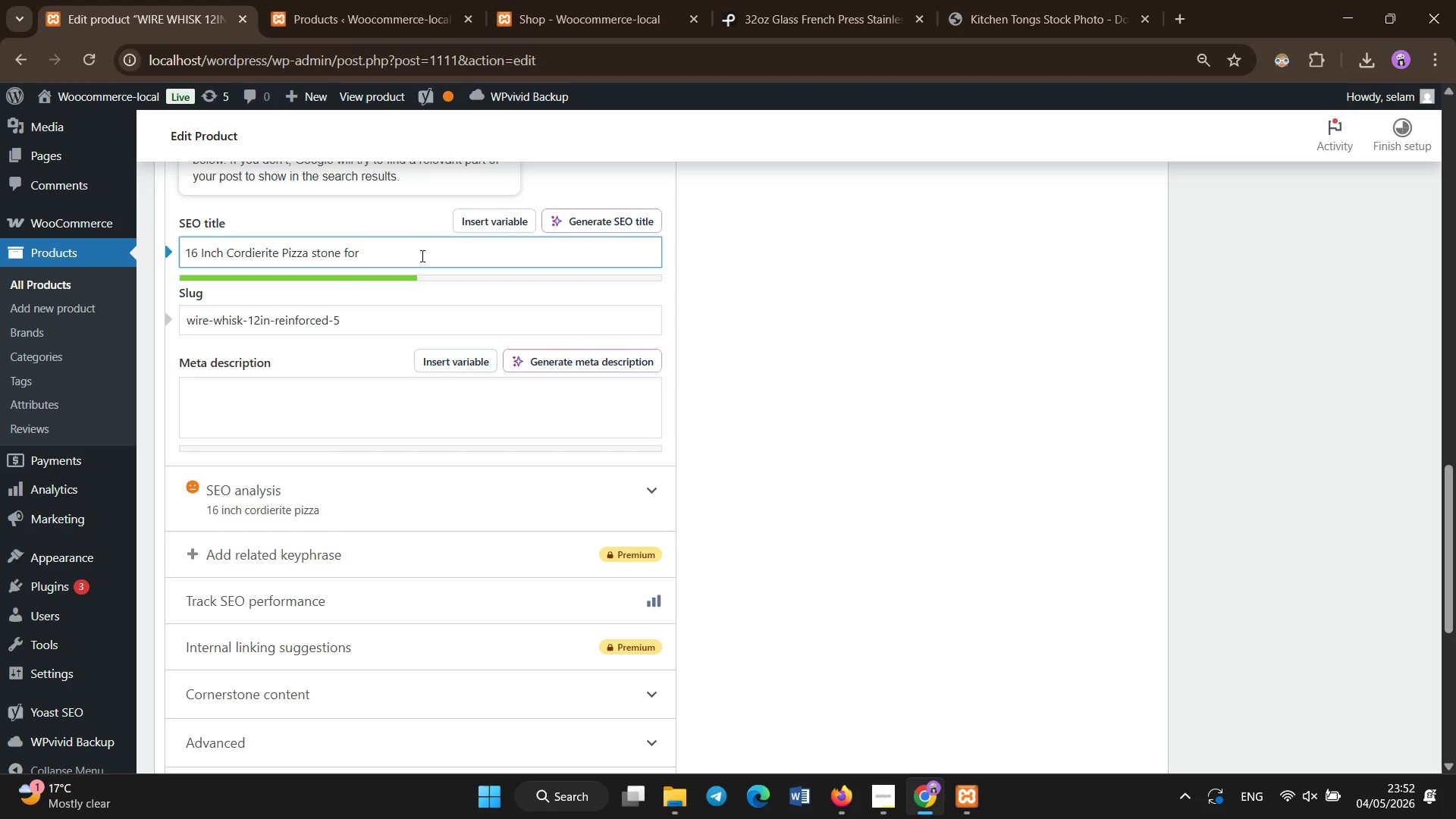 
hold_key(key=Backspace, duration=0.44)
 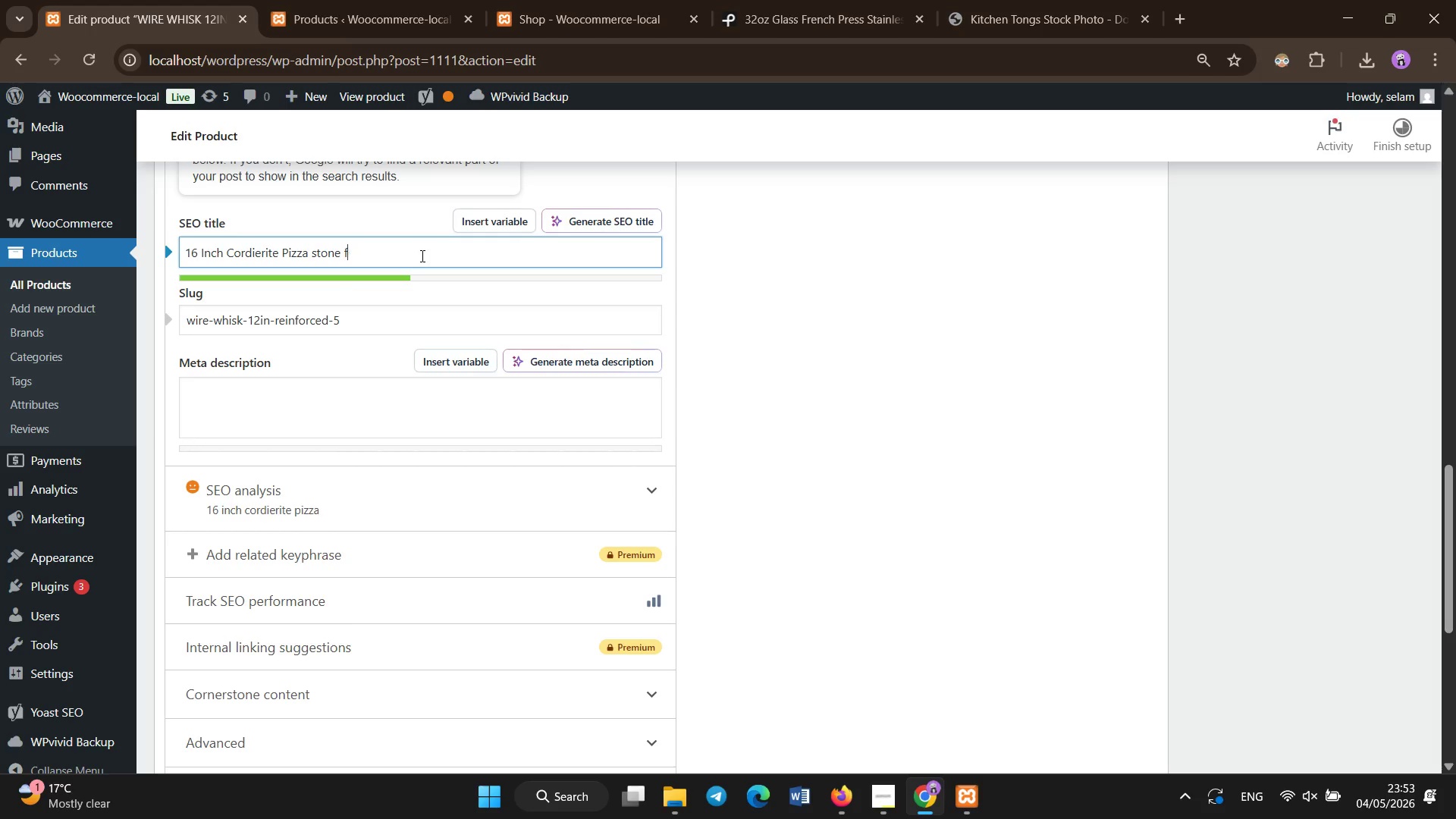 
key(Backspace)
key(Backspace)
type(High Heat Baking Commercial)
 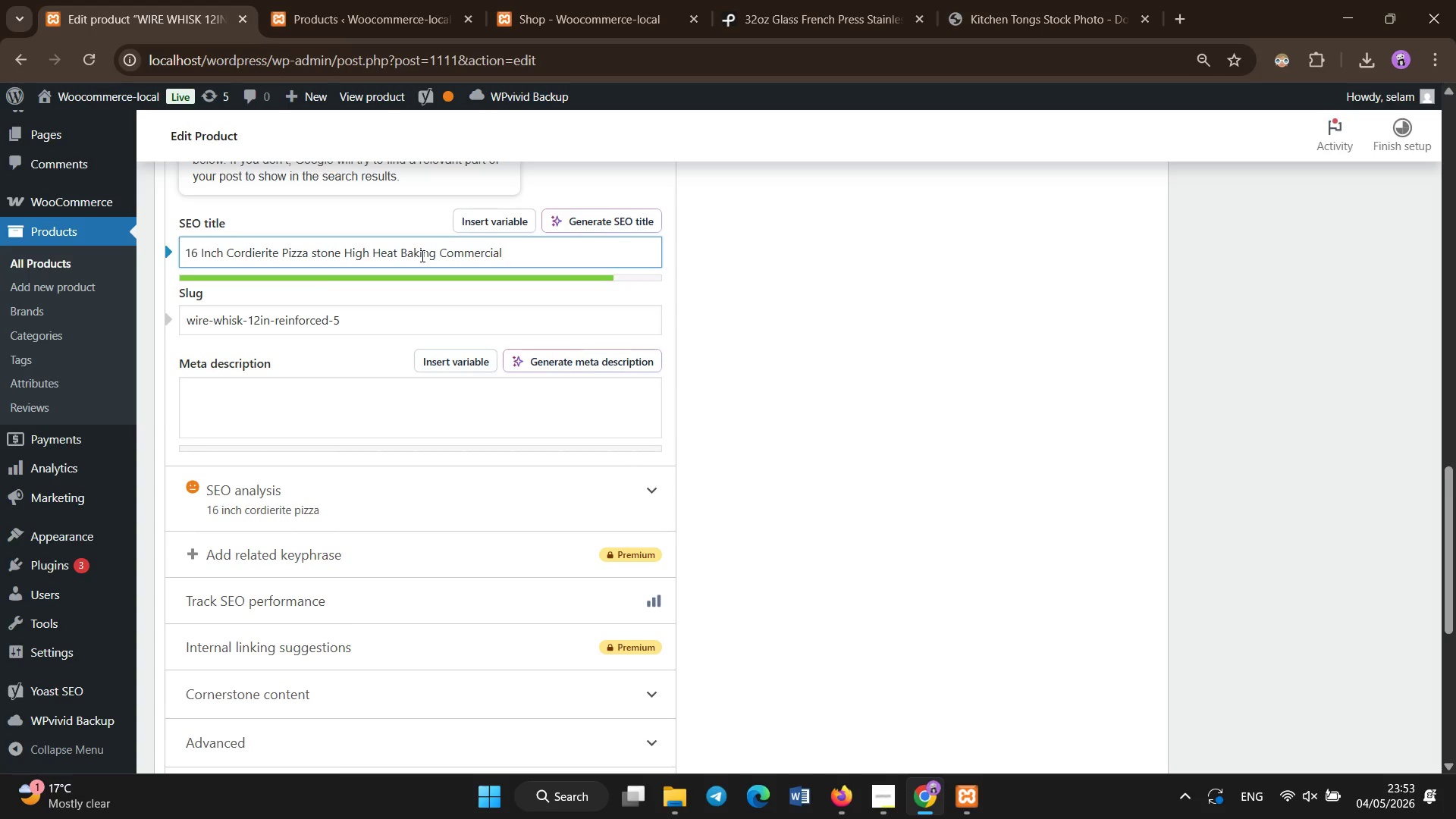 
left_click([369, 394])
 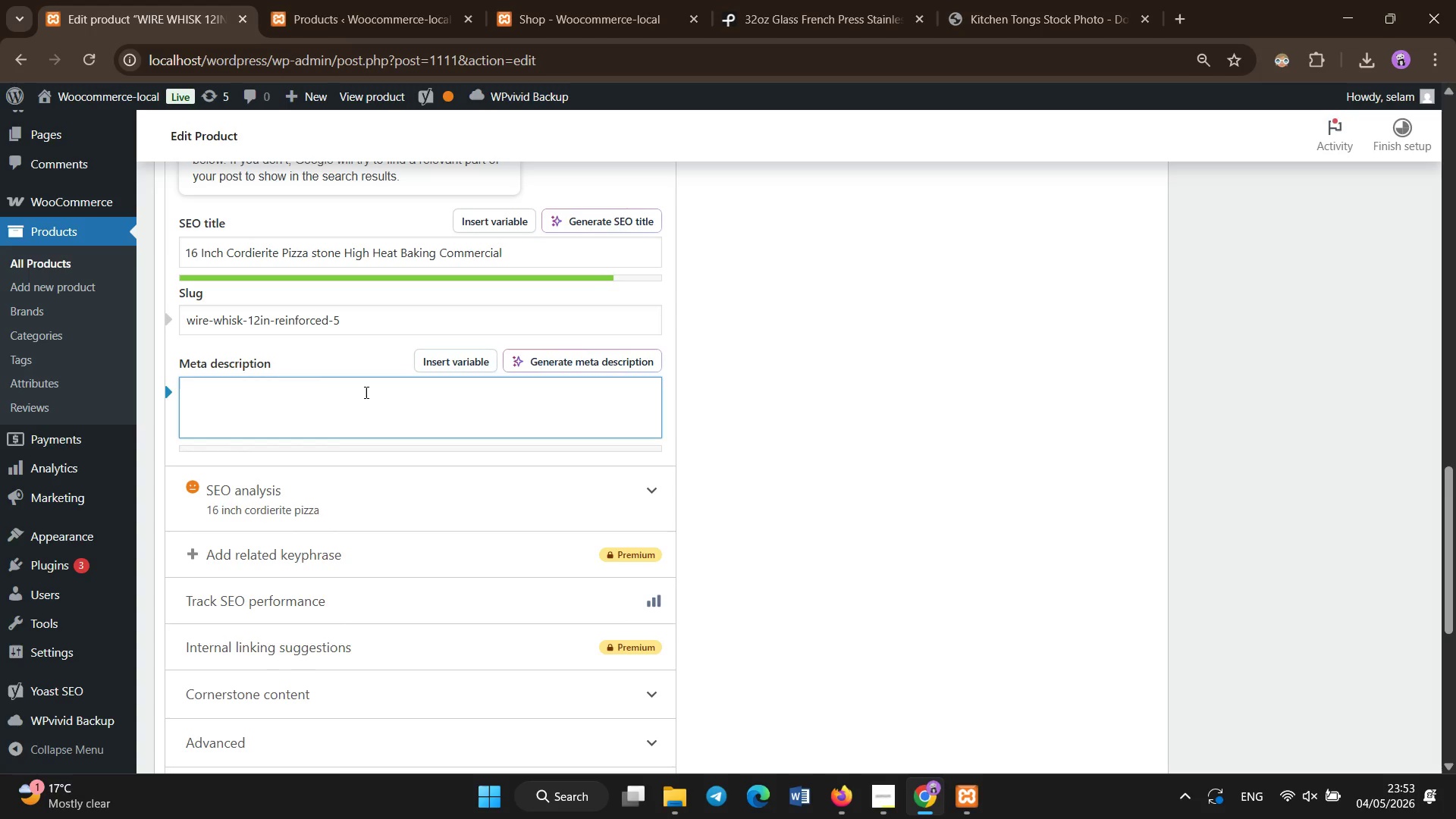 
type(Durable 16-inch cordierite pizza stone for commercial baking. High heat resistance and even cooking for perfect crispy pizza crusts.)
 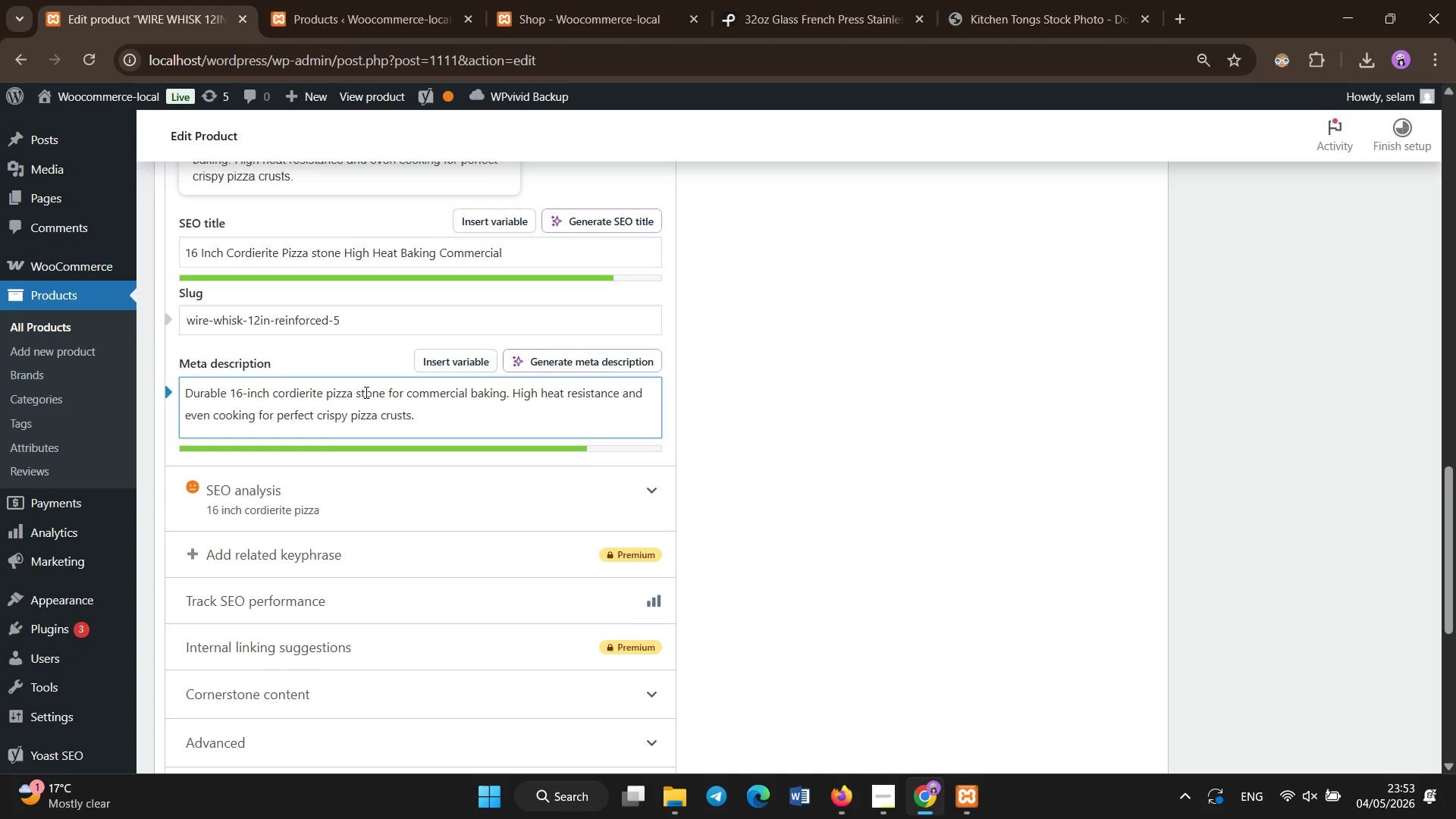 
wait(6.53)
 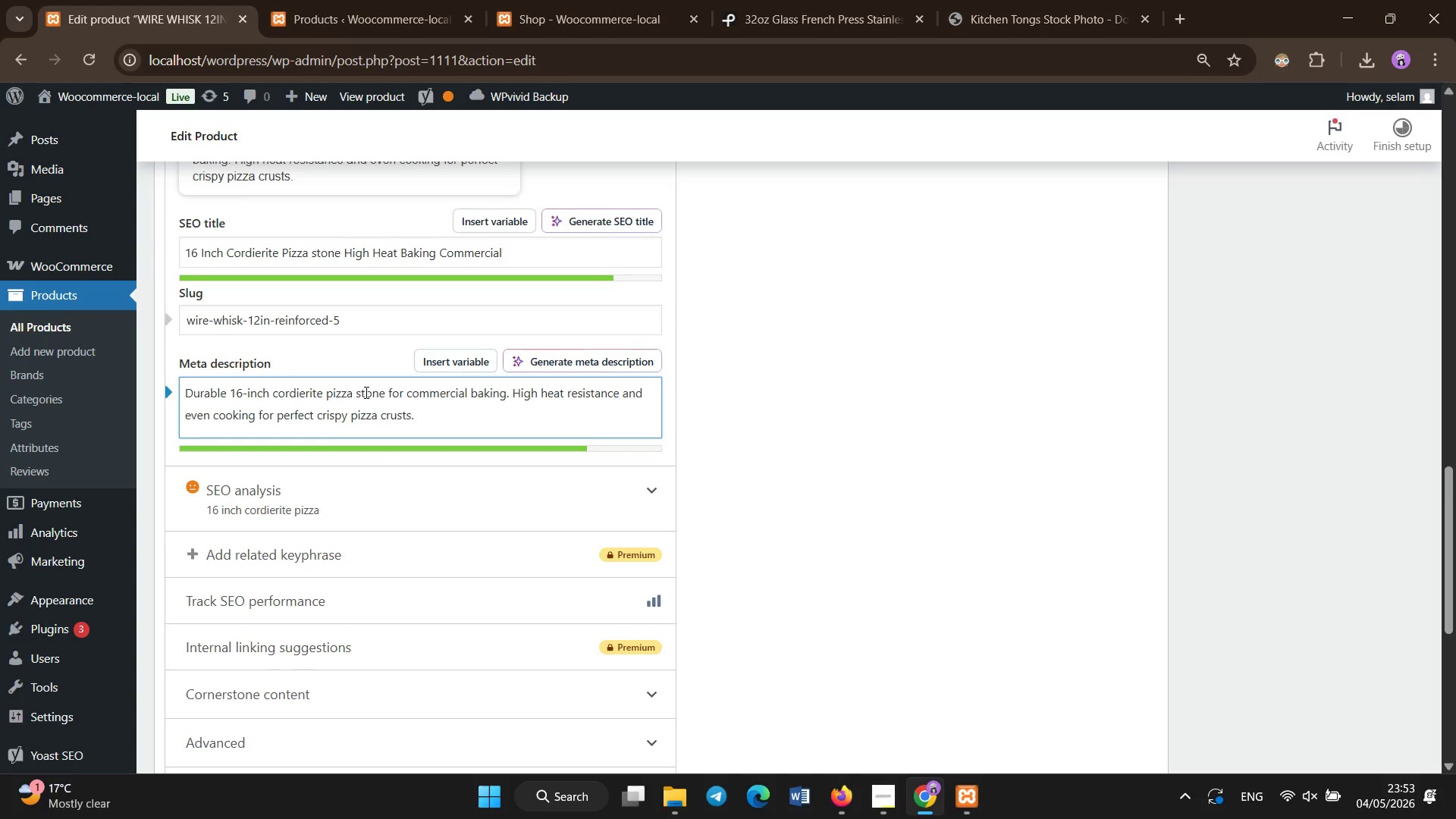 
left_click([733, 0])
 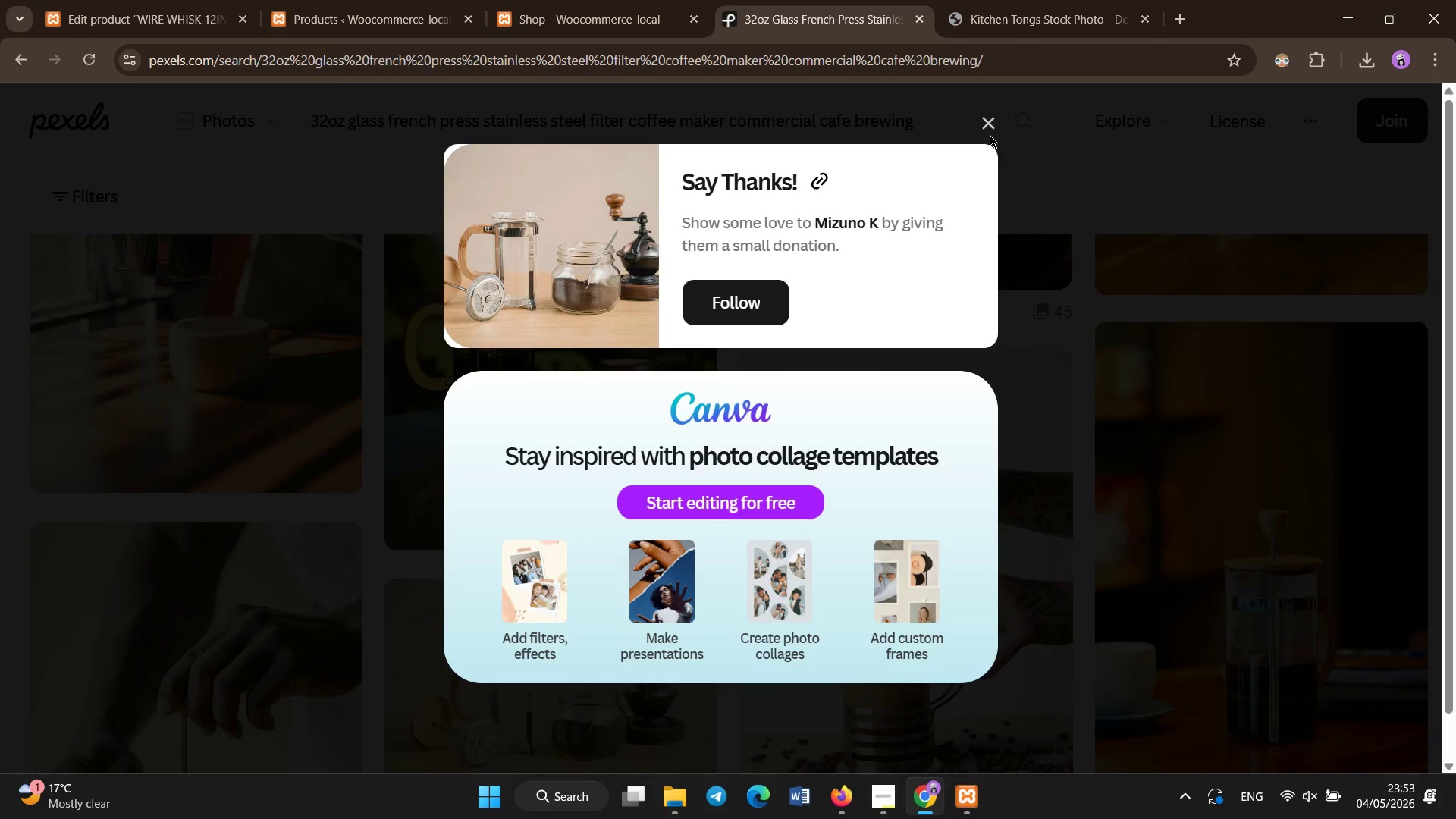 
left_click([990, 124])
 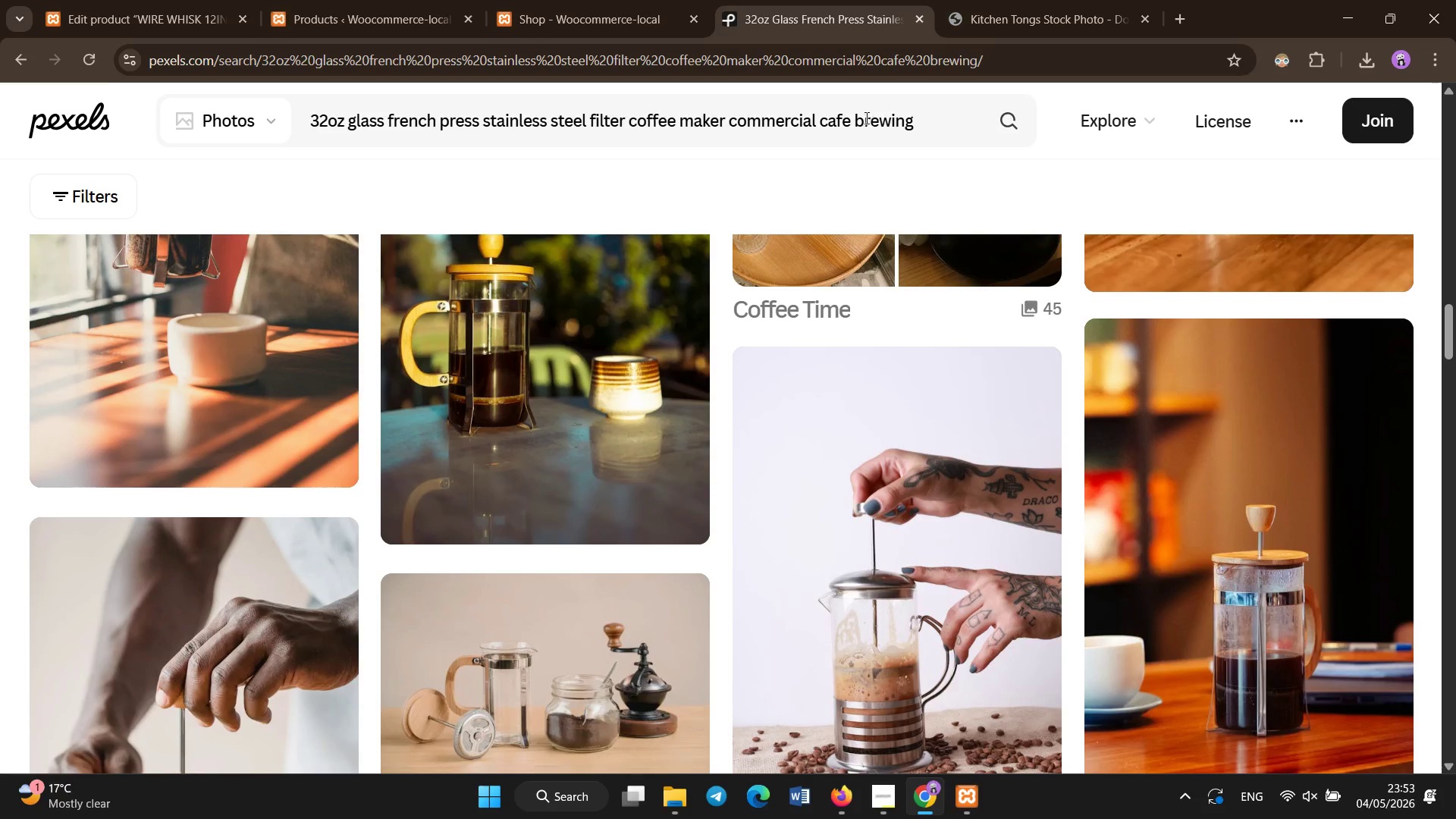 
left_click([867, 118])
 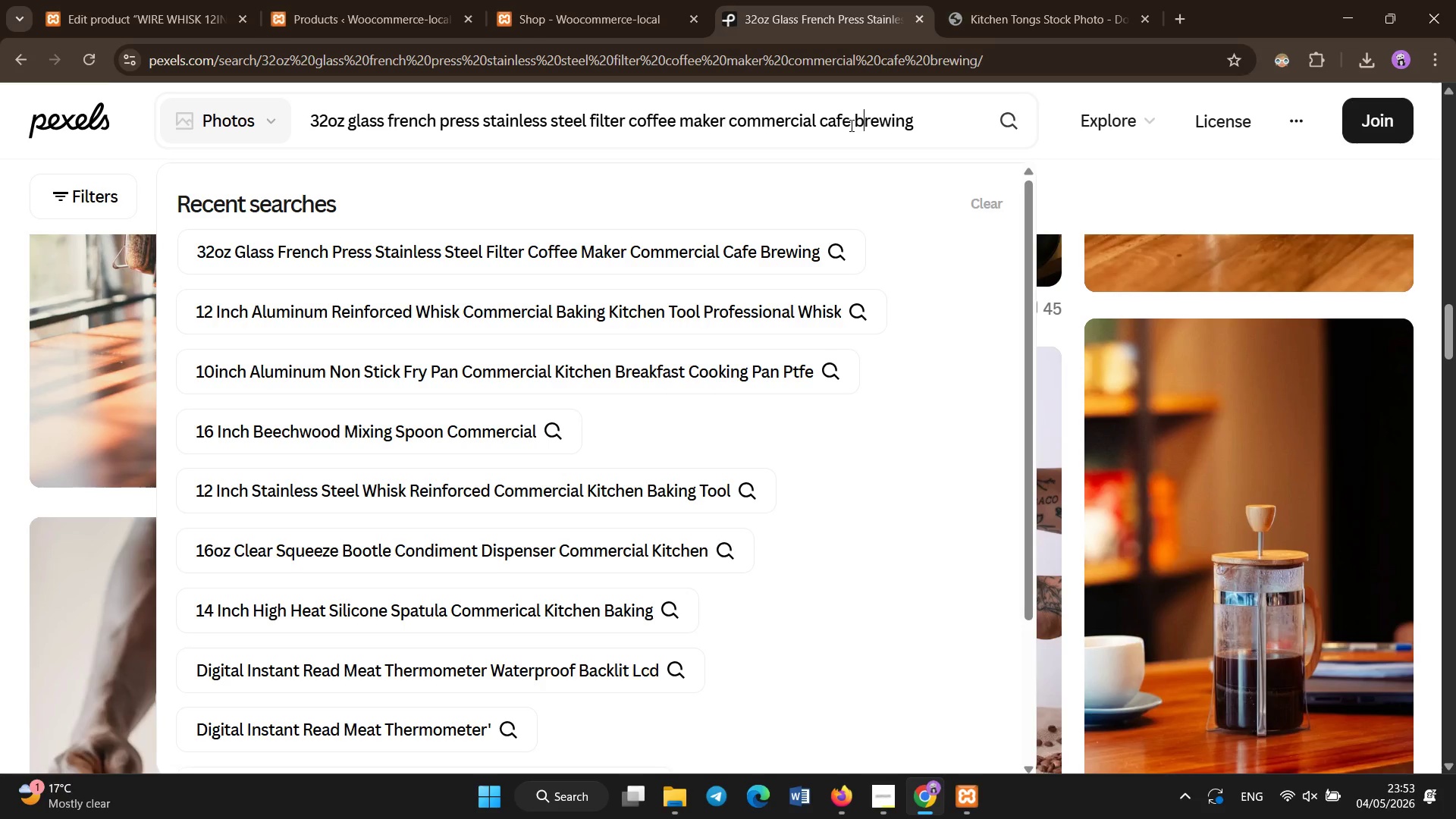 
key(Control+A)
 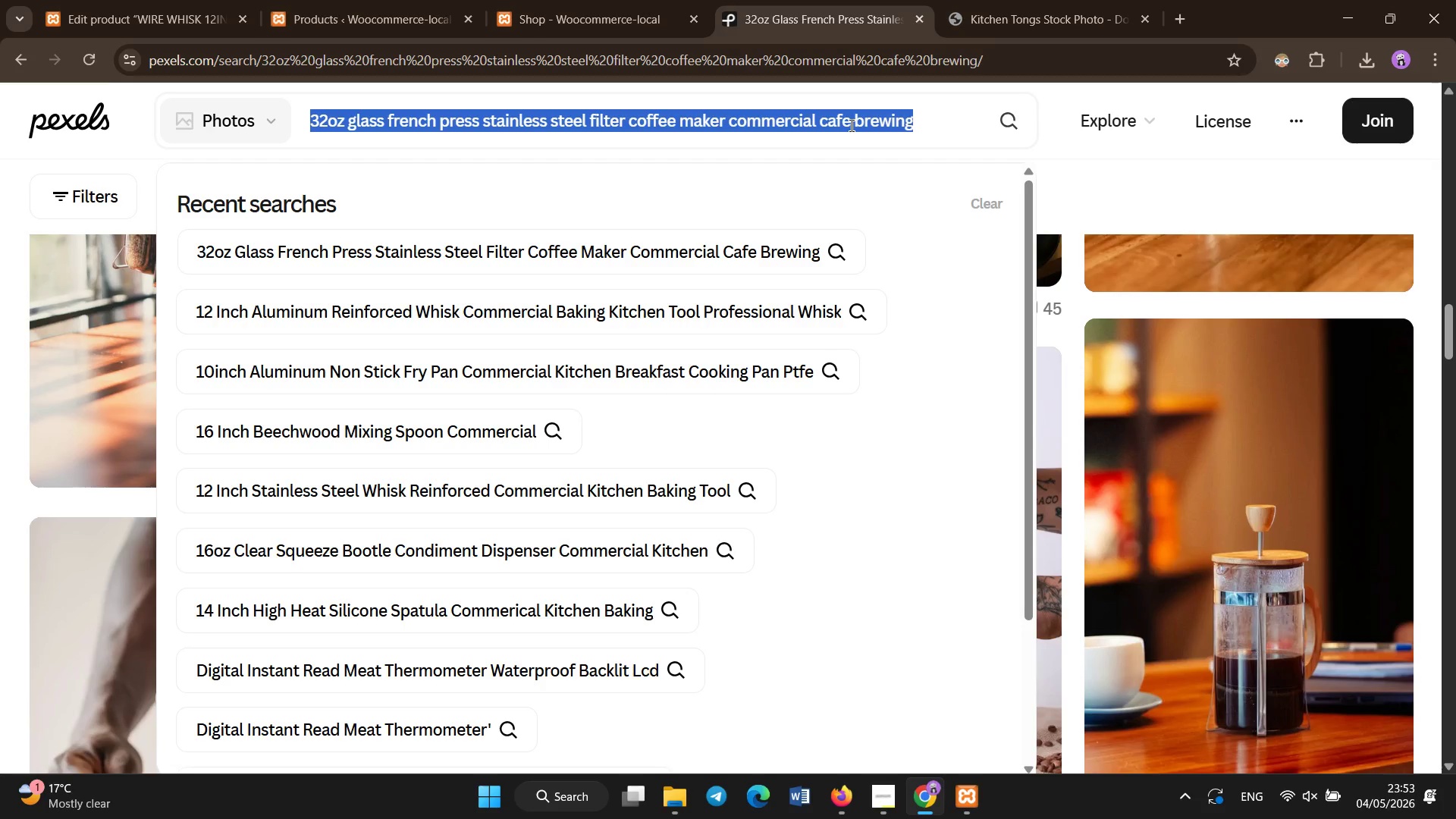 
type(16 inch corierite pizza stone round high heat beaking commercial oven pizza crust)
 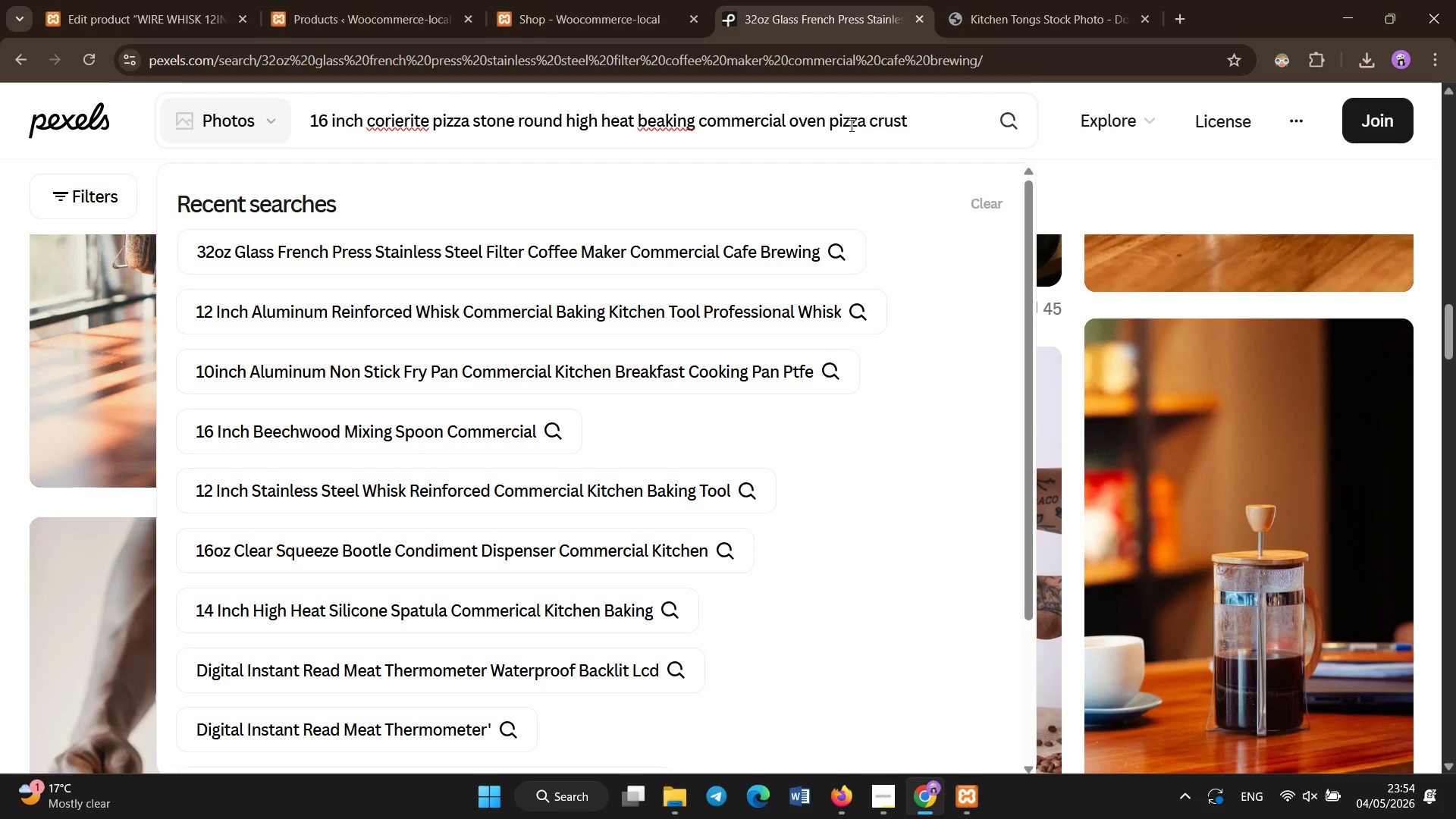 
key(Control+A)
 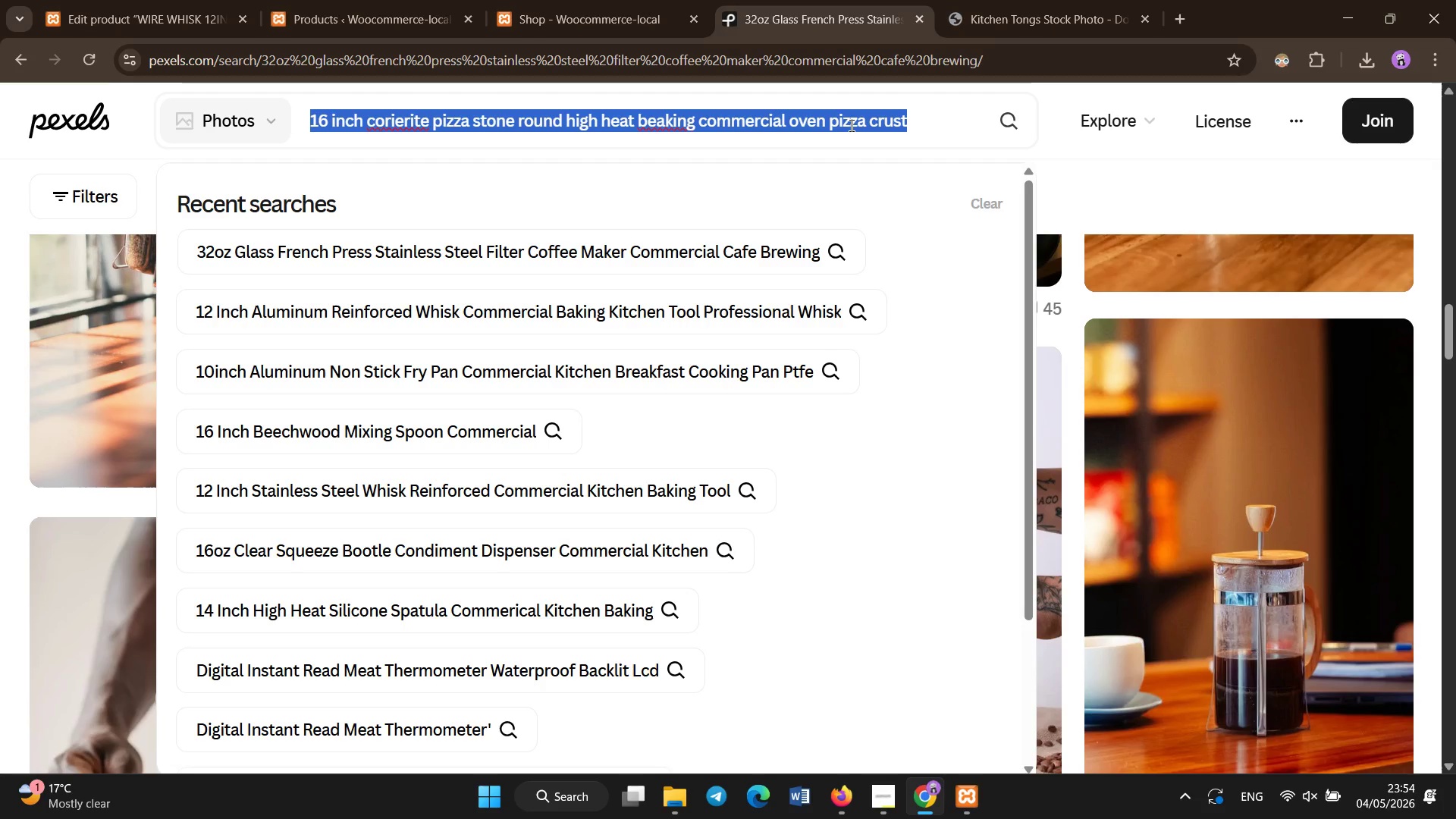 
key(Control+C)
 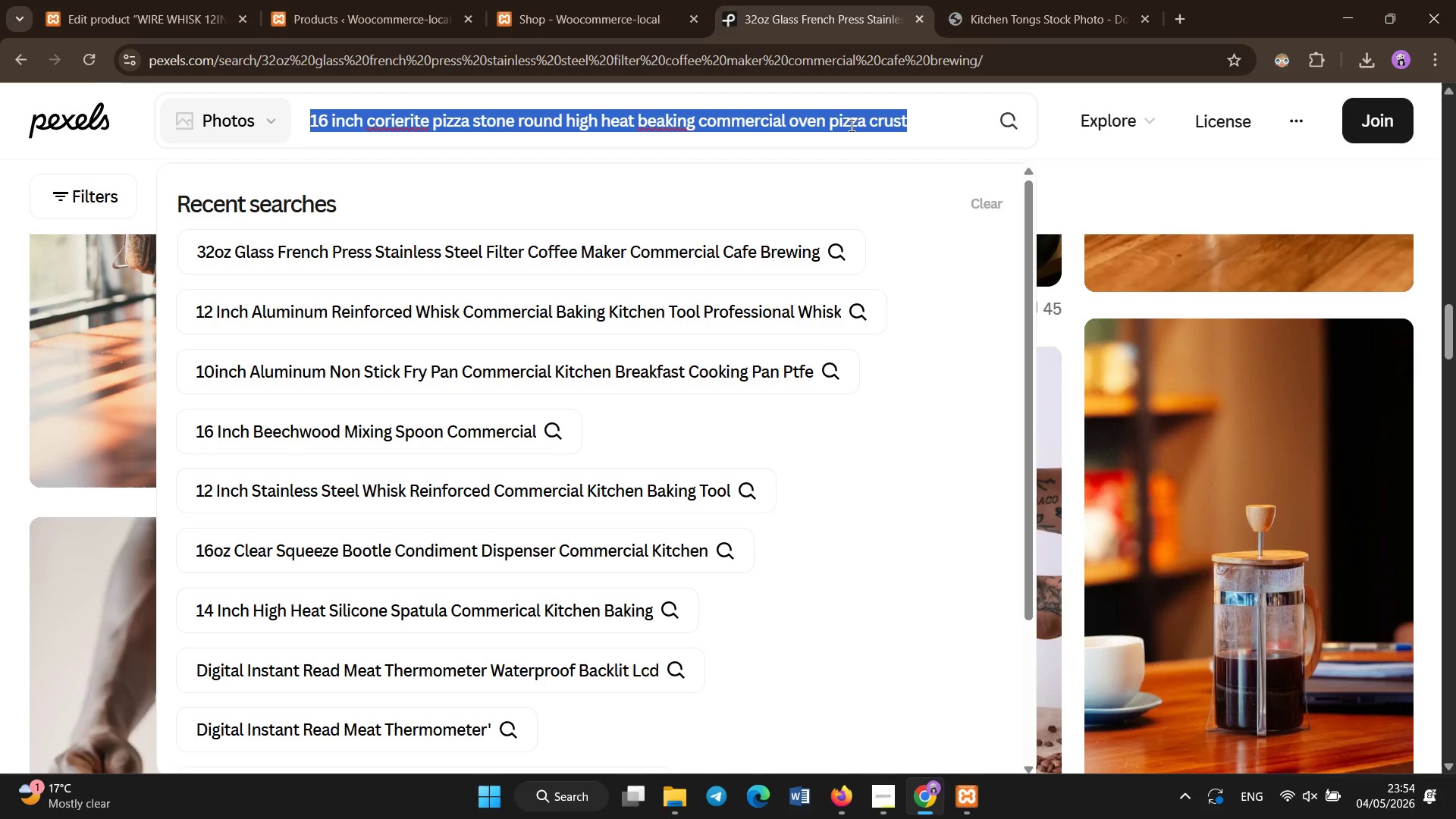 
hold_key(key=Enter, duration=0.33)
 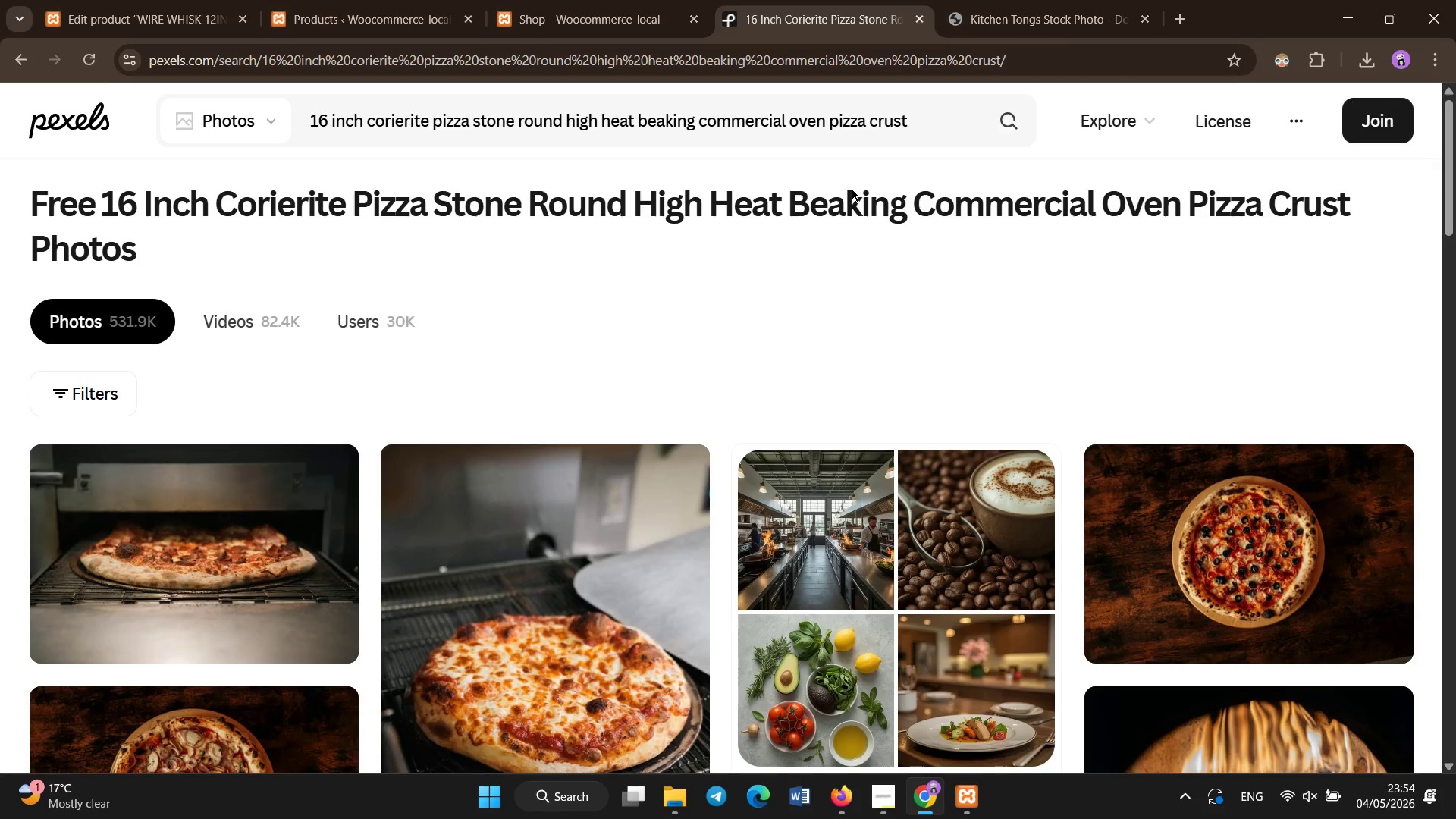 
wait(9.08)
 